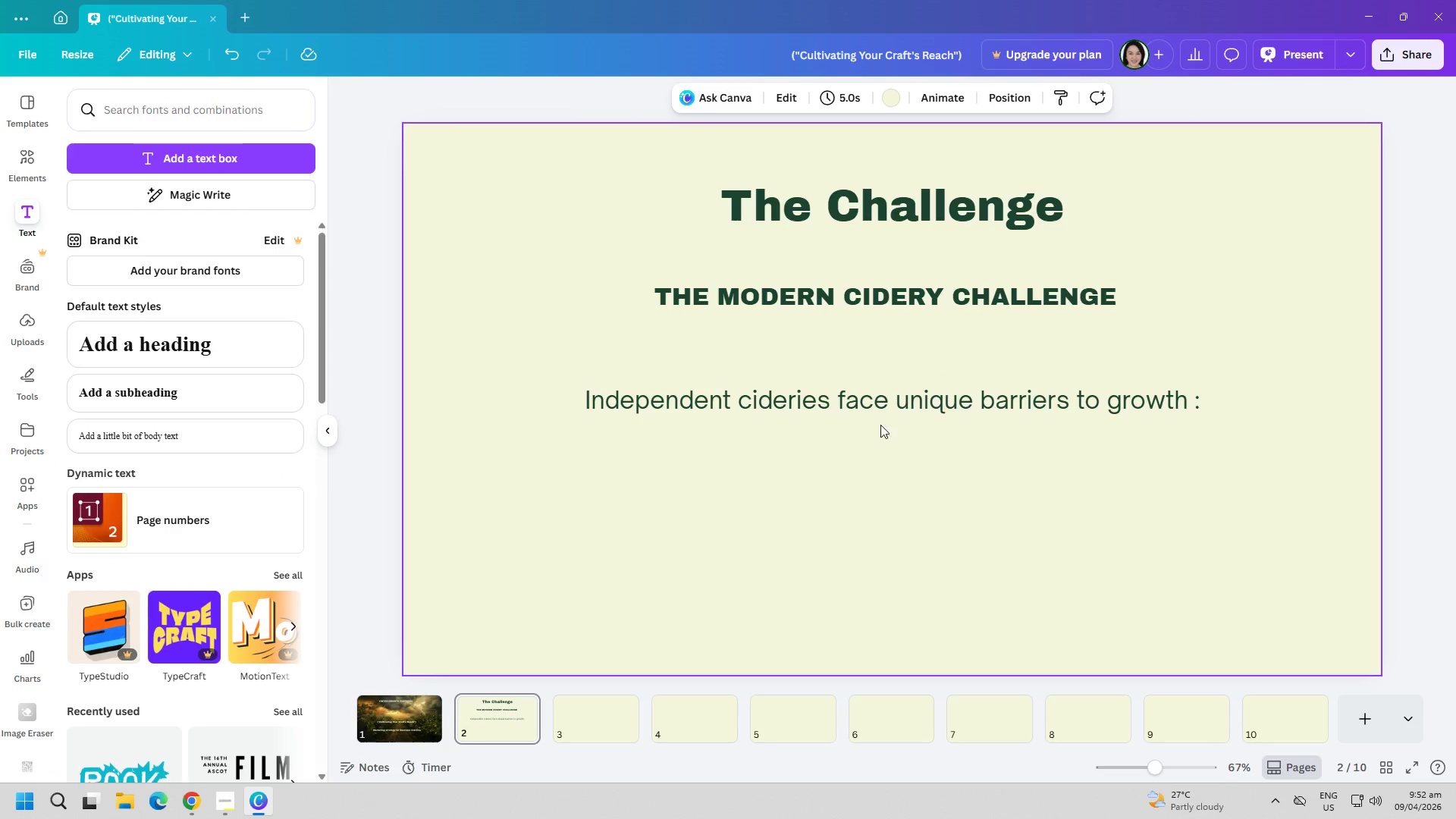 
left_click_drag(start_coordinate=[887, 406], to_coordinate=[773, 407])
 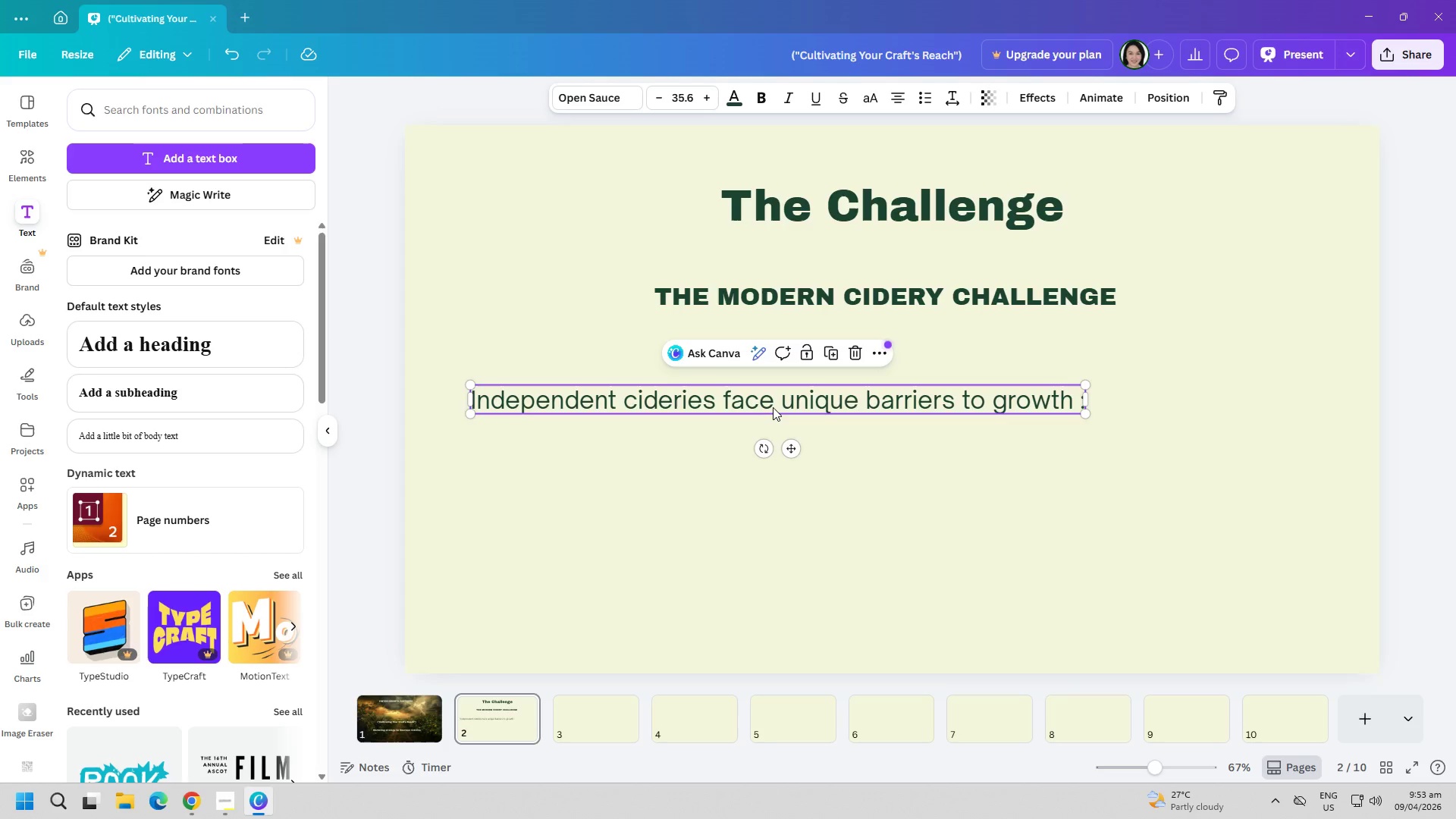 
wait(26.84)
 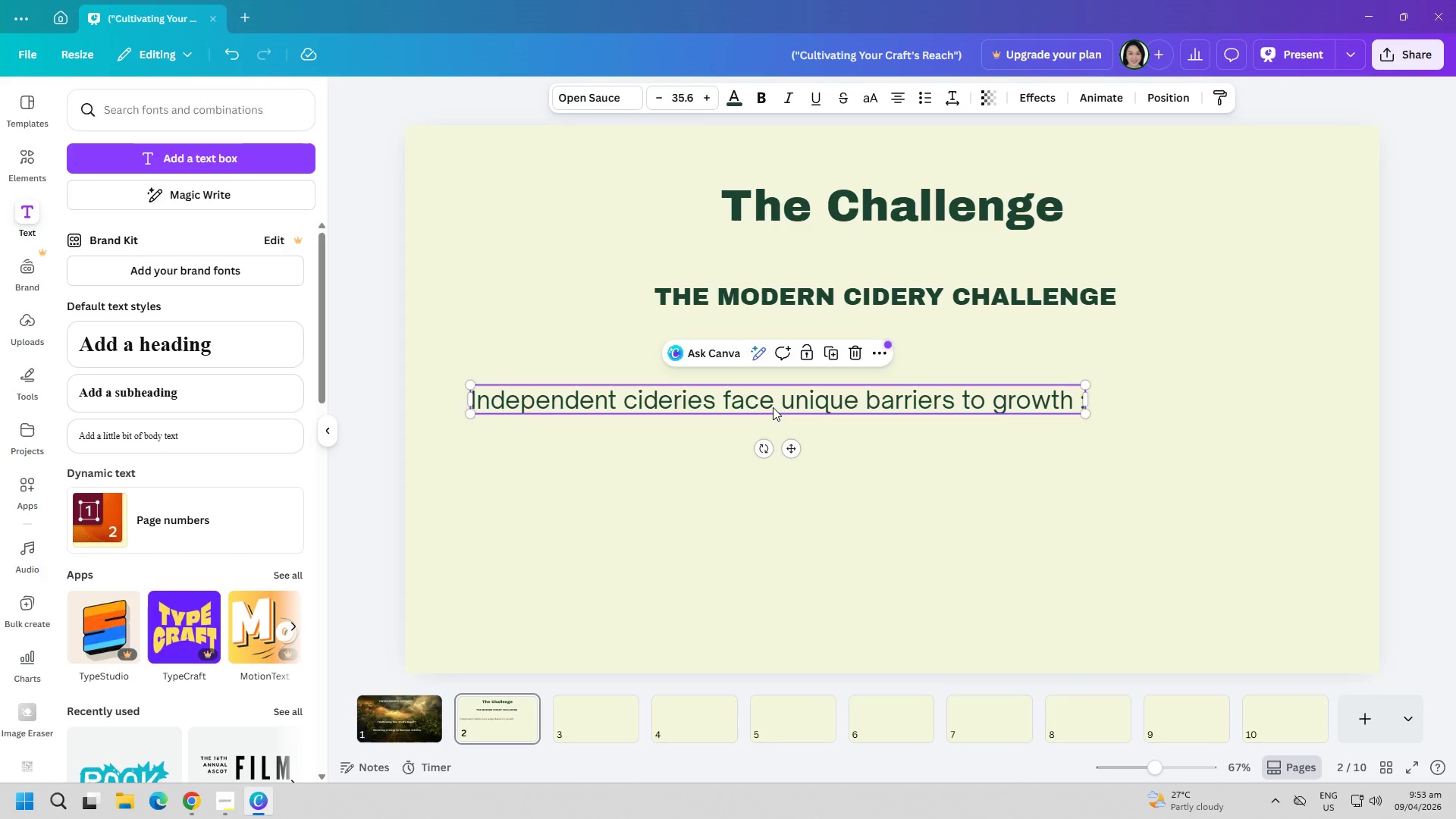 
left_click([645, 497])
 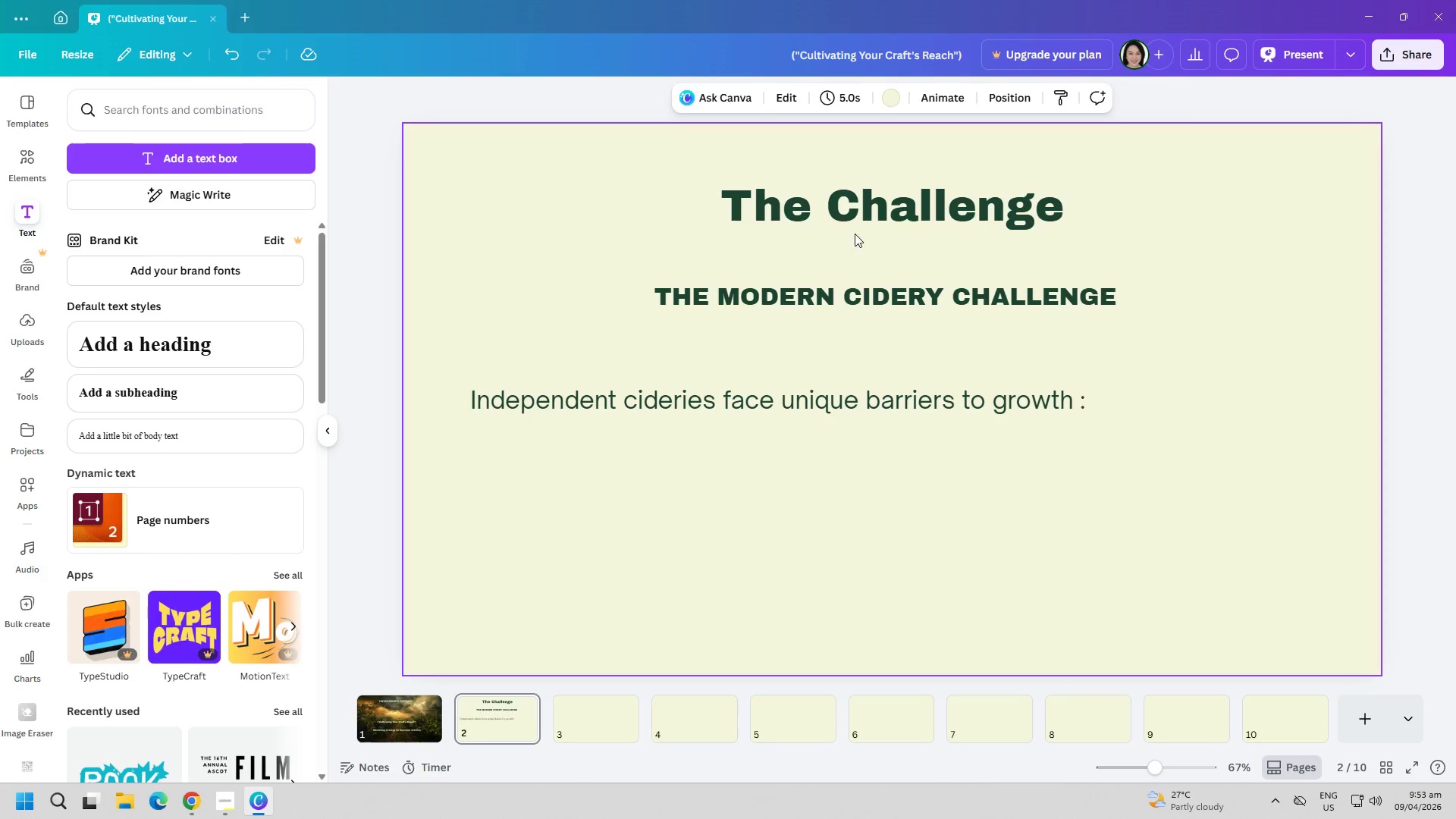 
left_click_drag(start_coordinate=[867, 215], to_coordinate=[850, 215])
 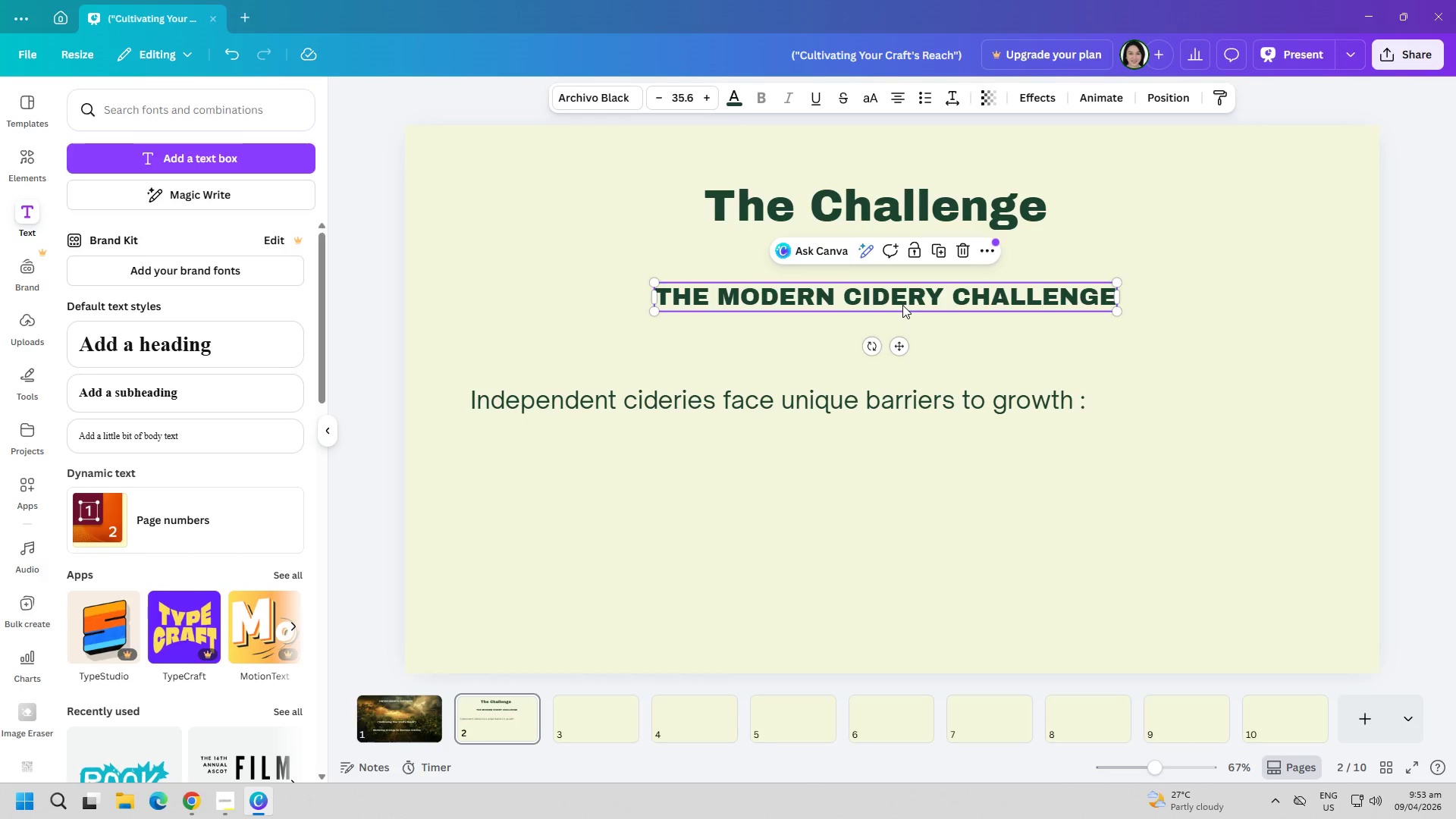 
left_click([902, 305])
 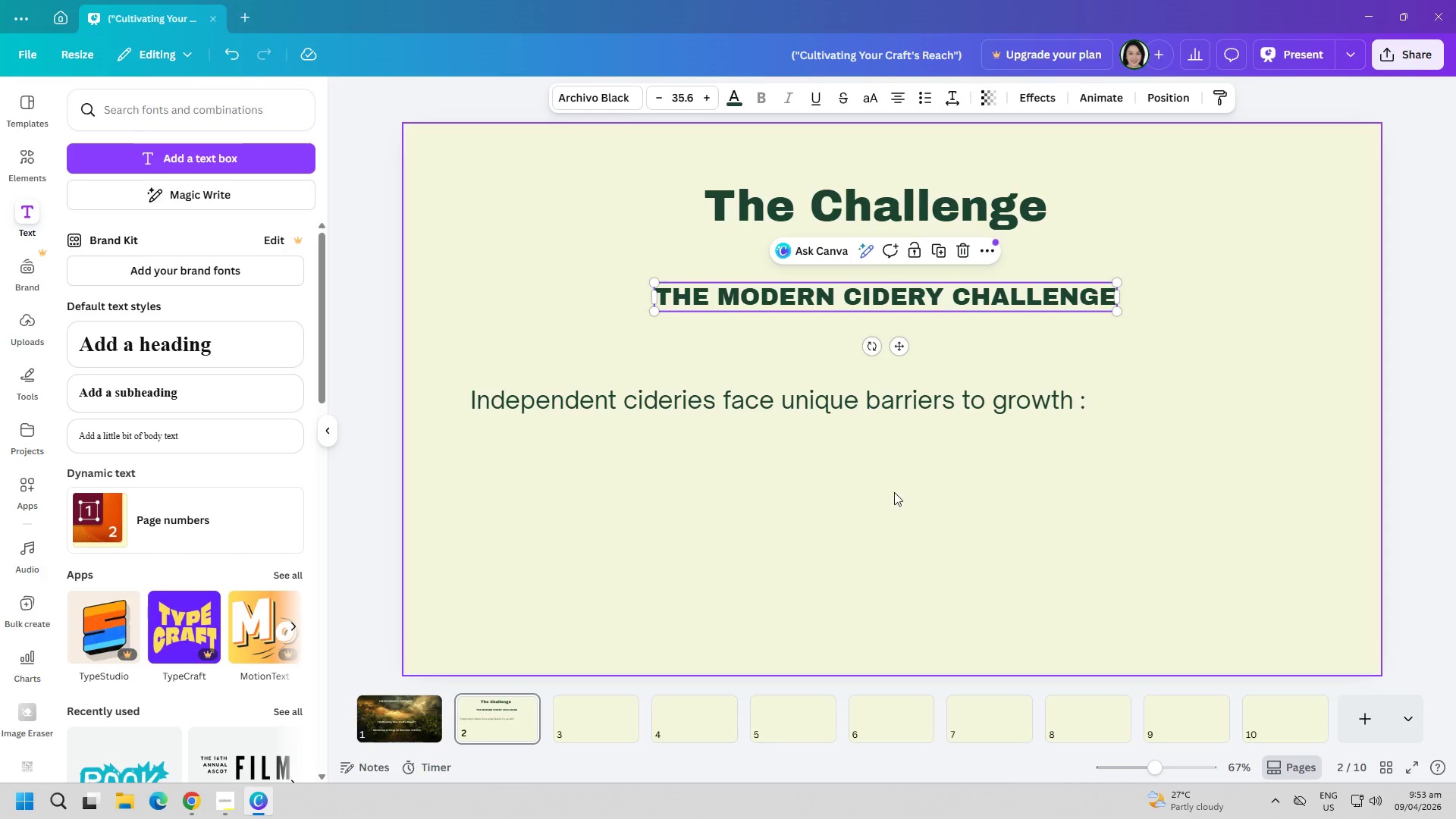 
left_click([894, 492])
 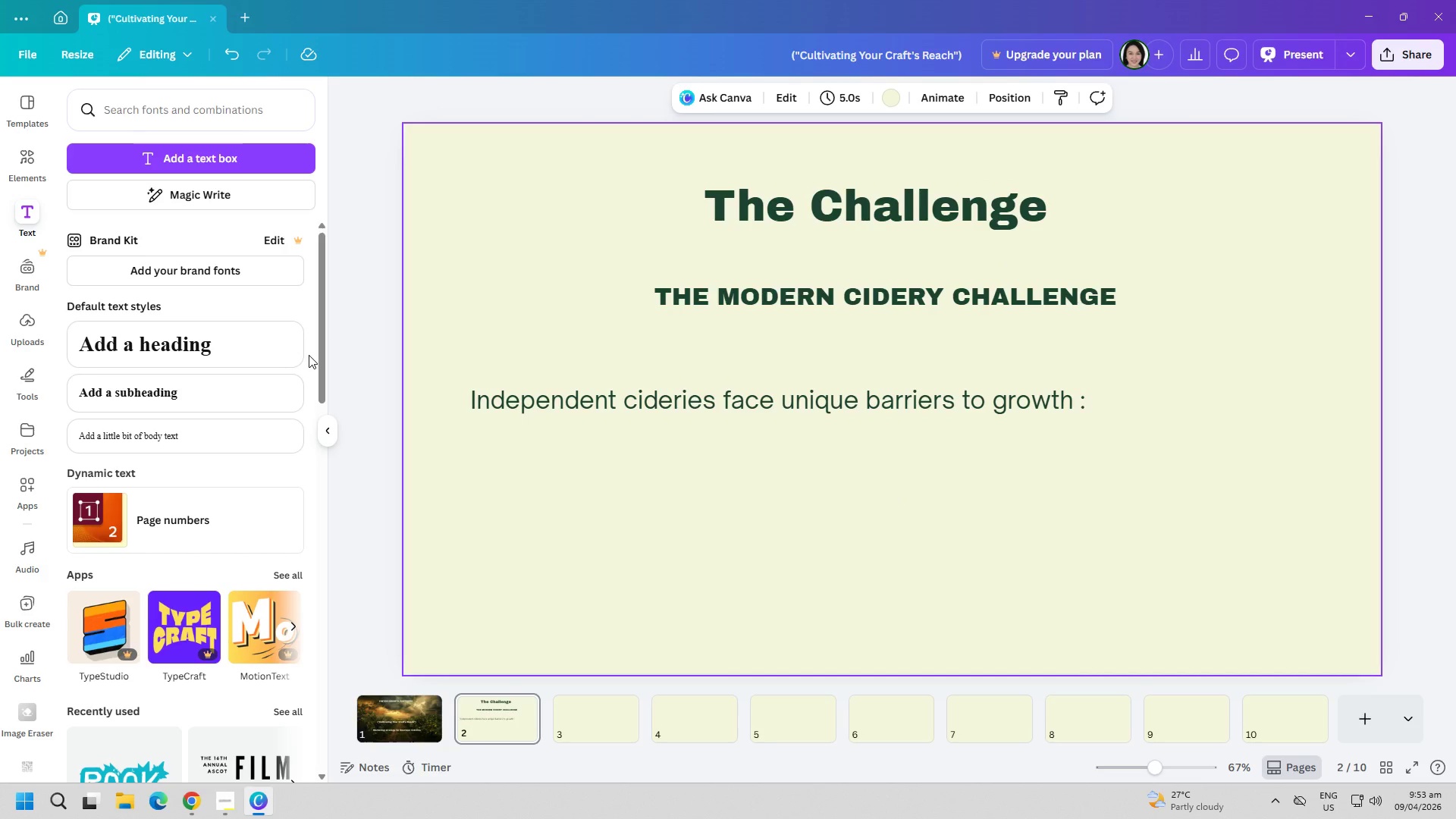 
wait(10.72)
 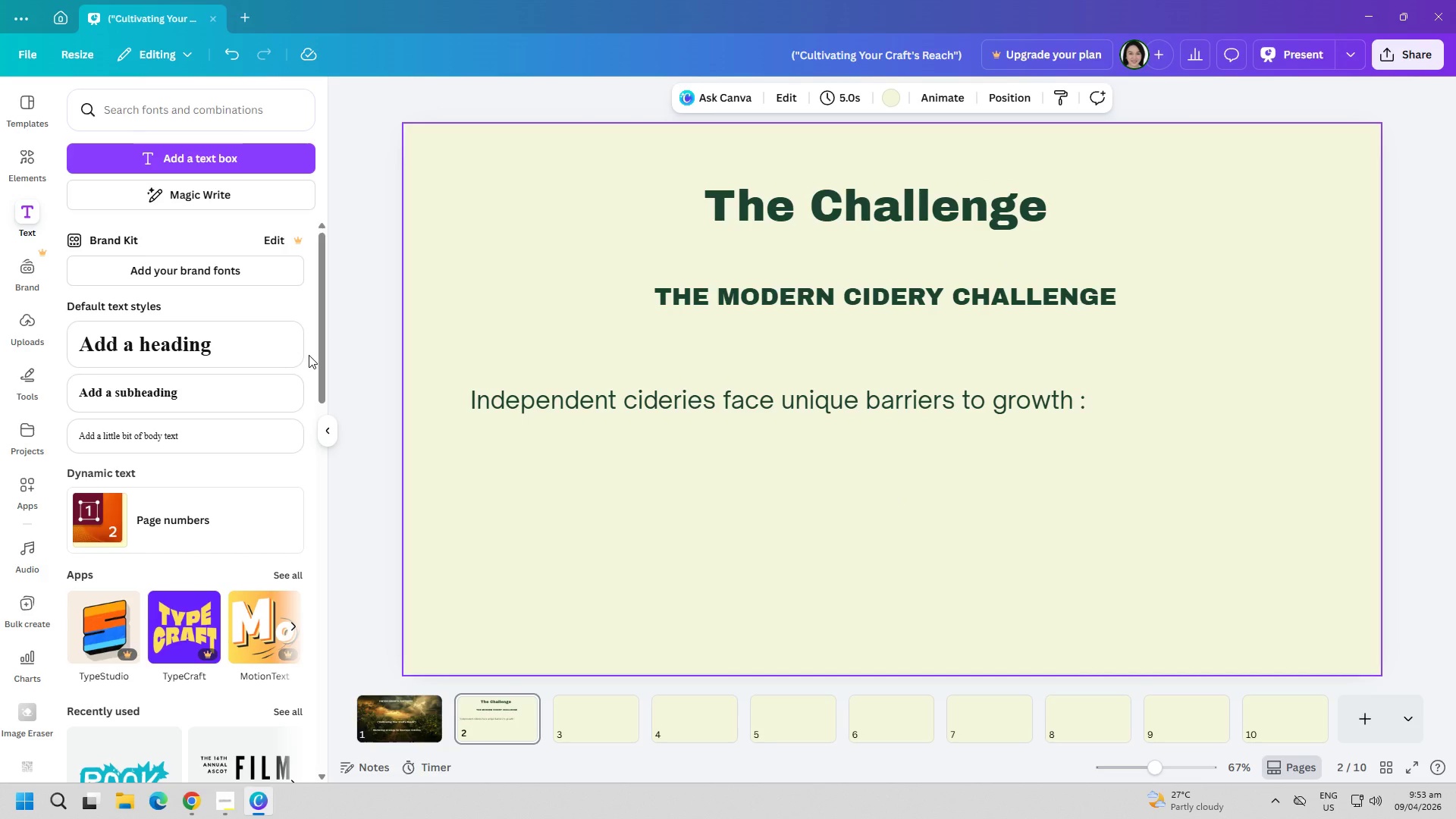 
left_click([184, 158])
 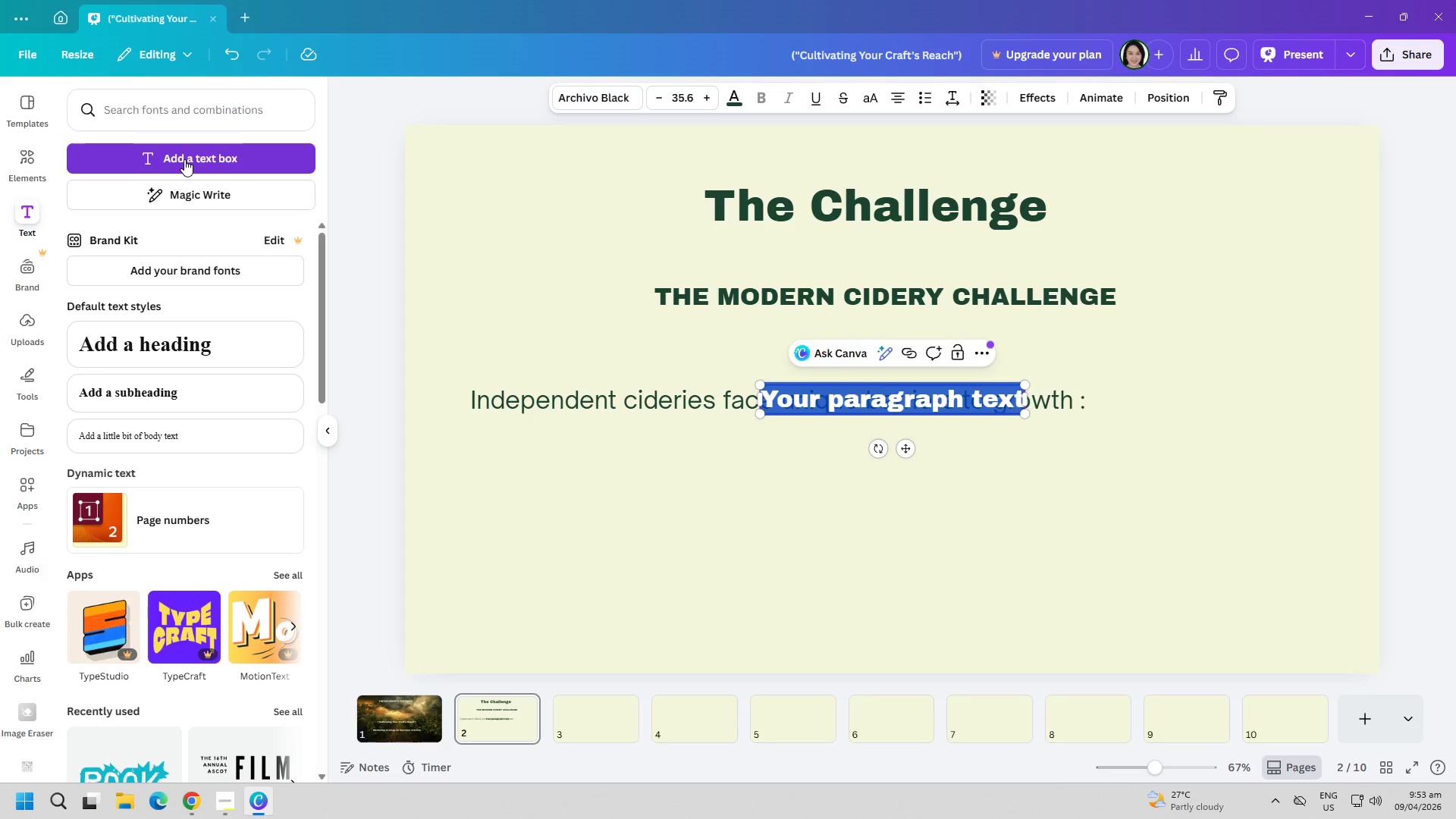 
key(CapsLock)
 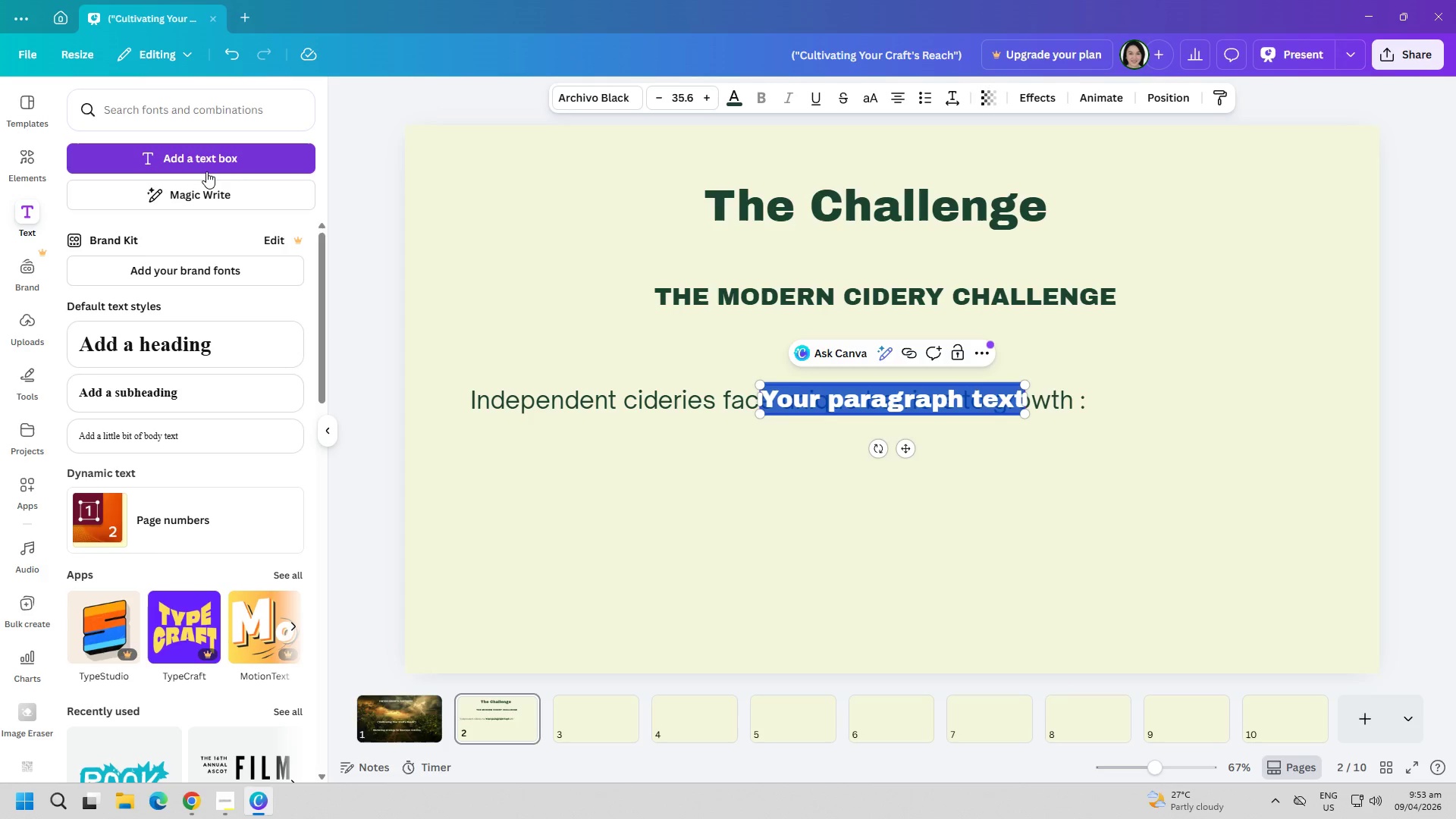 
type(LI)
key(Backspace)
type(i)
 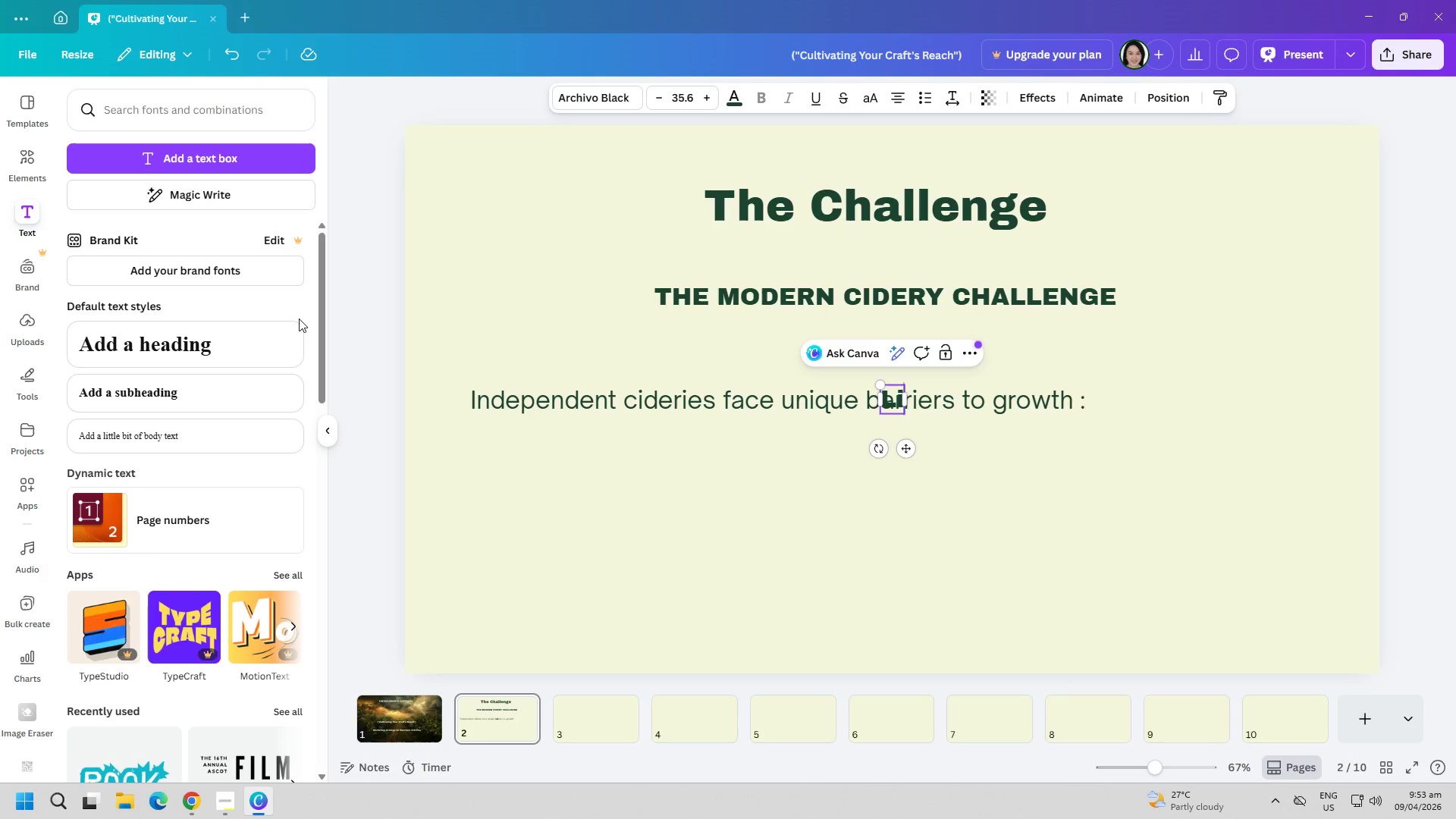 
type(mited retail distribution channels)
 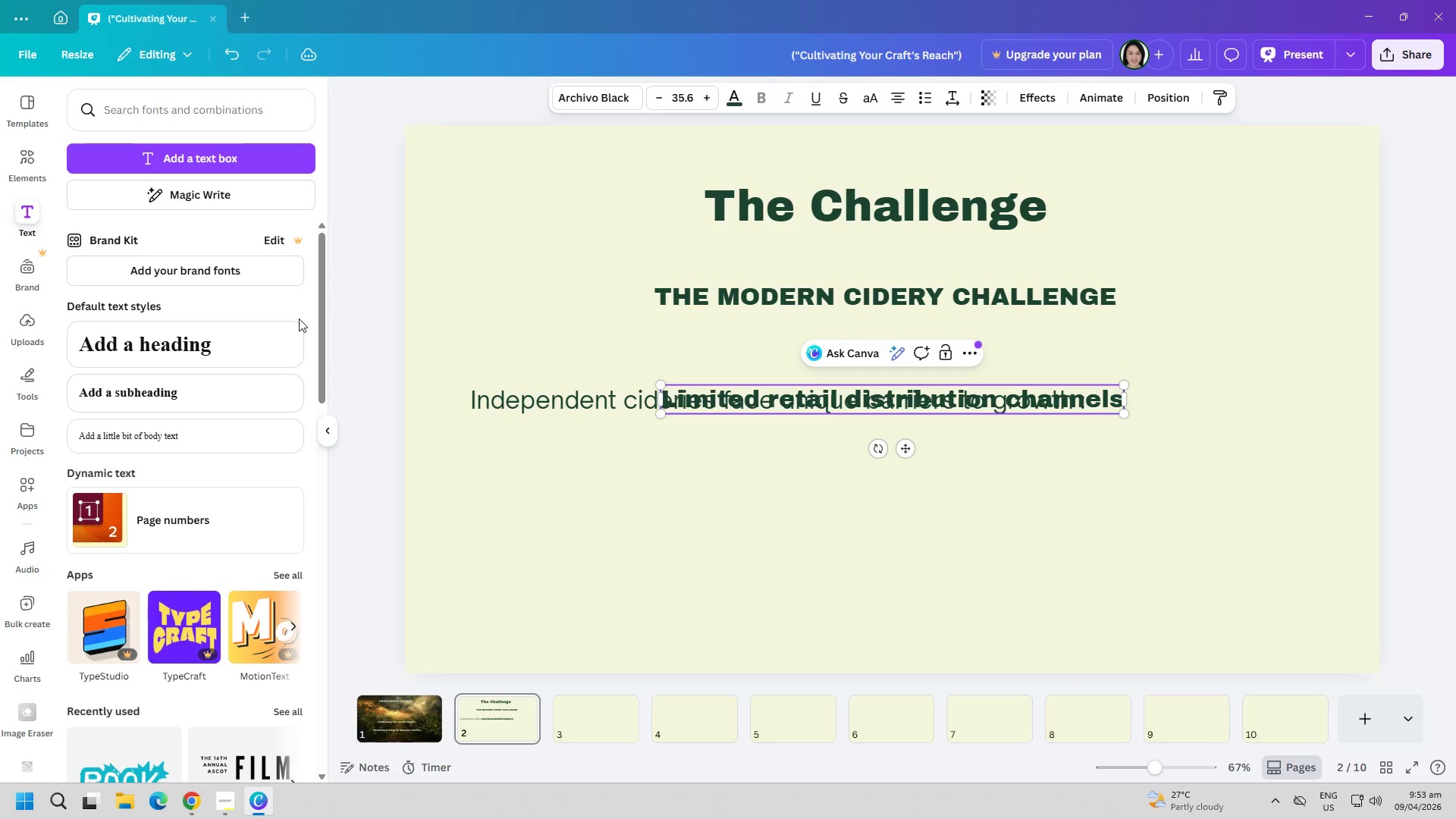 
key(Control+ControlLeft)
 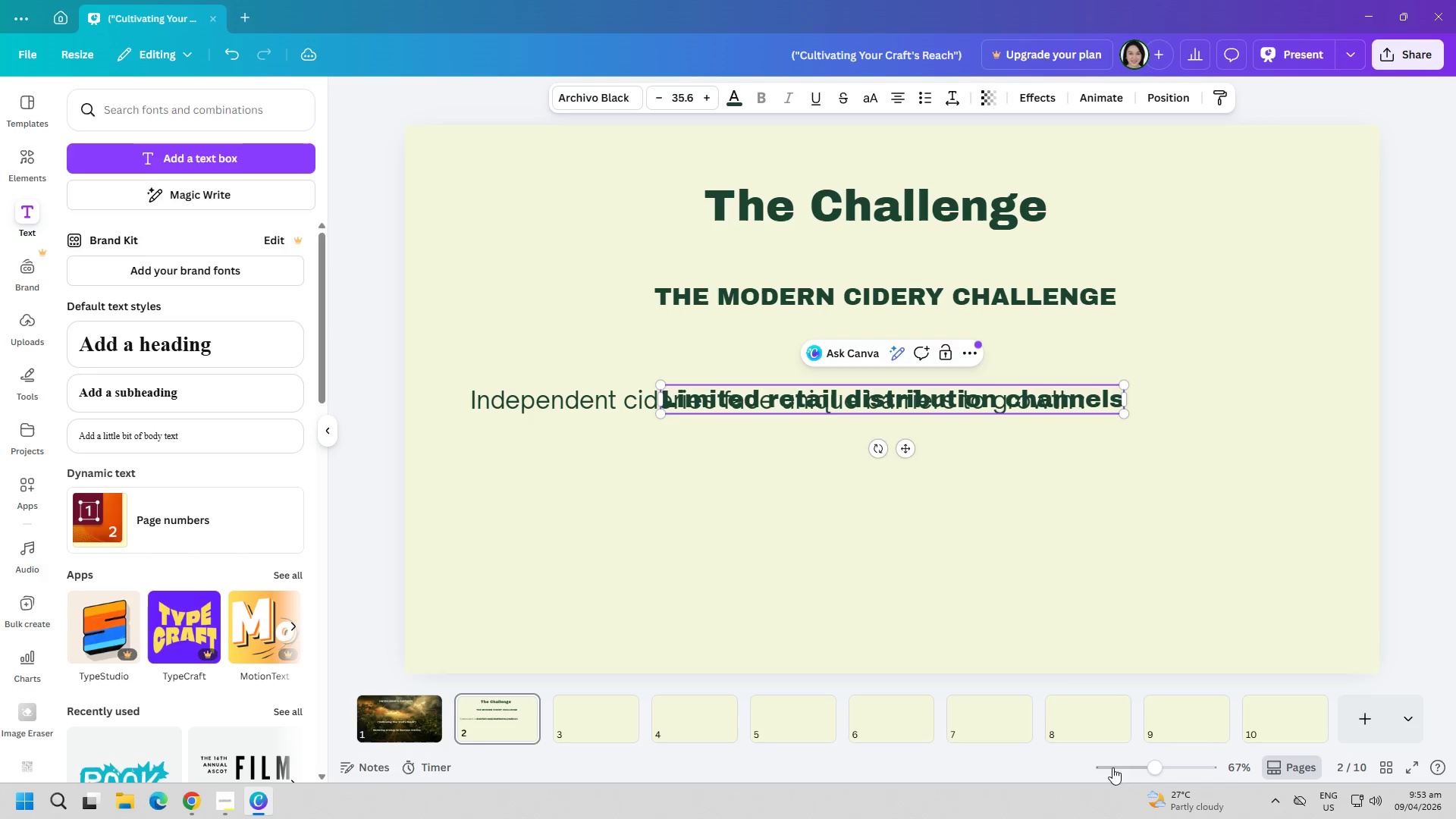 
left_click([1147, 605])
 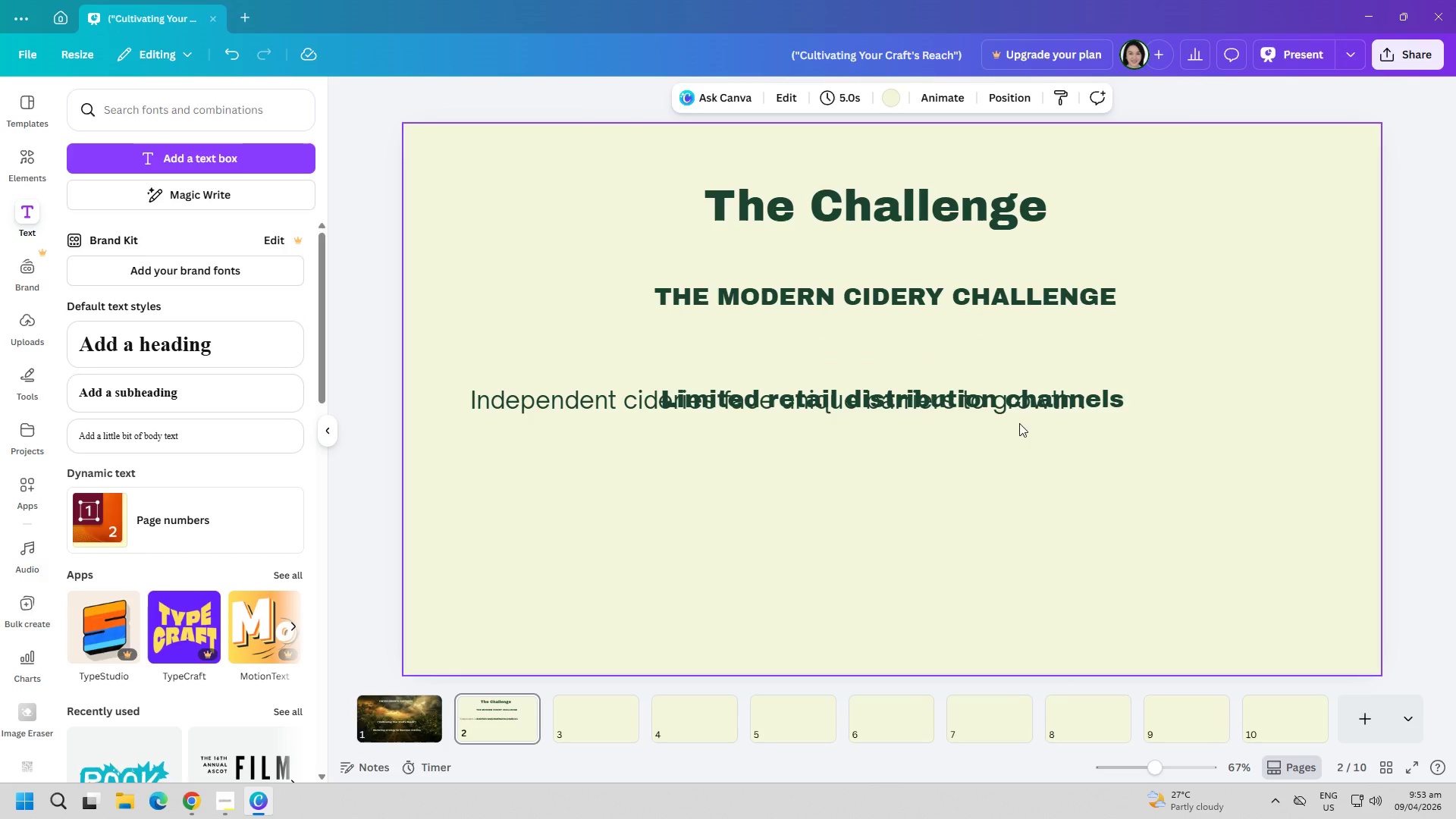 
left_click_drag(start_coordinate=[1012, 403], to_coordinate=[952, 491])
 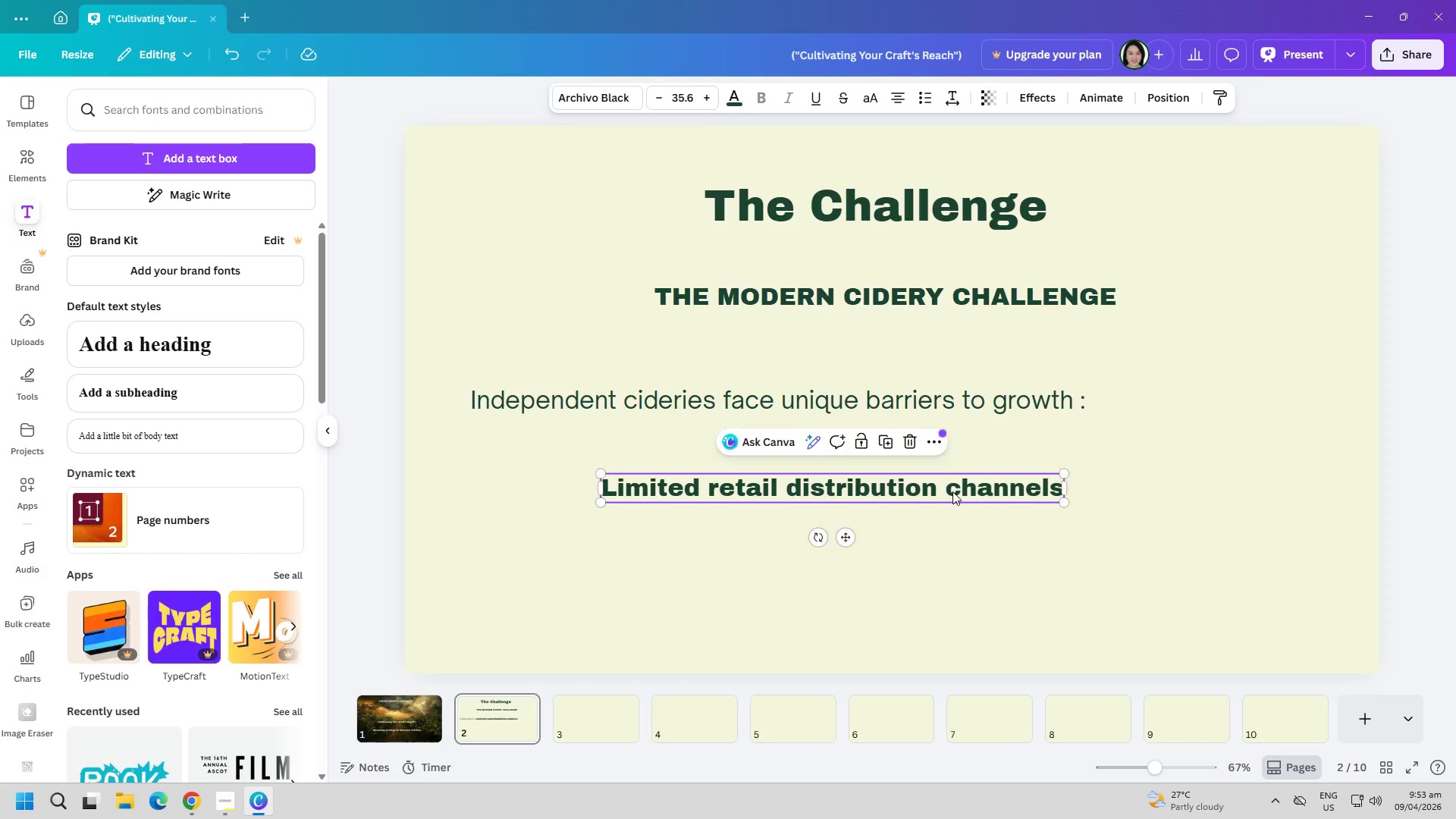 
key(Control+ControlLeft)
 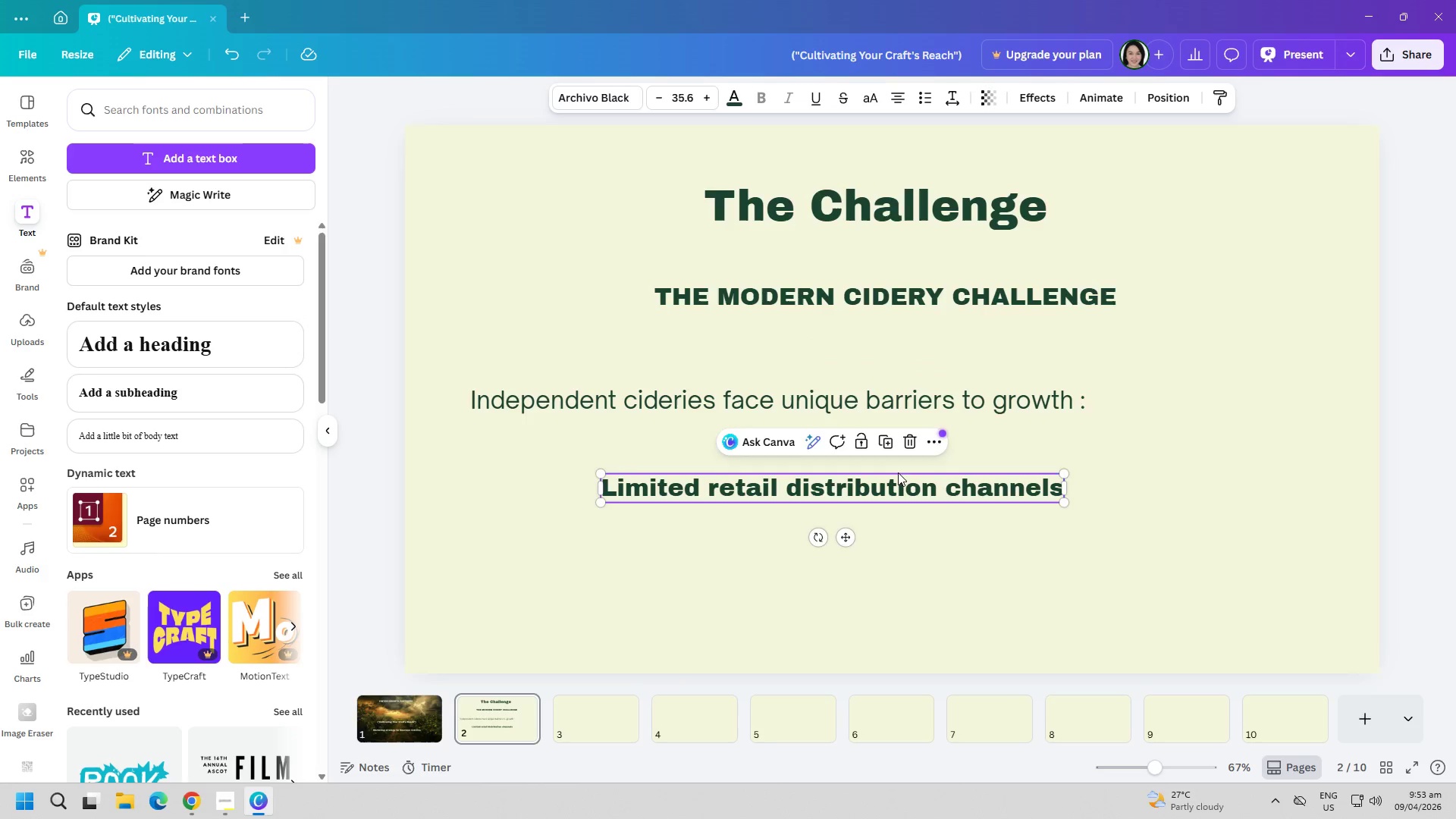 
key(Control+A)
 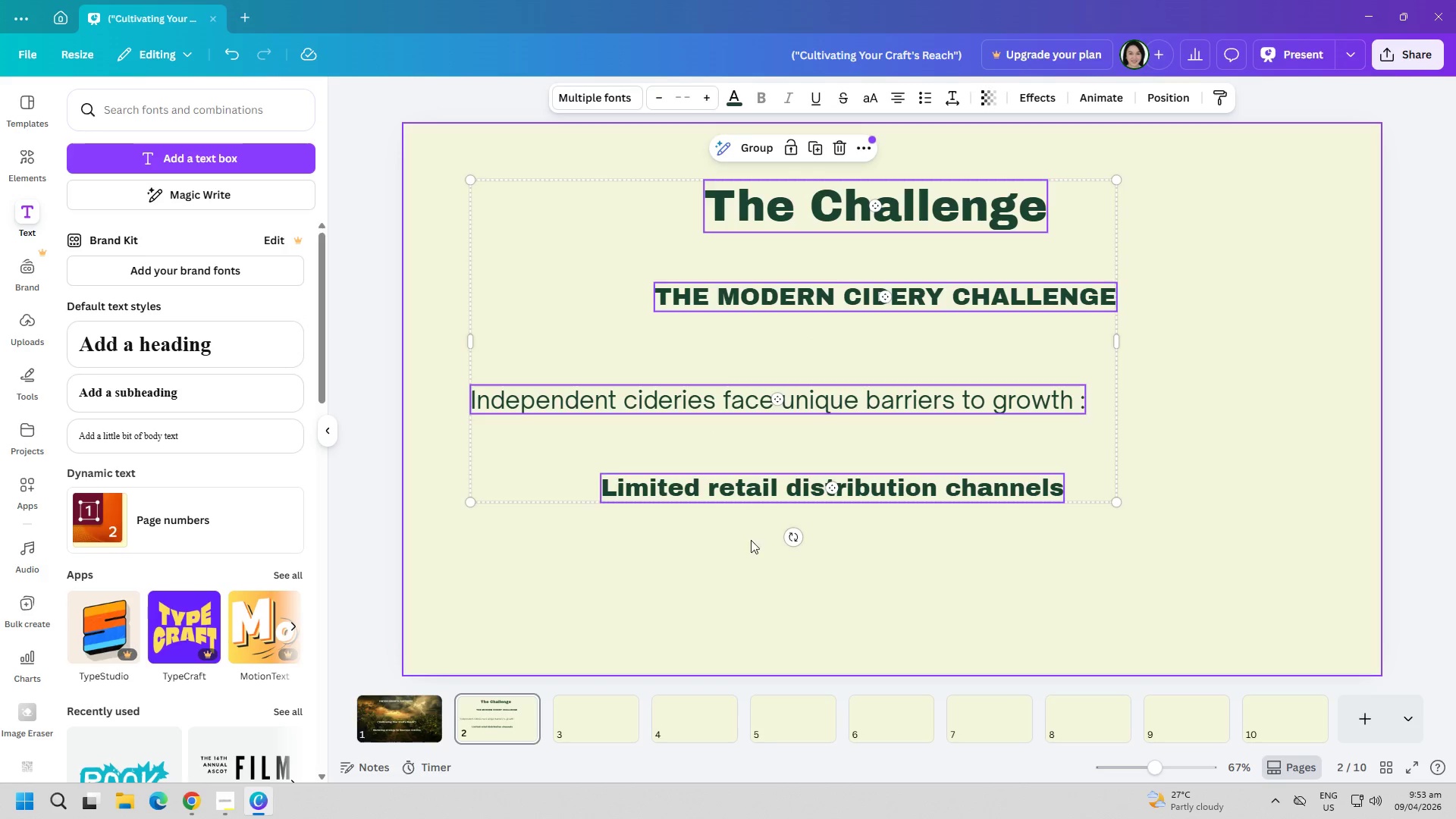 
double_click([759, 472])
 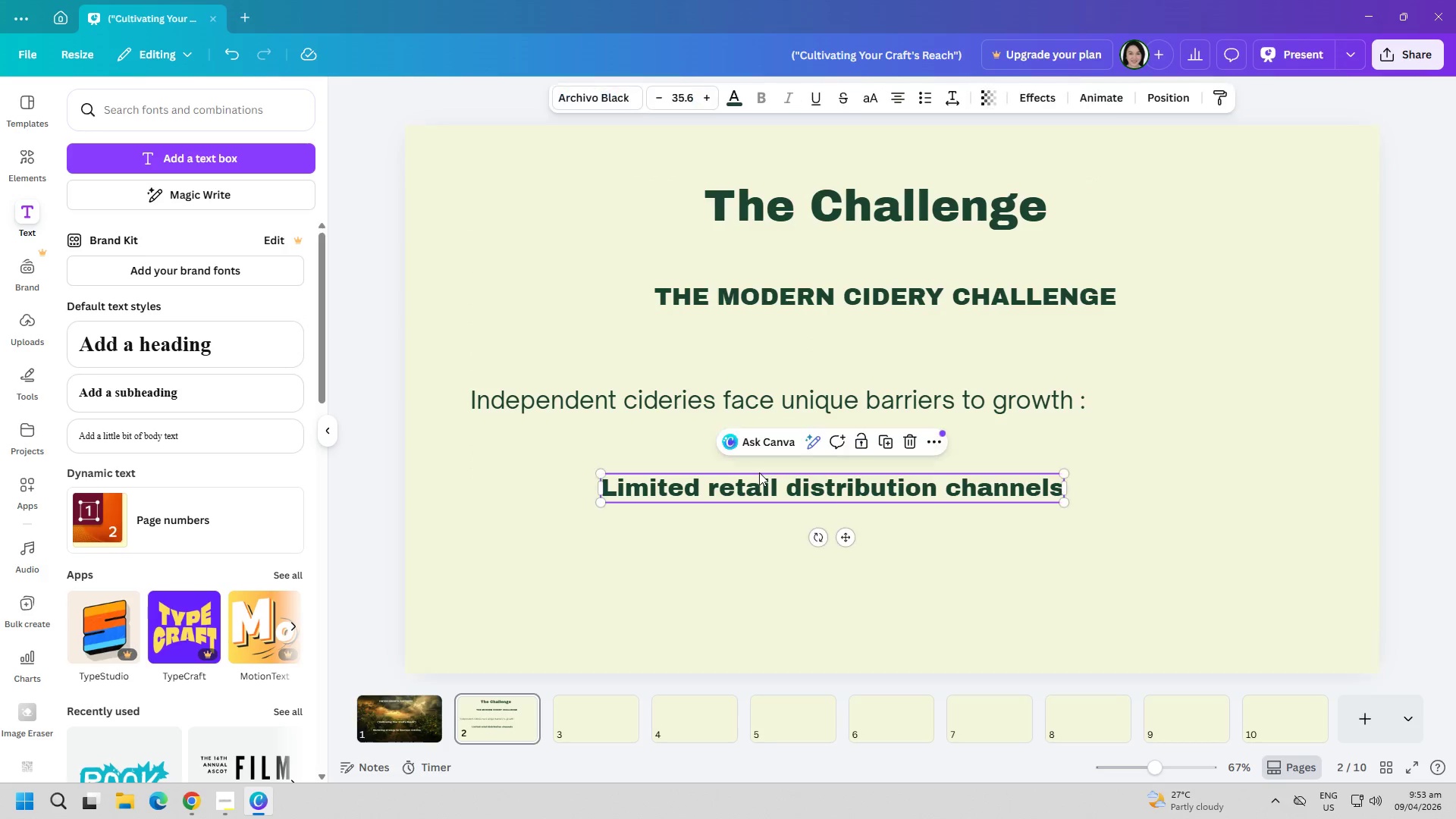 
triple_click([766, 479])
 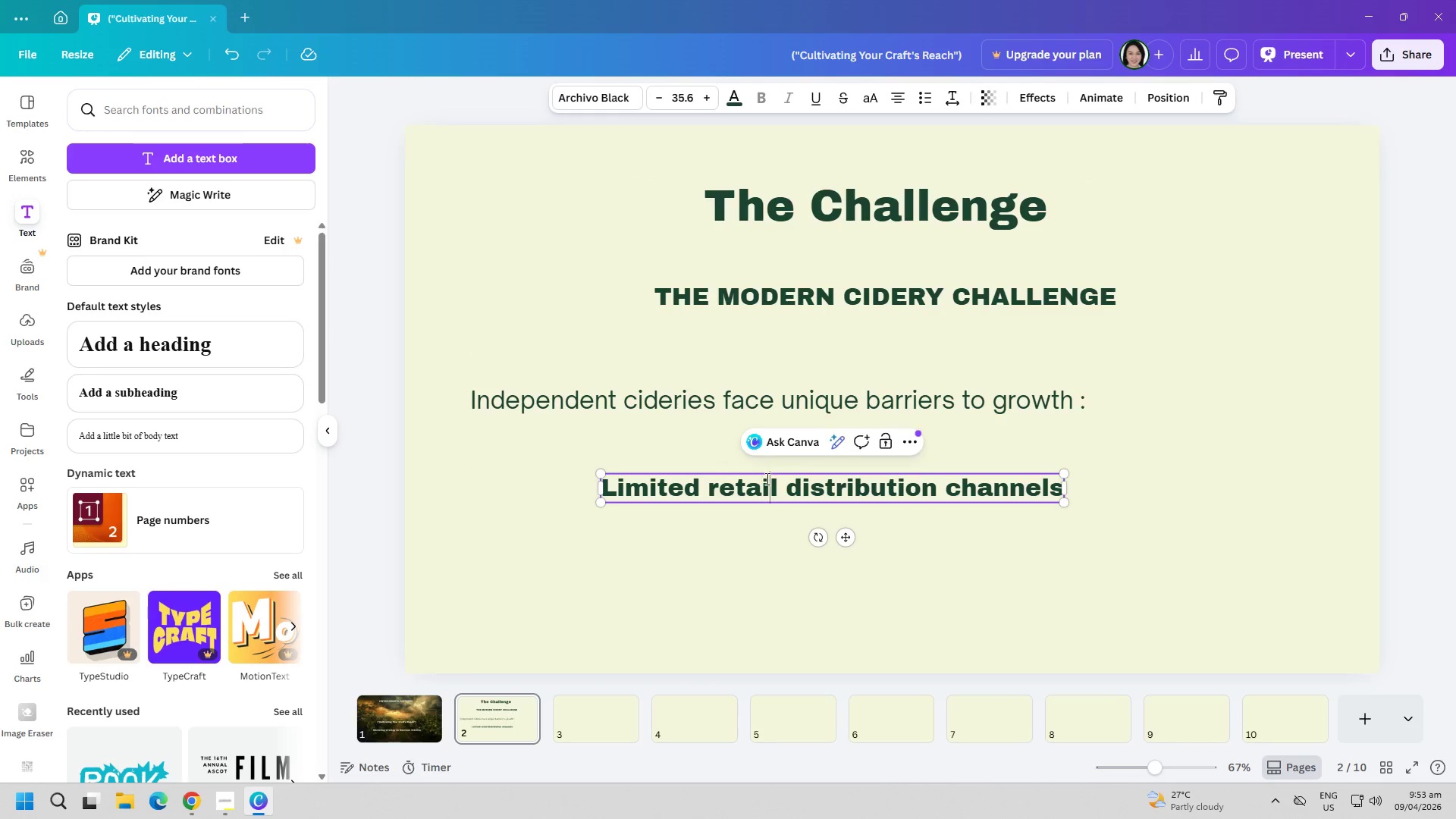 
triple_click([766, 479])
 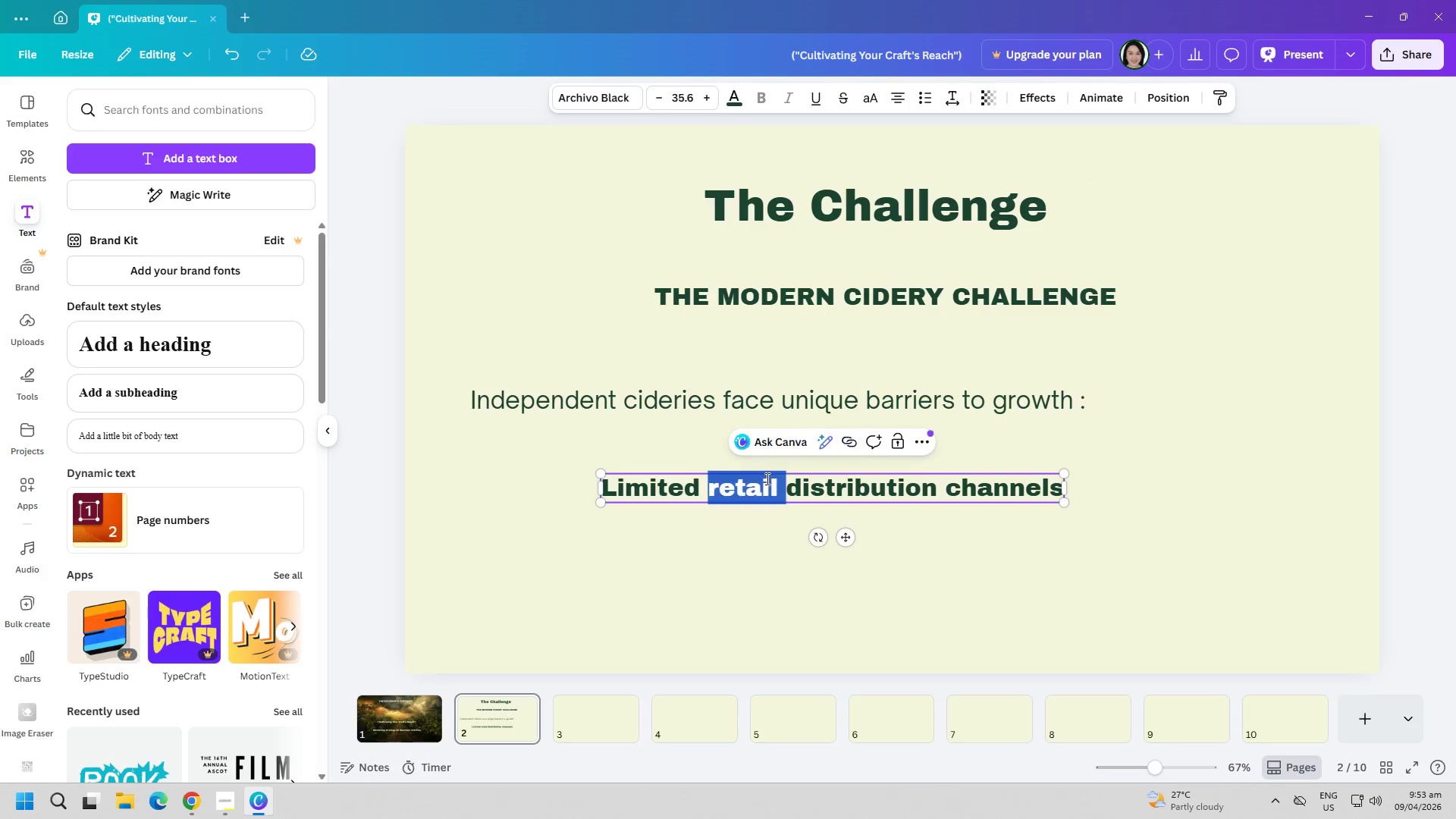 
key(Control+ControlLeft)
 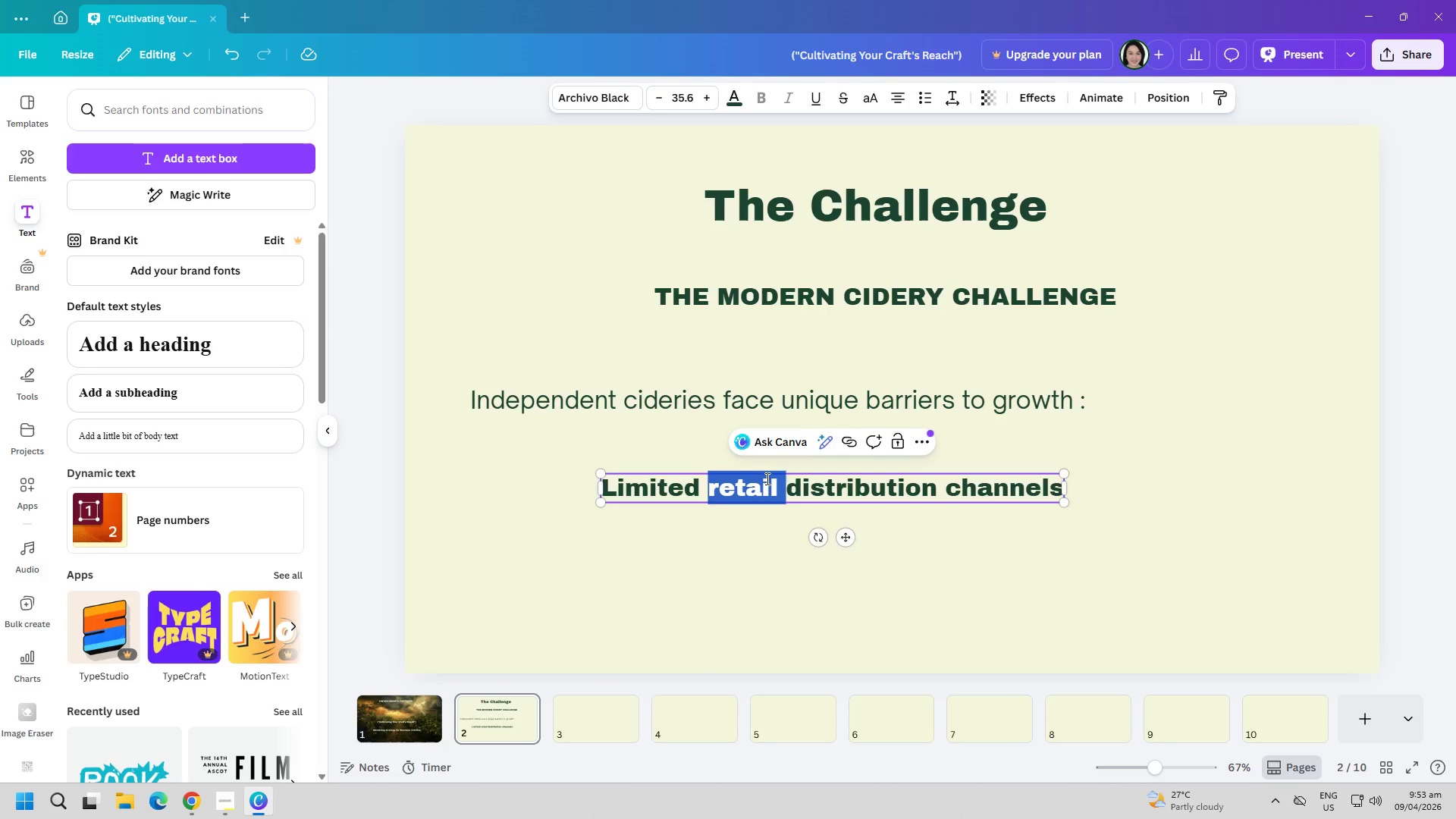 
key(Control+A)
 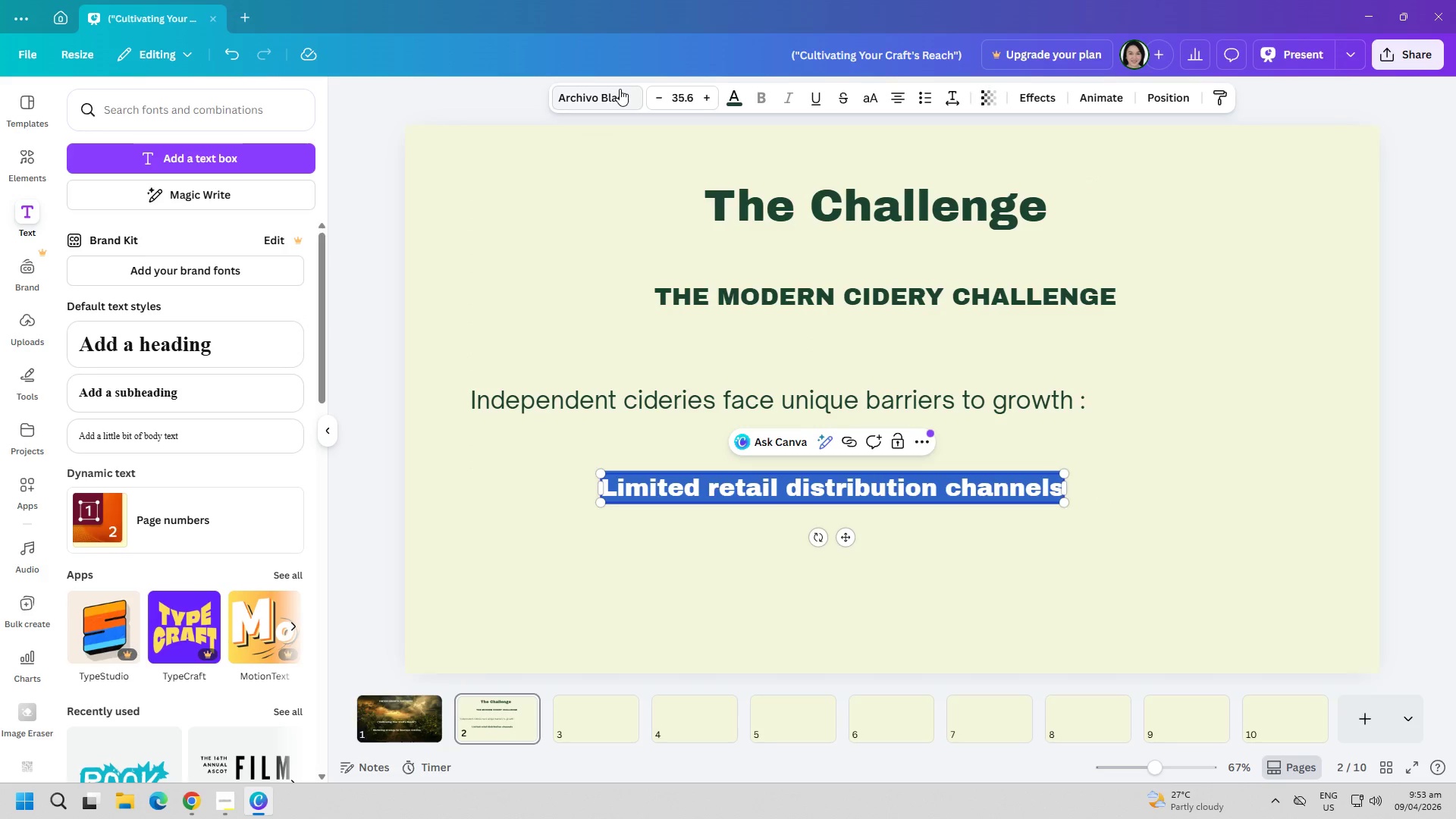 
left_click([620, 91])
 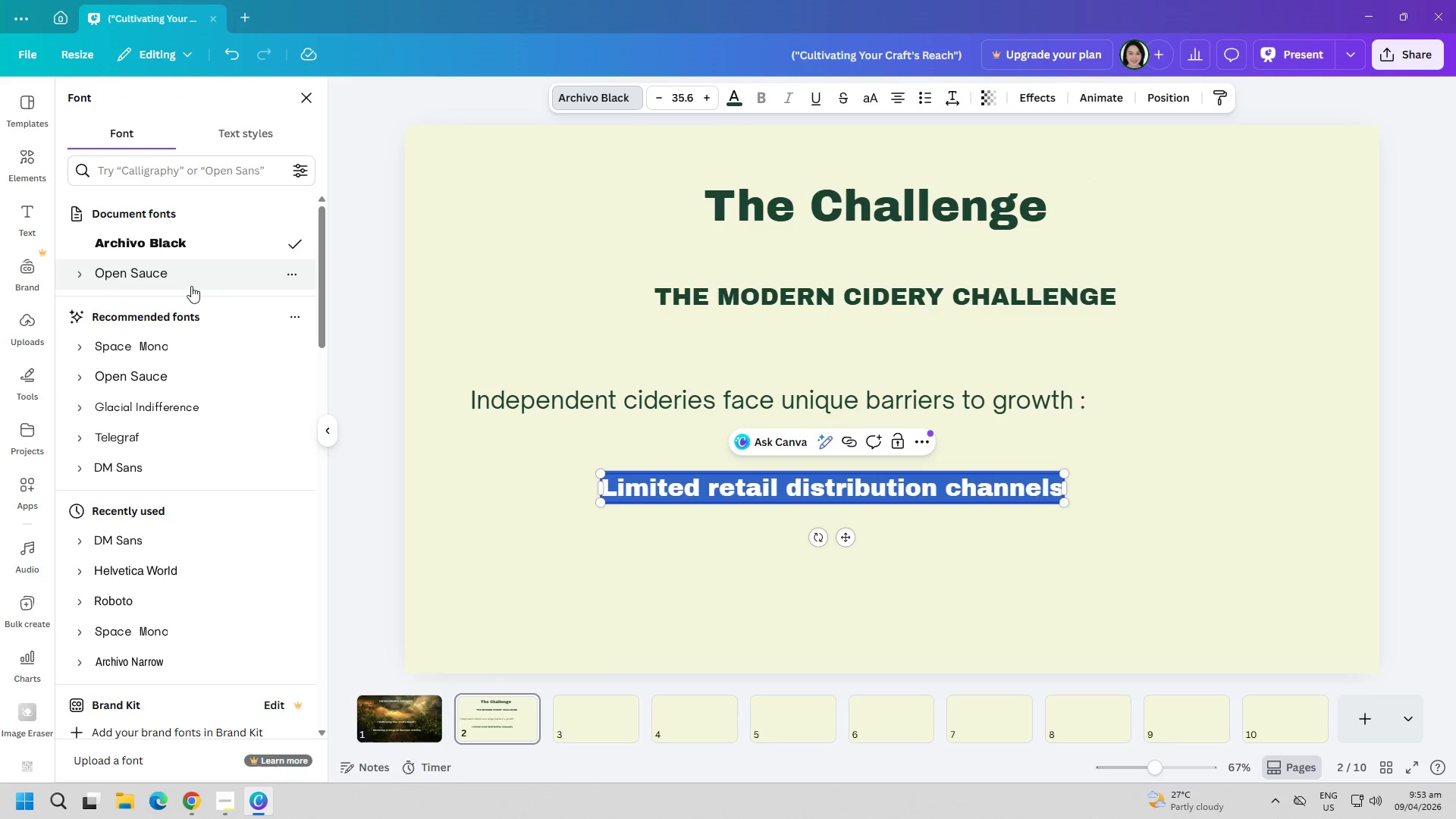 
left_click([176, 280])
 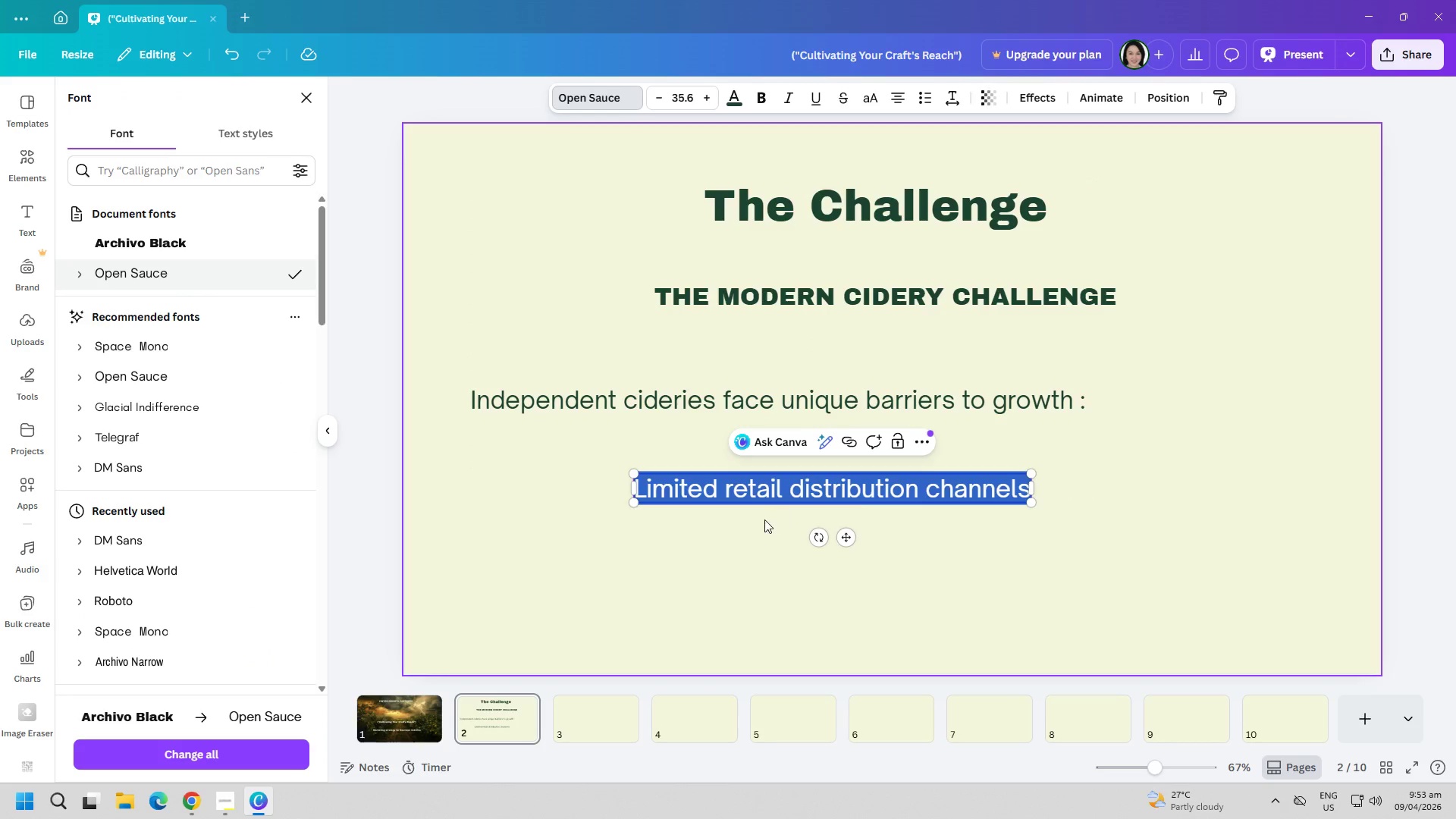 
double_click([706, 406])
 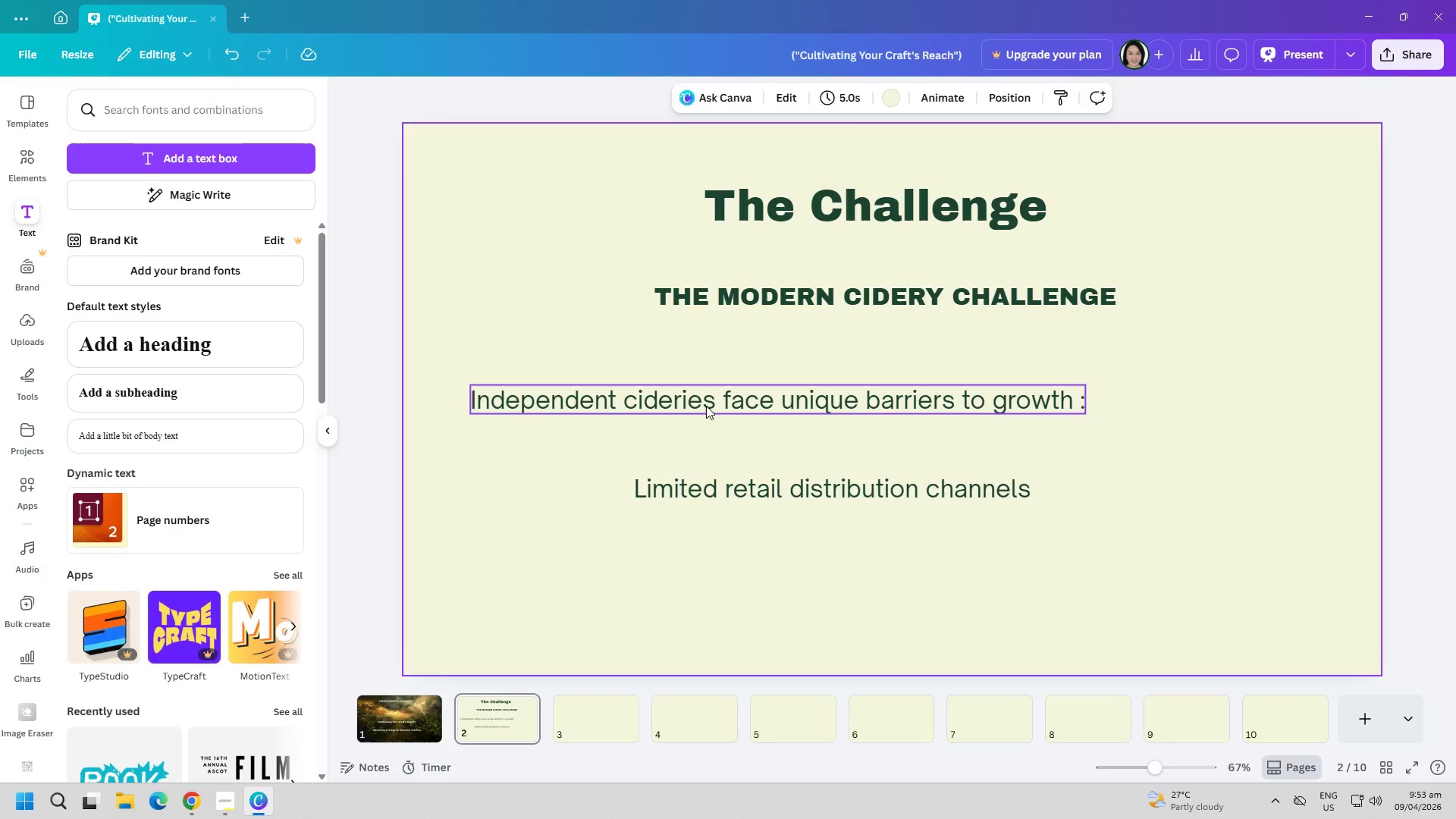 
triple_click([706, 406])
 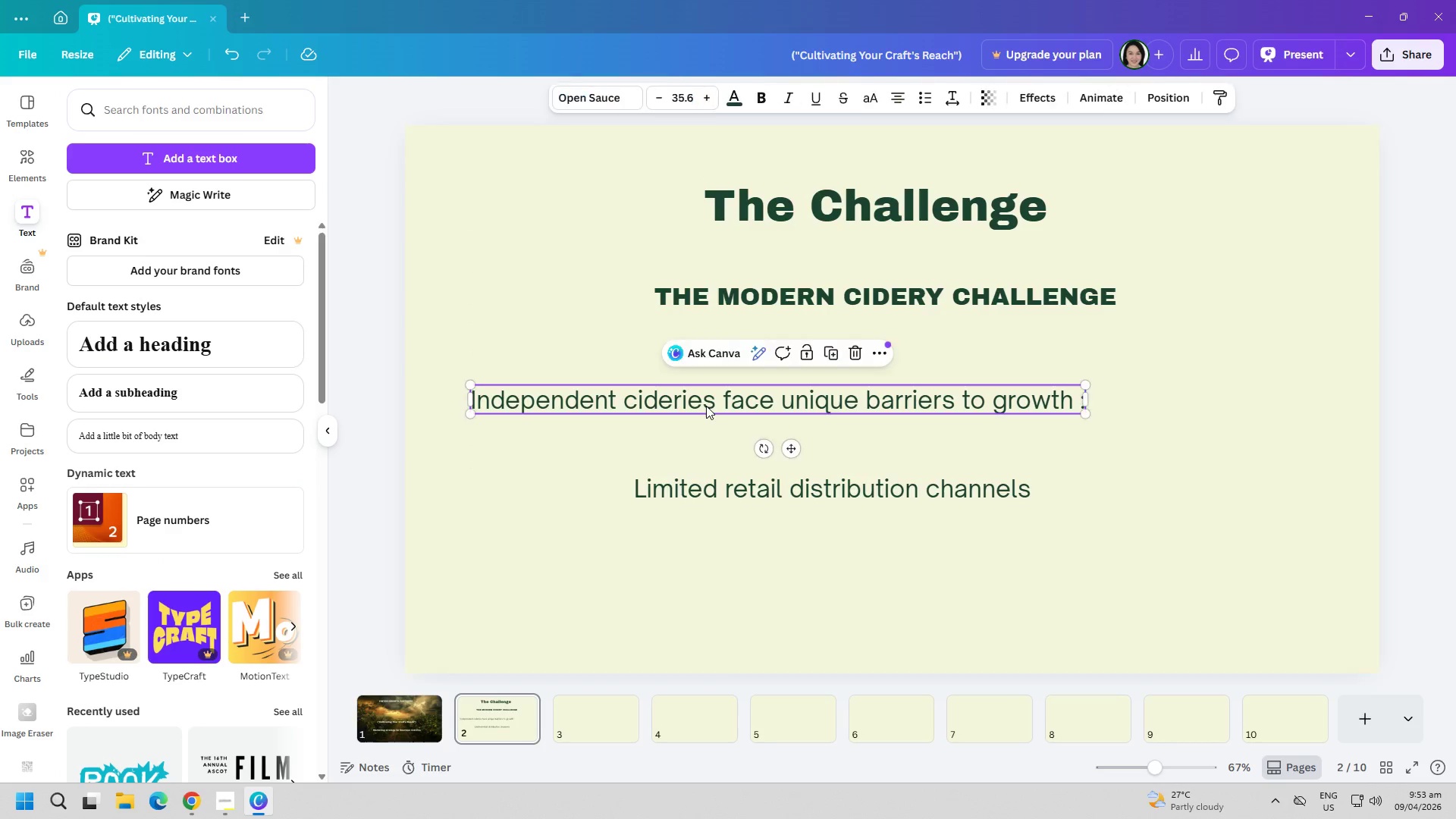 
triple_click([706, 406])
 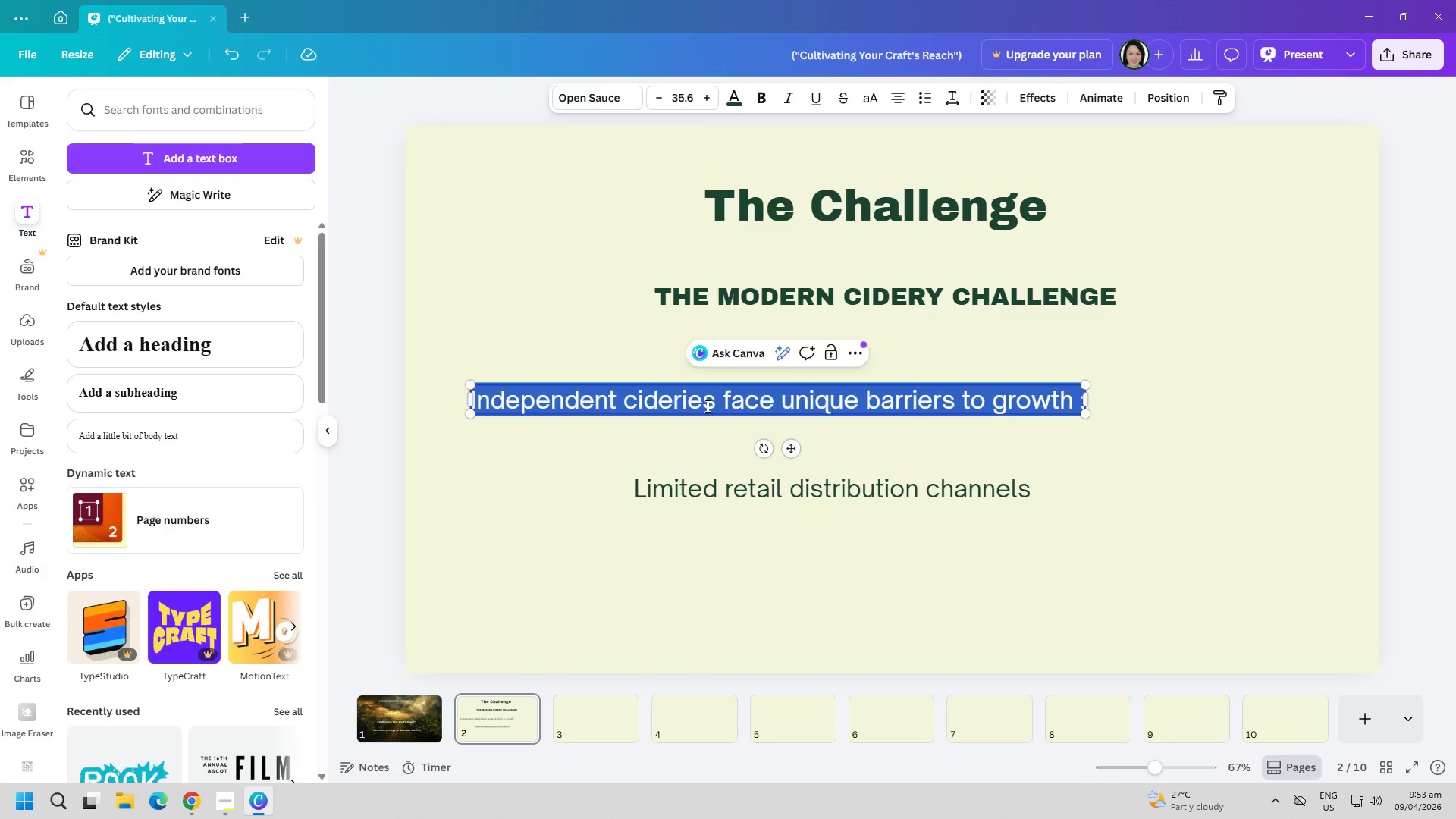 
key(Control+ControlLeft)
 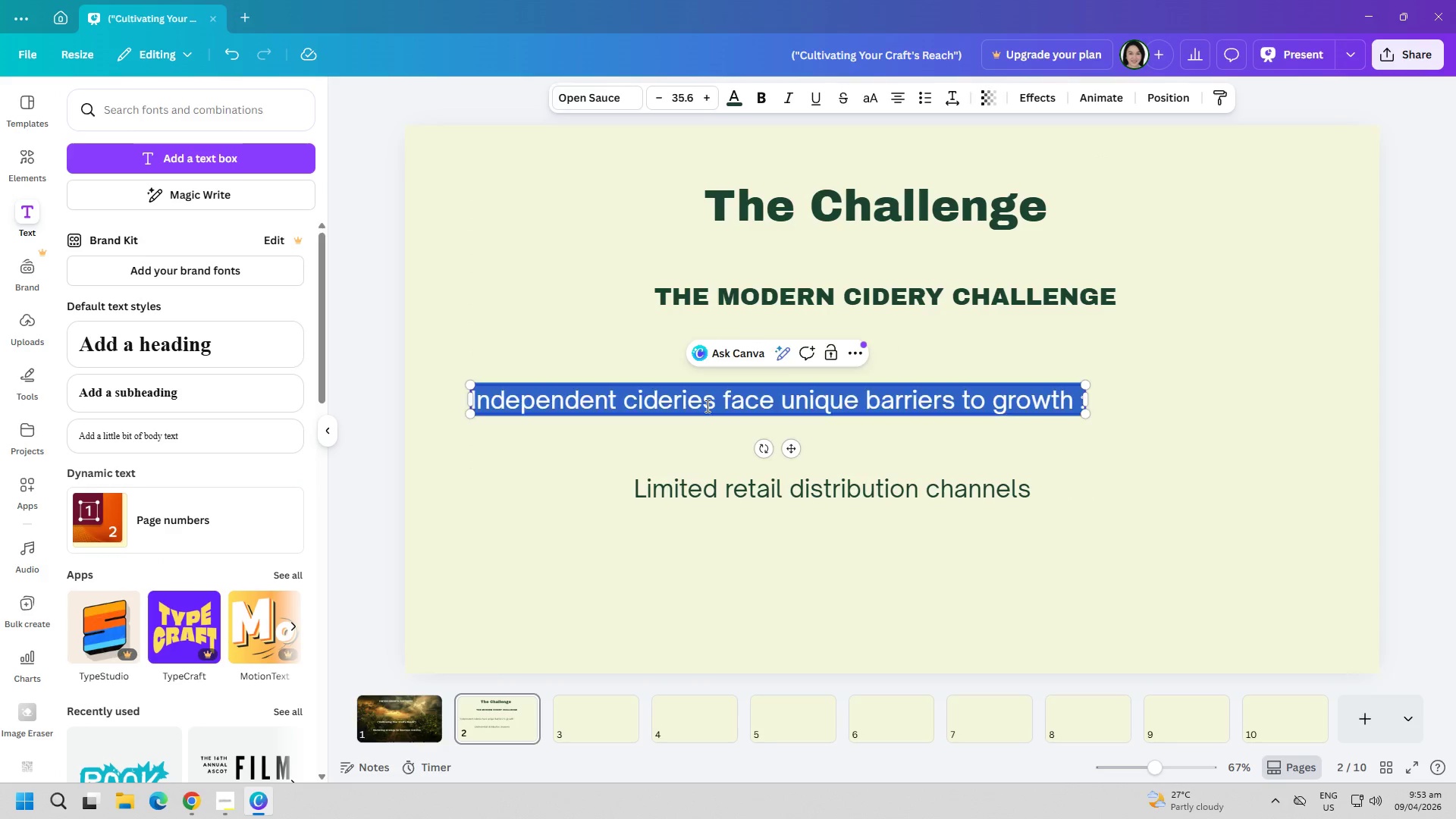 
key(Control+A)
 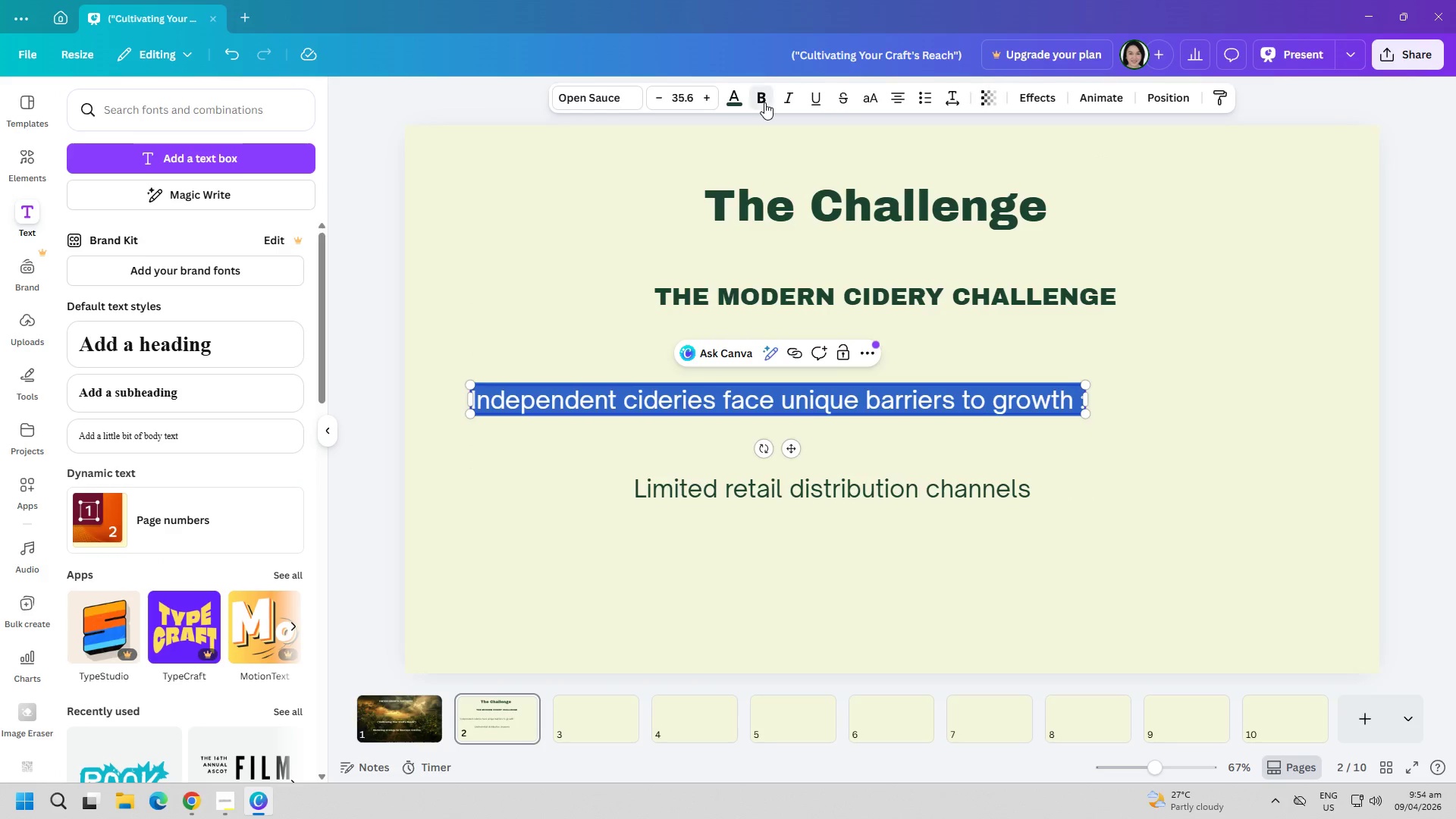 
double_click([617, 469])
 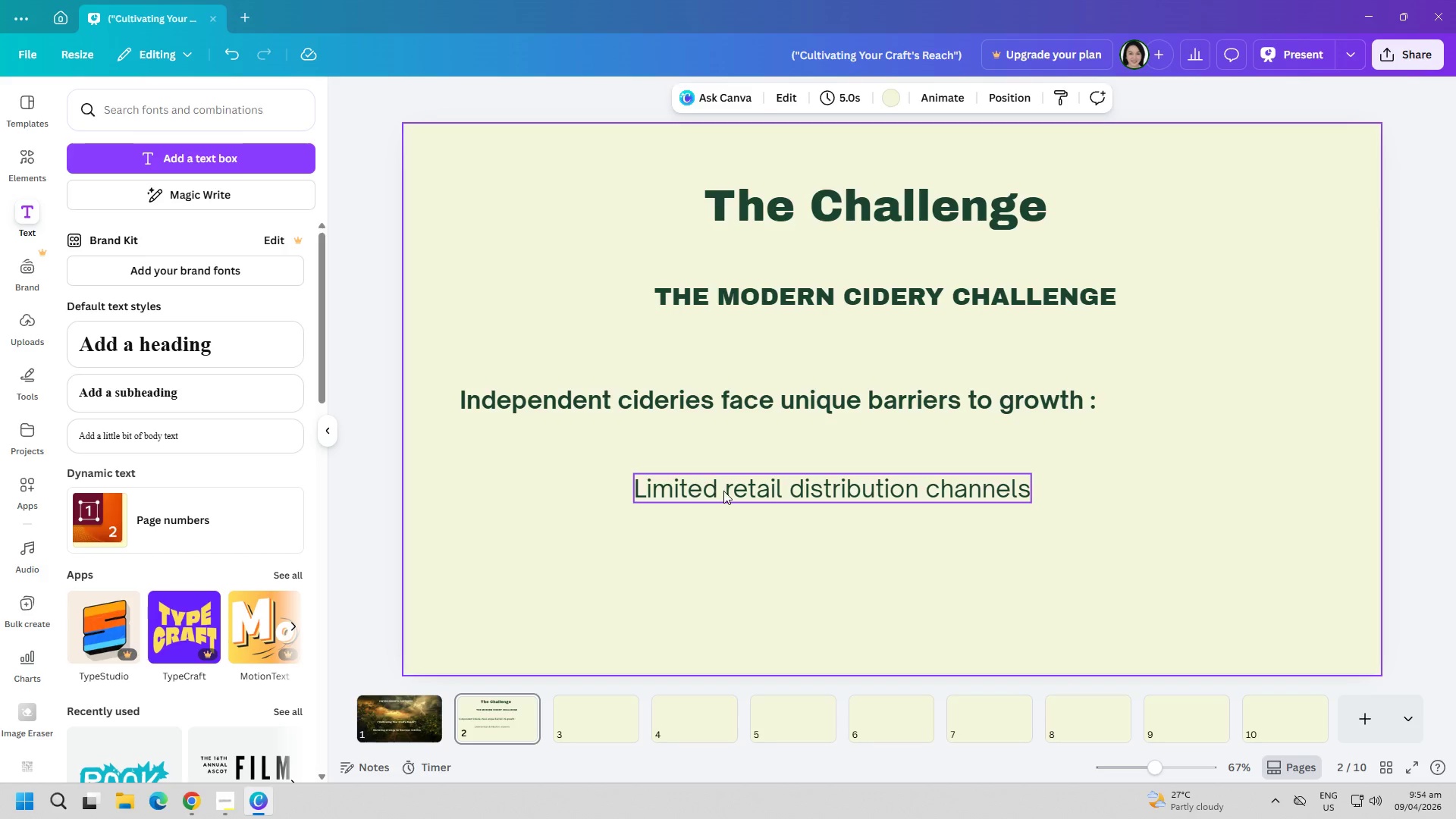 
left_click_drag(start_coordinate=[725, 491], to_coordinate=[594, 453])
 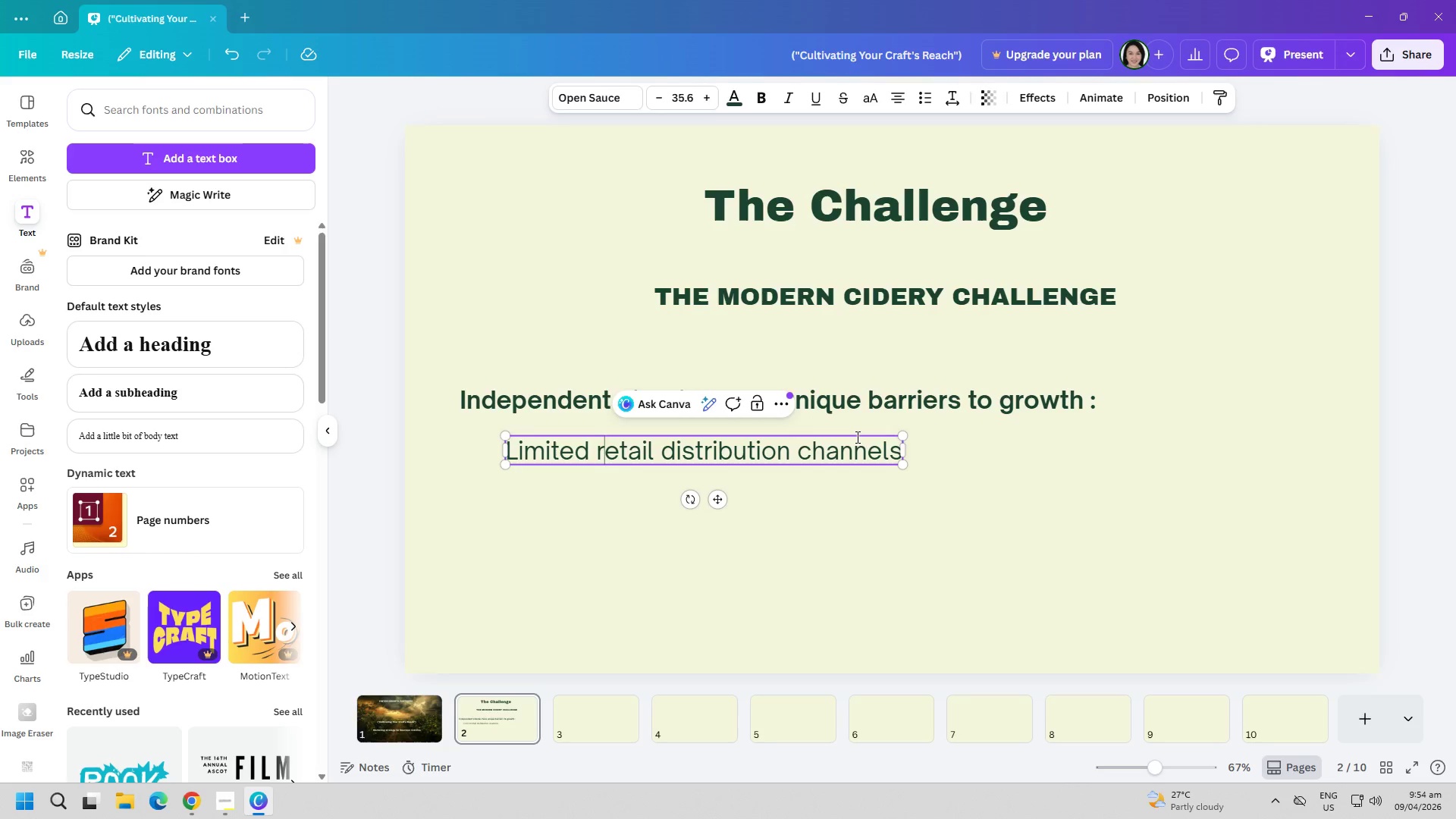 
double_click([867, 437])
 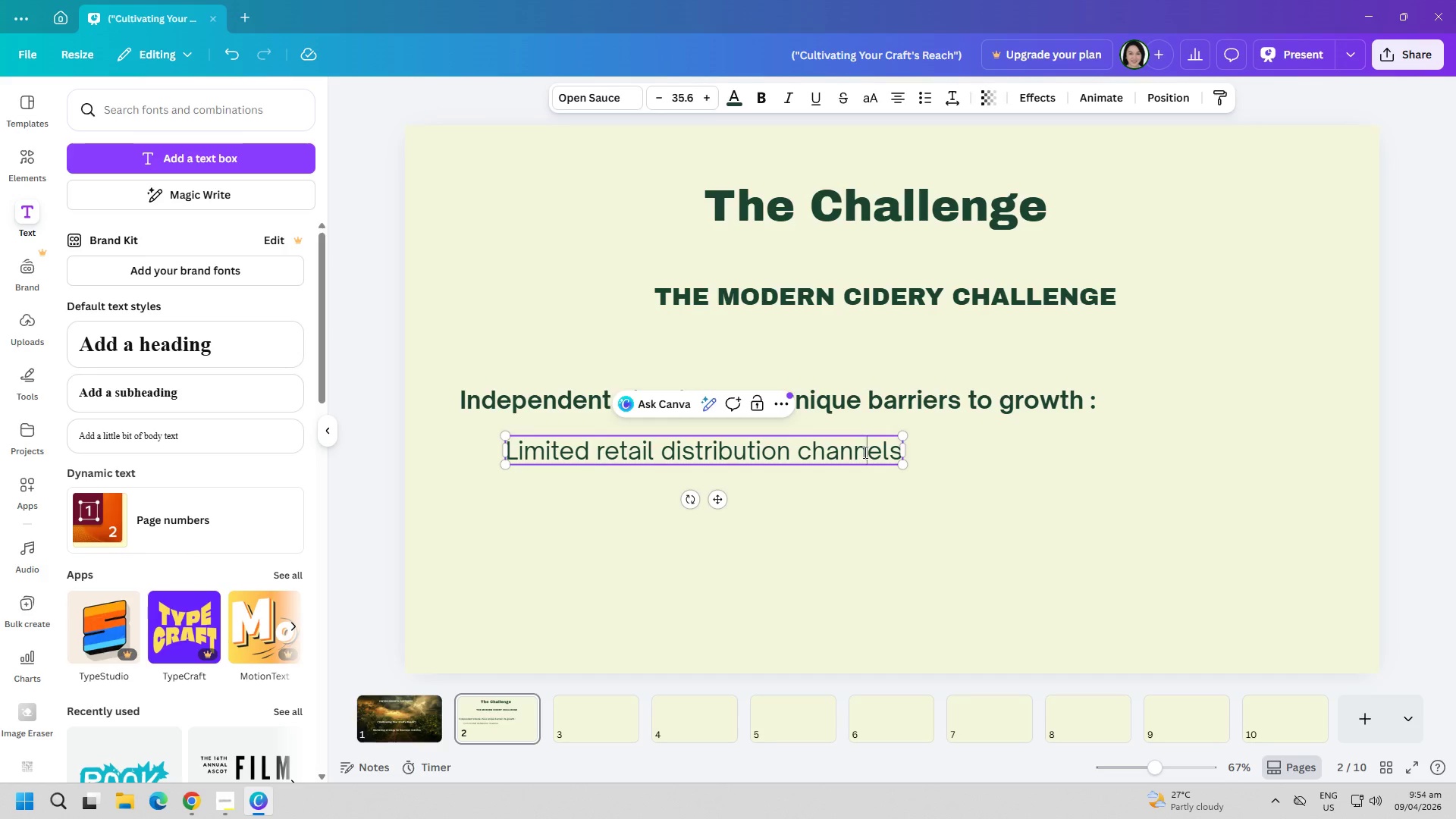 
key(ArrowRight)
 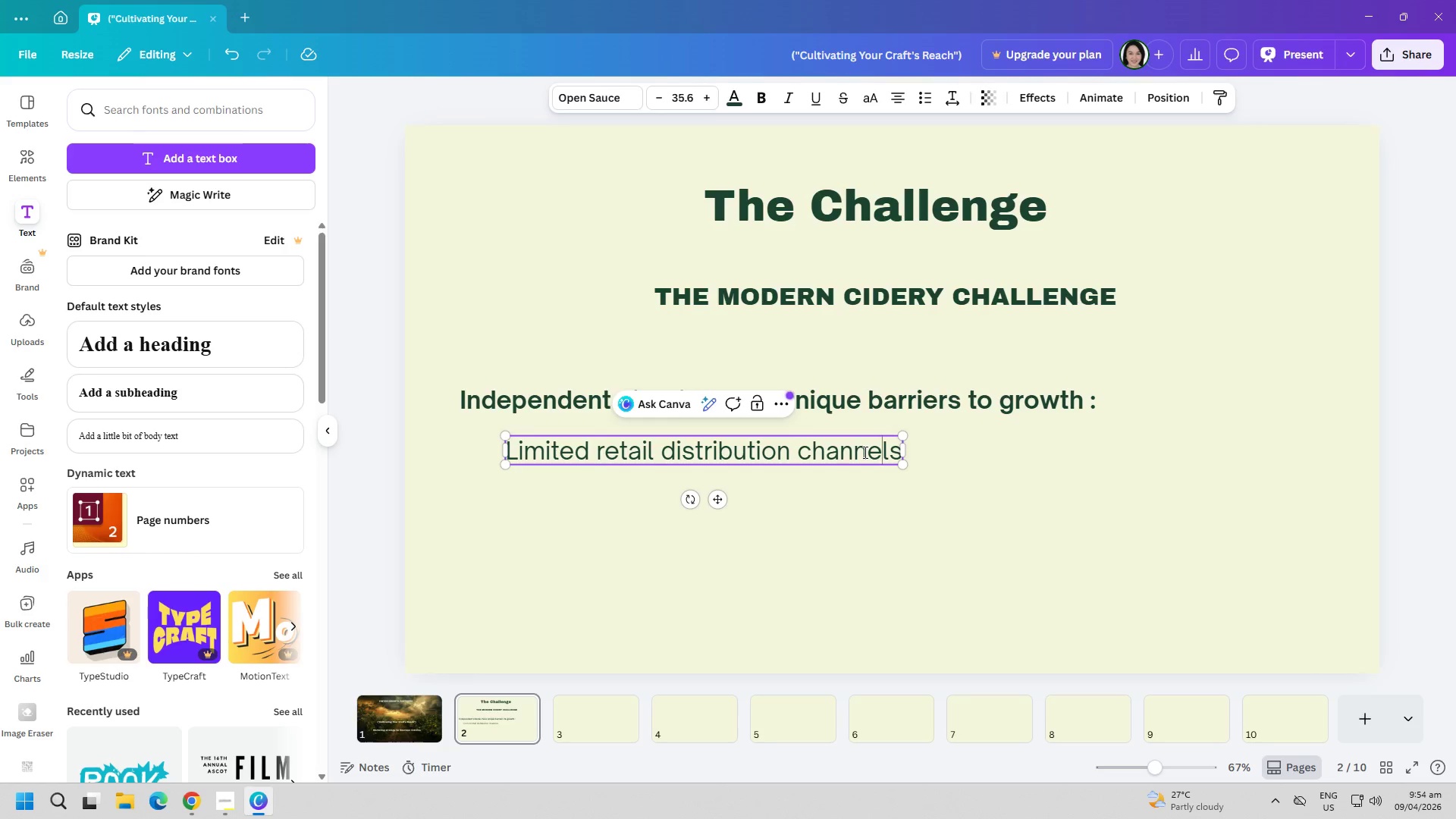 
key(ArrowRight)
 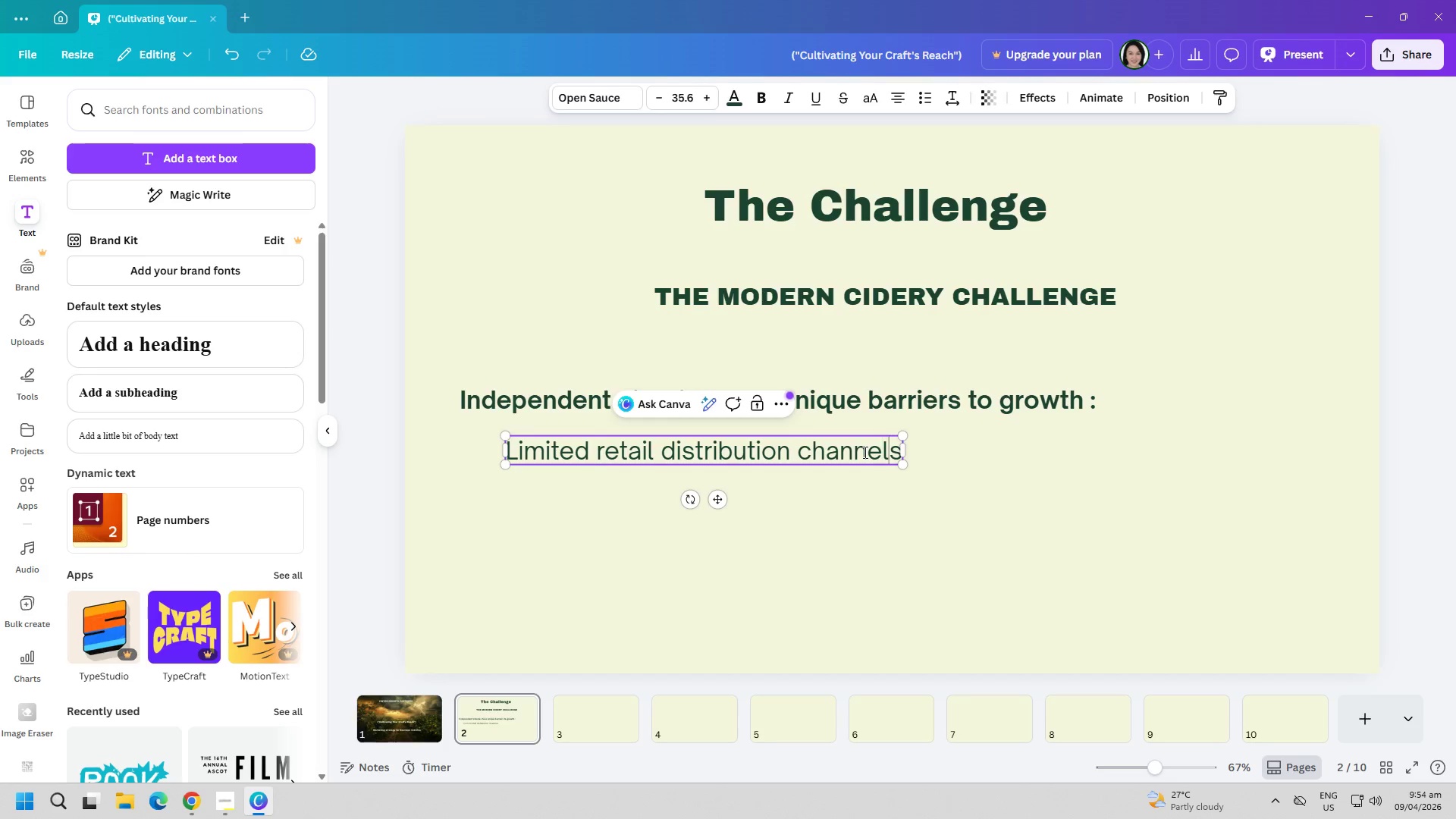 
key(ArrowRight)
 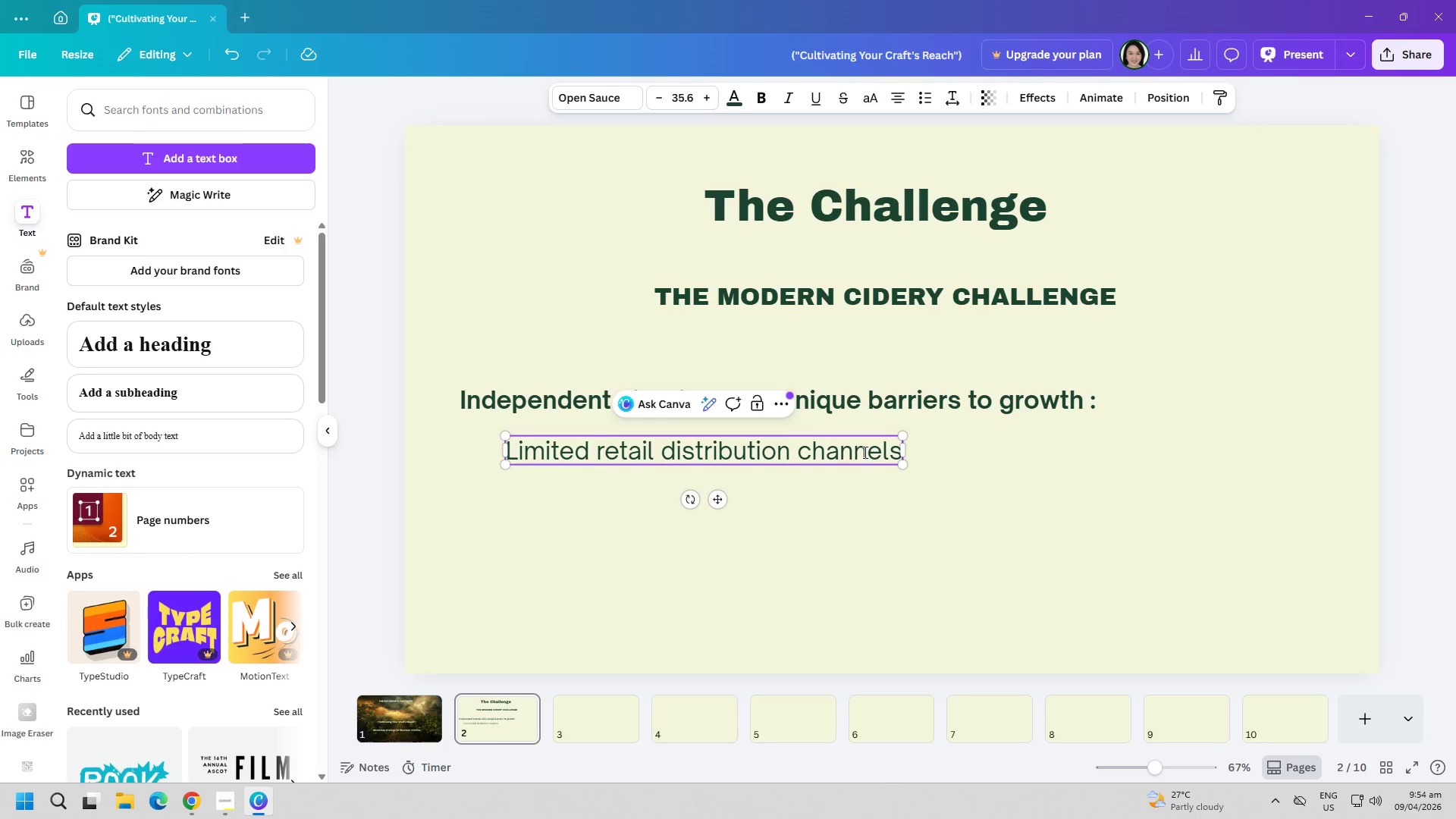 
key(Enter)
 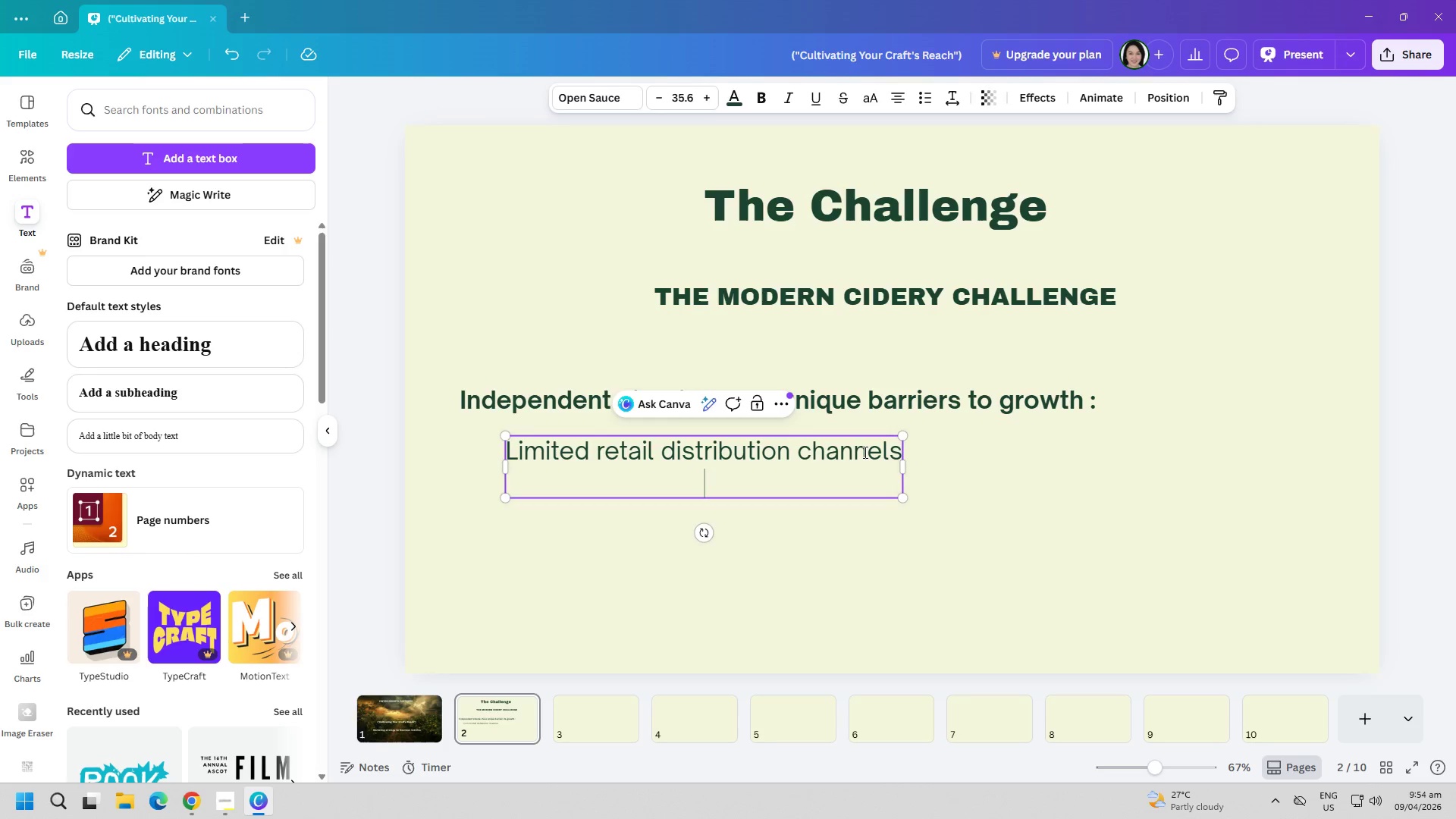 
type(Low visibility beyon g)
key(Backspace)
key(Backspace)
type(d local markets)
 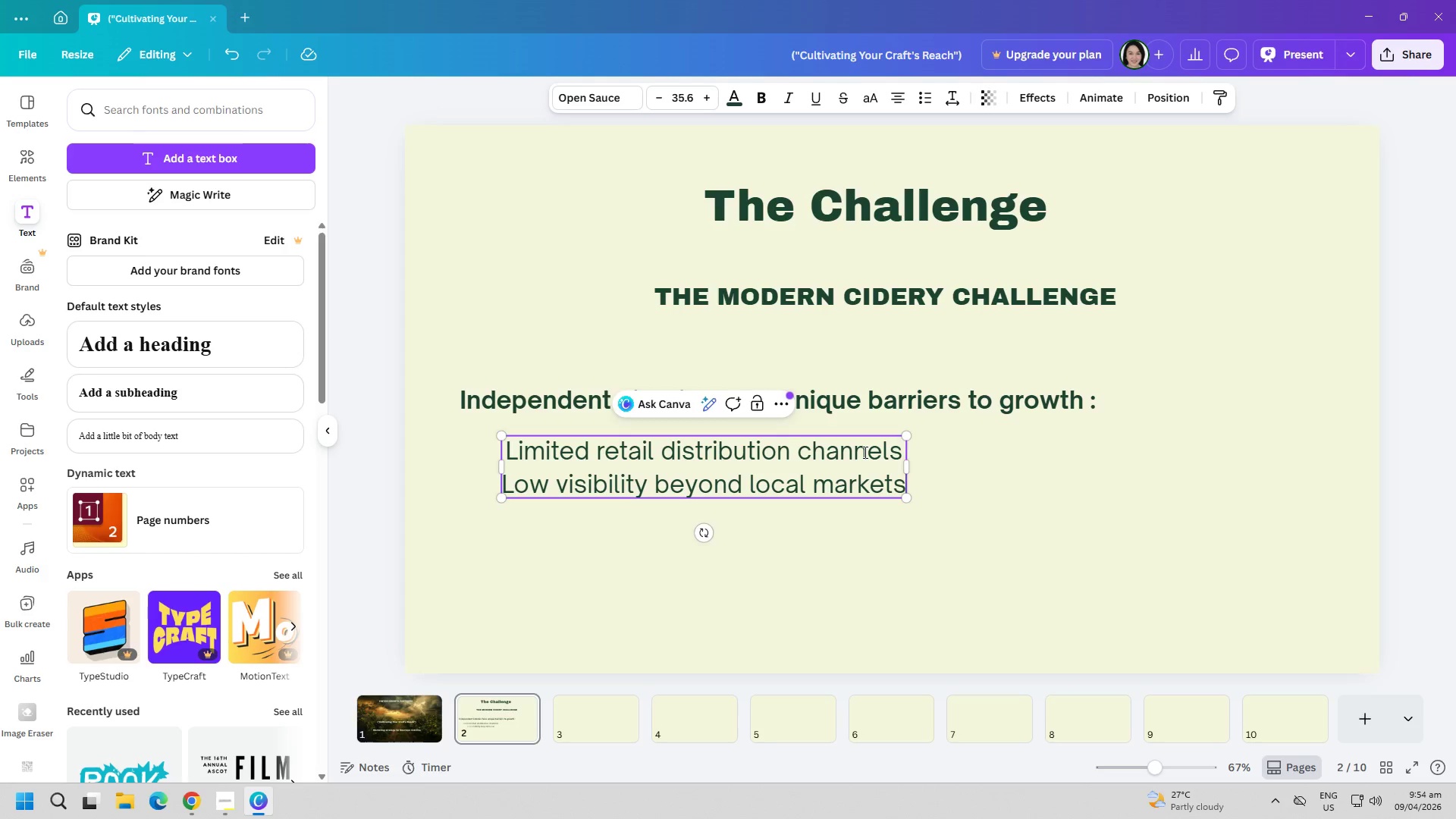 
key(Enter)
 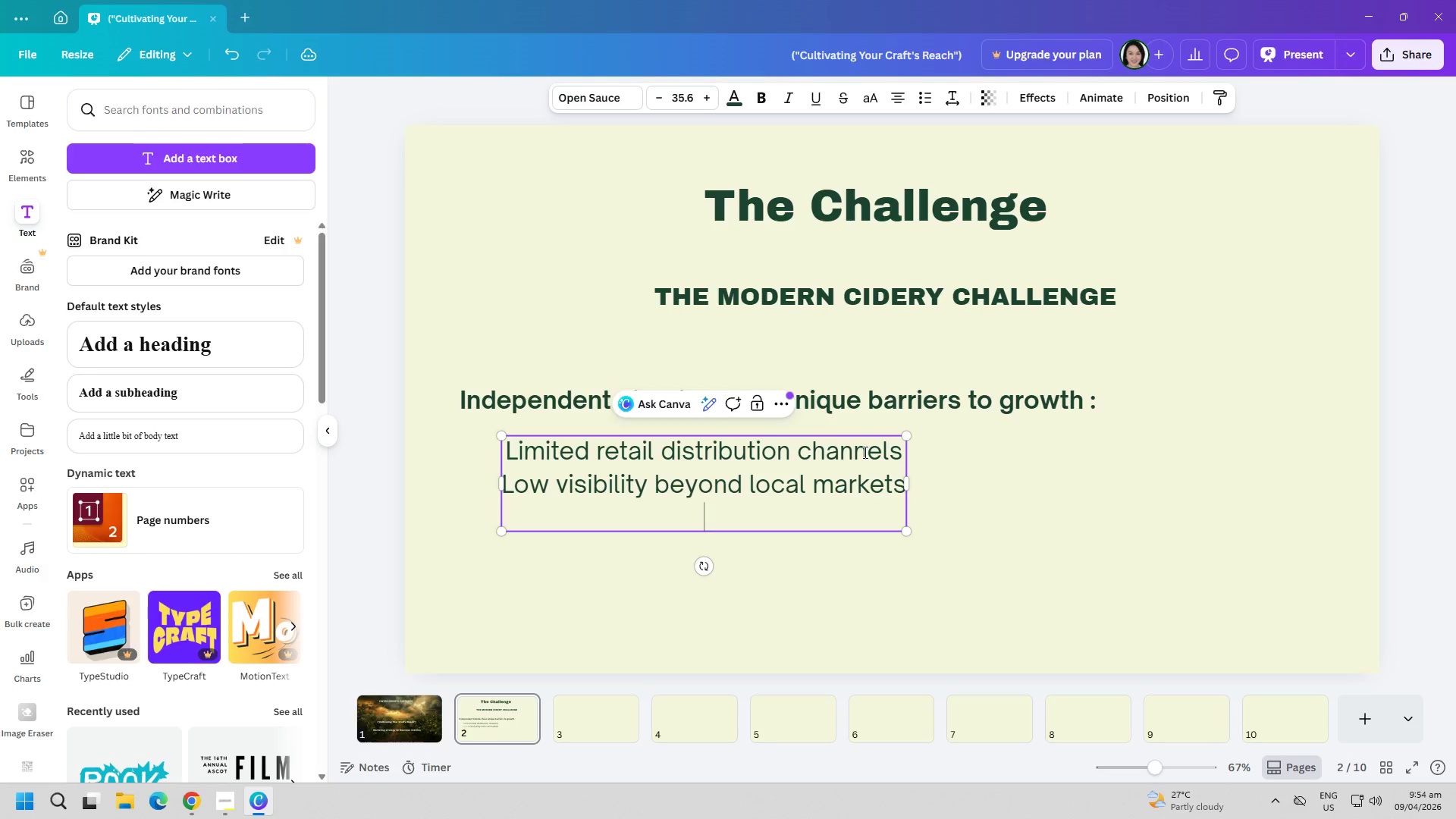 
type(Difficulty competing with large beverage brands)
 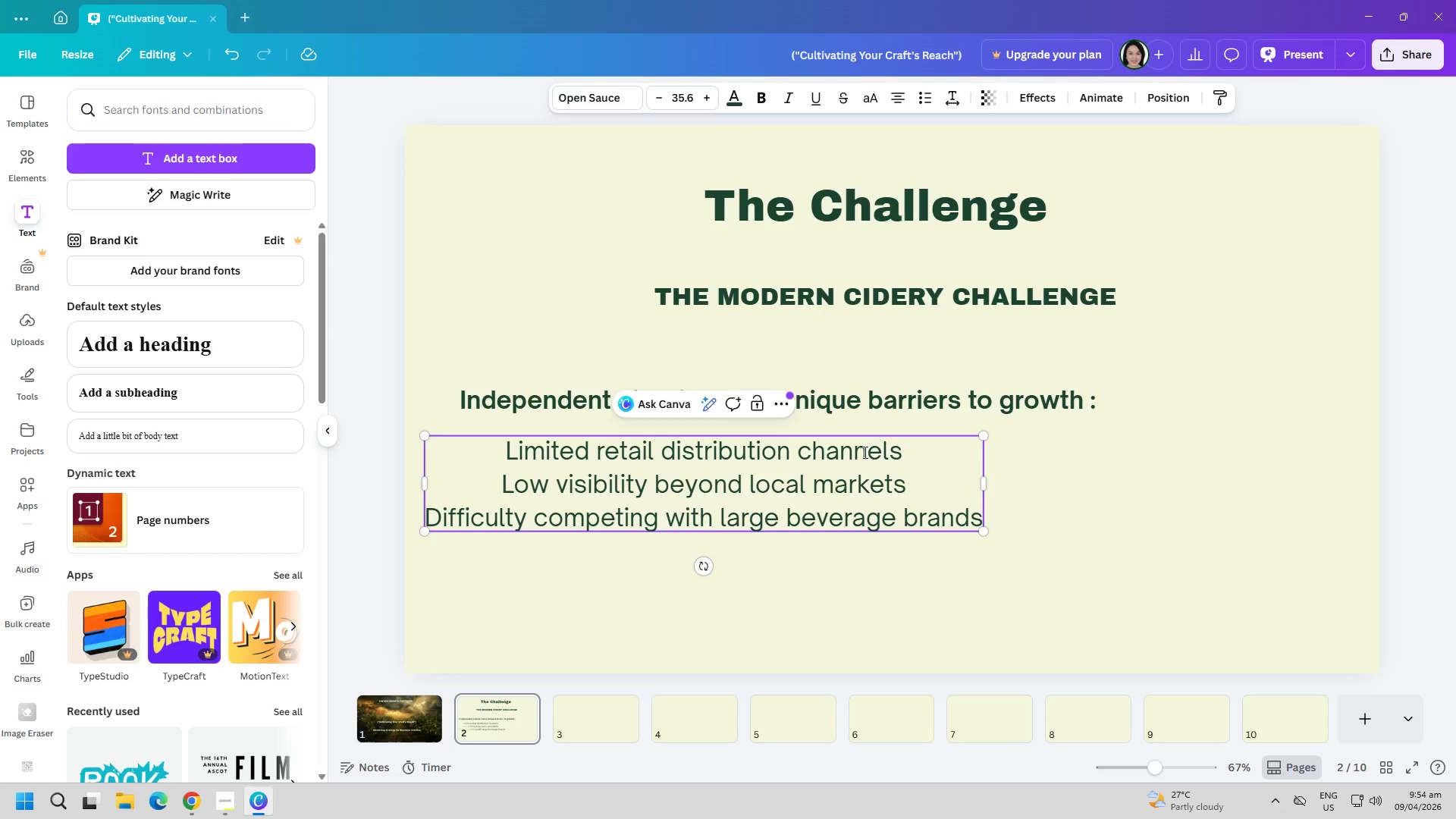 
key(Enter)
 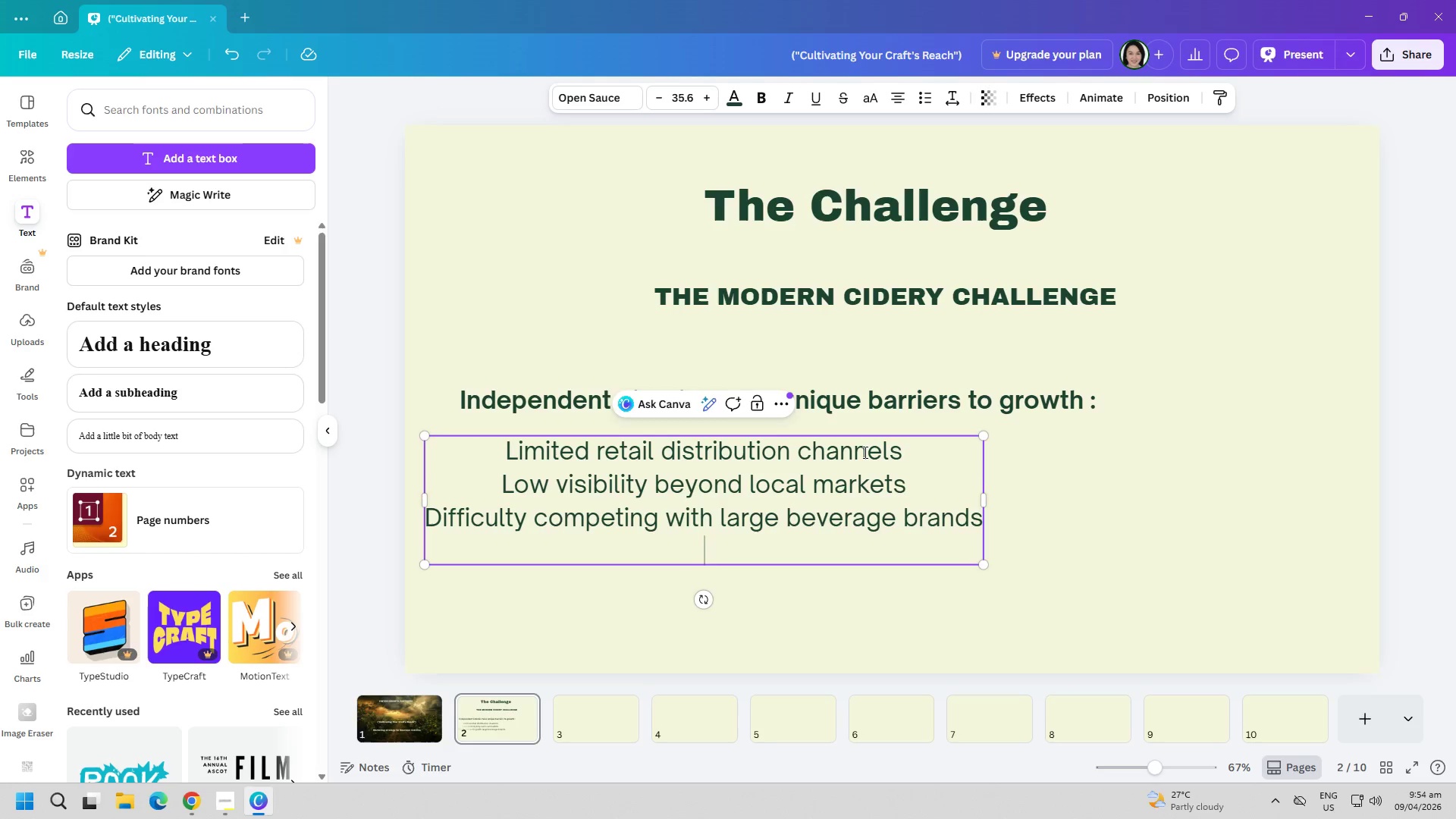 
type(i)
key(Backspace)
type(Inconsista)
key(Backspace)
type(ent customer acquisition)
 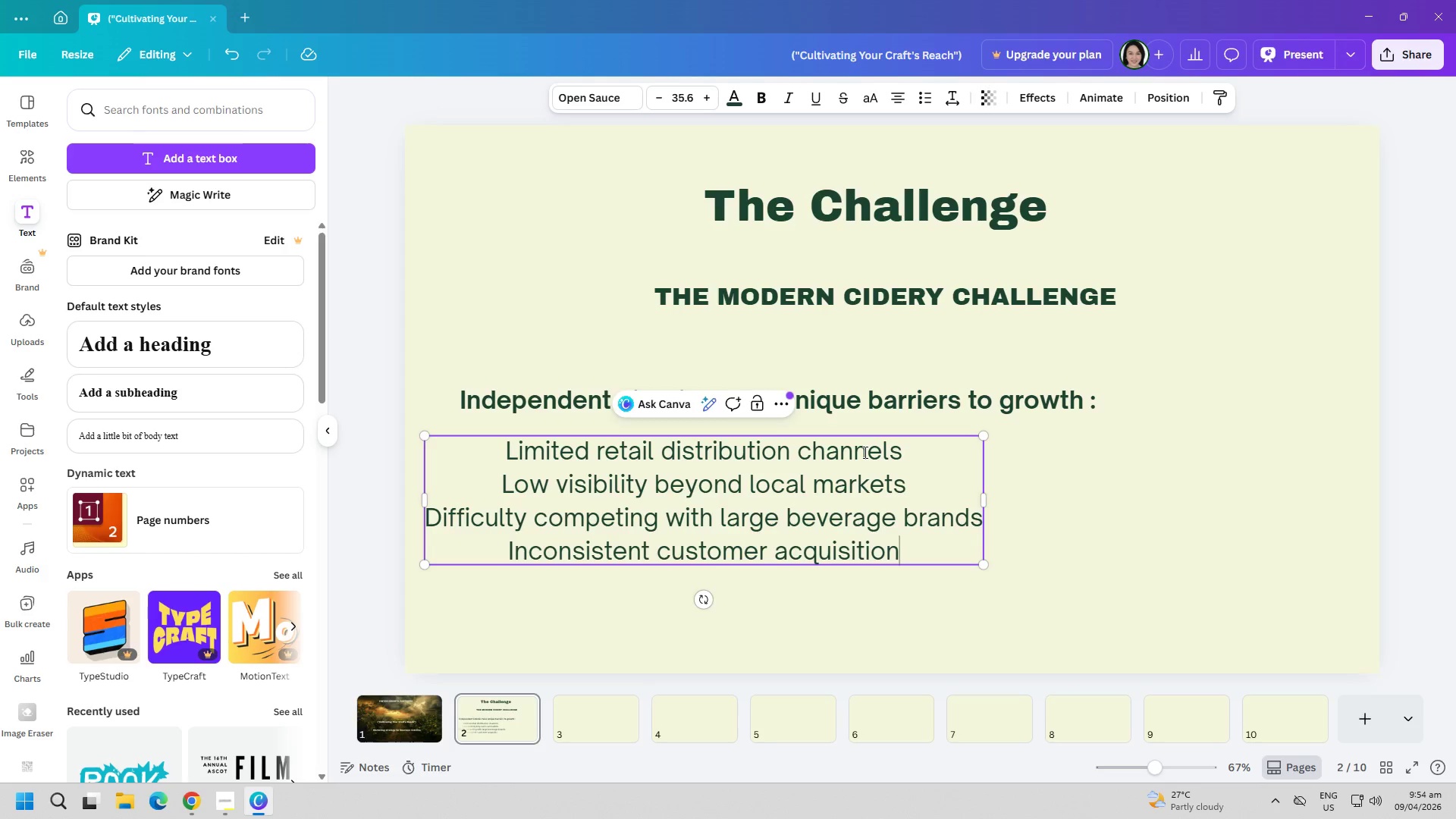 
key(Control+ControlLeft)
 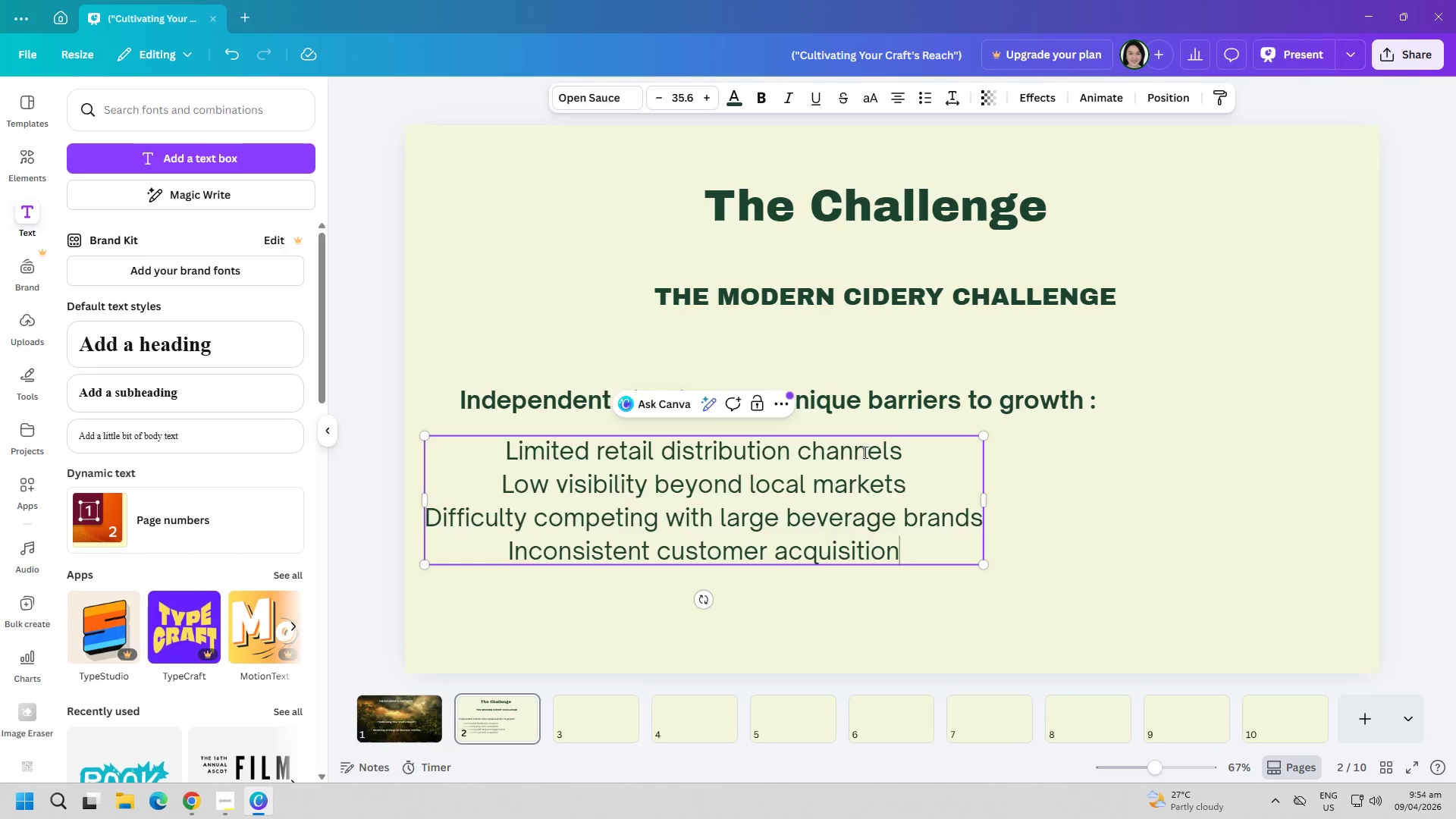 
key(Control+A)
 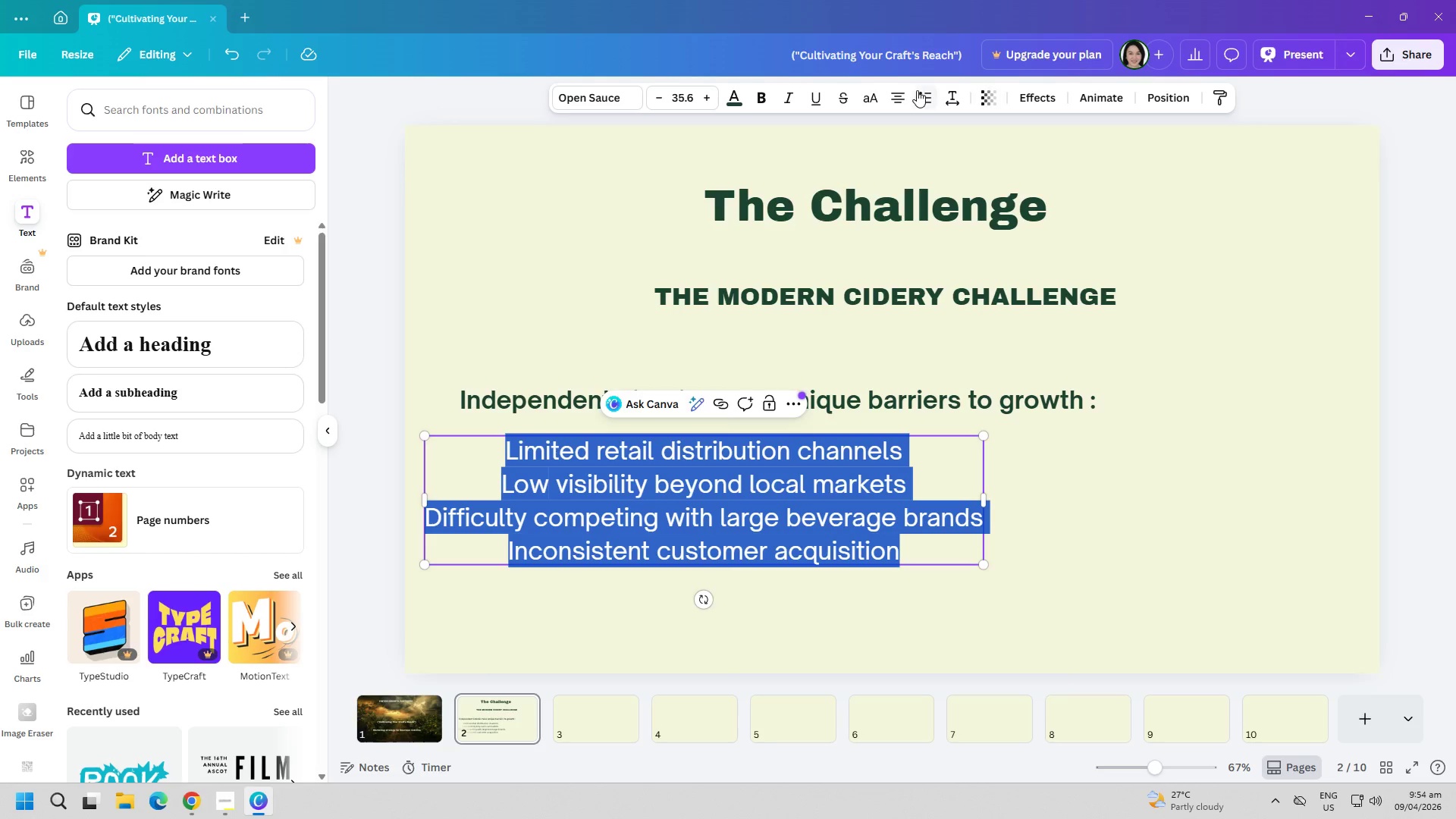 
left_click([926, 95])
 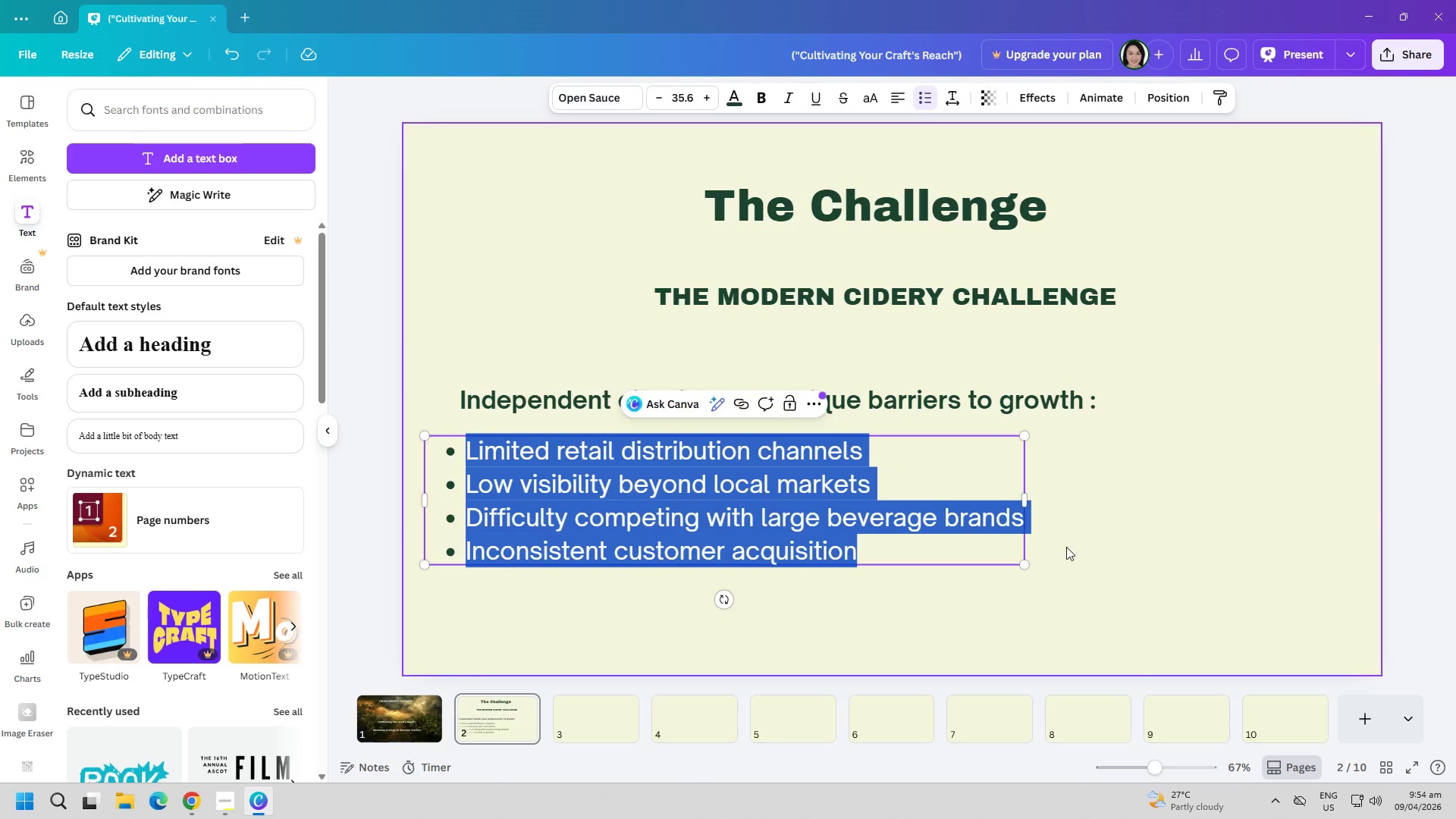 
left_click([1068, 554])
 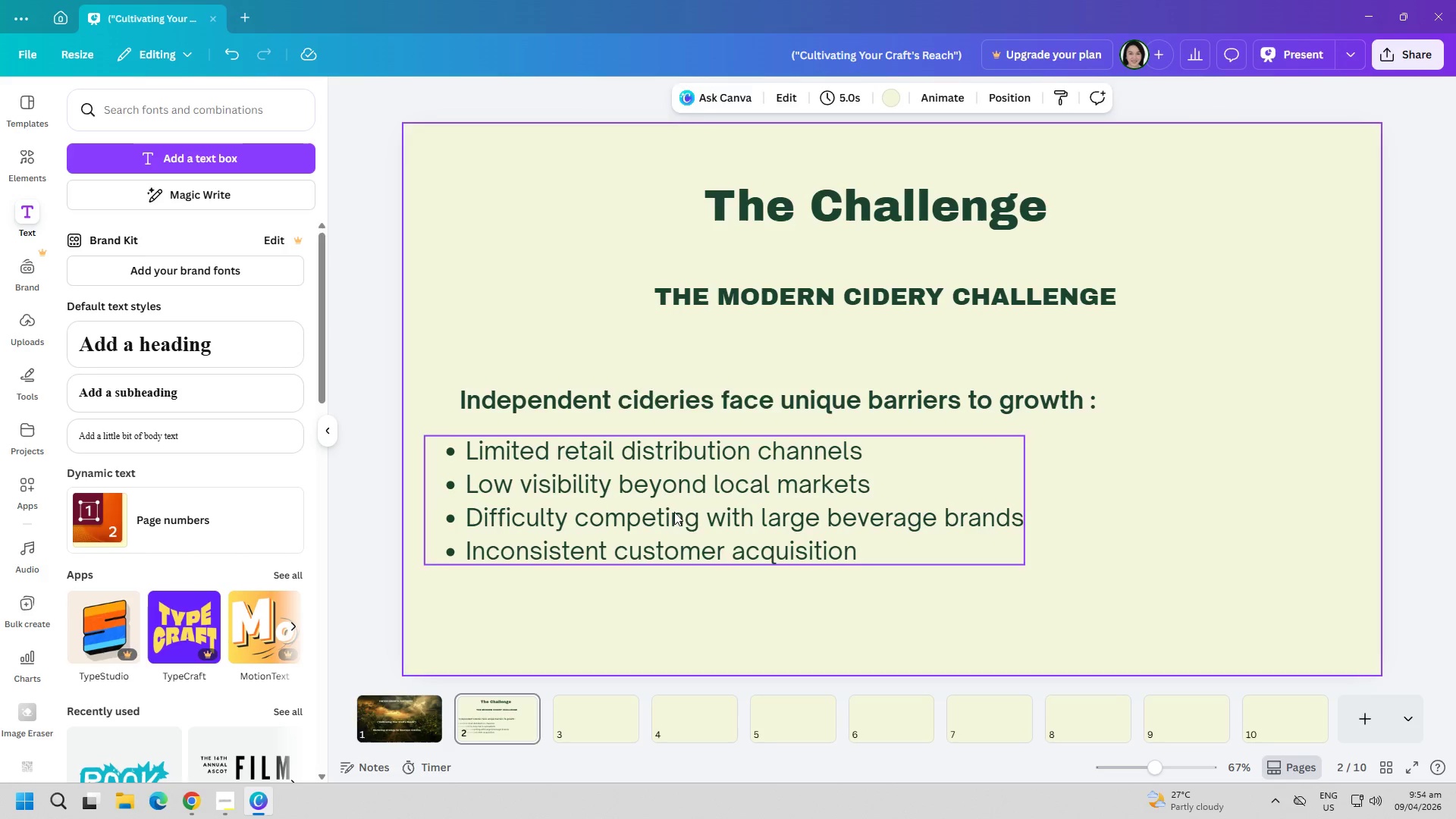 
left_click_drag(start_coordinate=[674, 512], to_coordinate=[732, 513])
 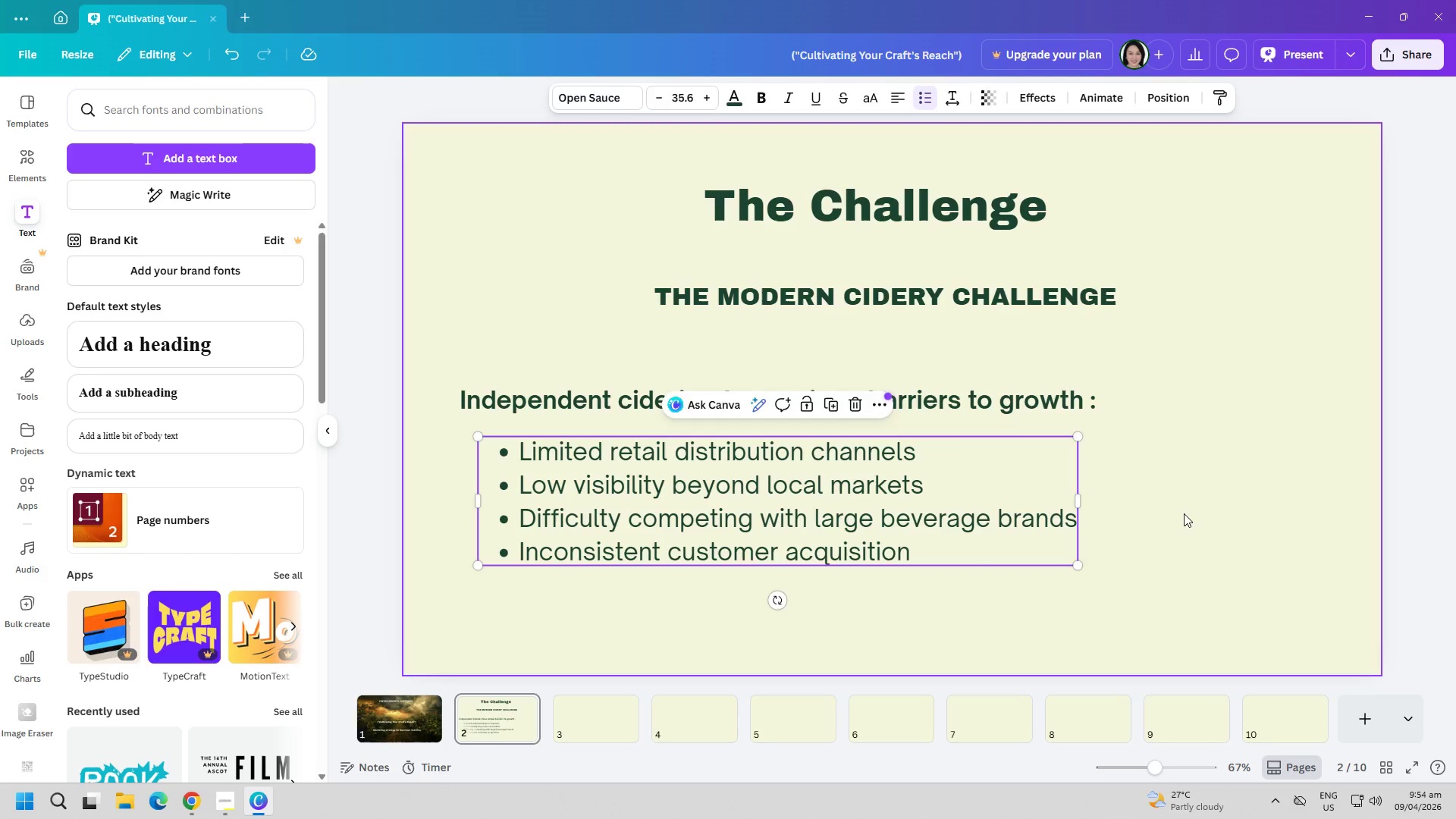 
left_click([1185, 512])
 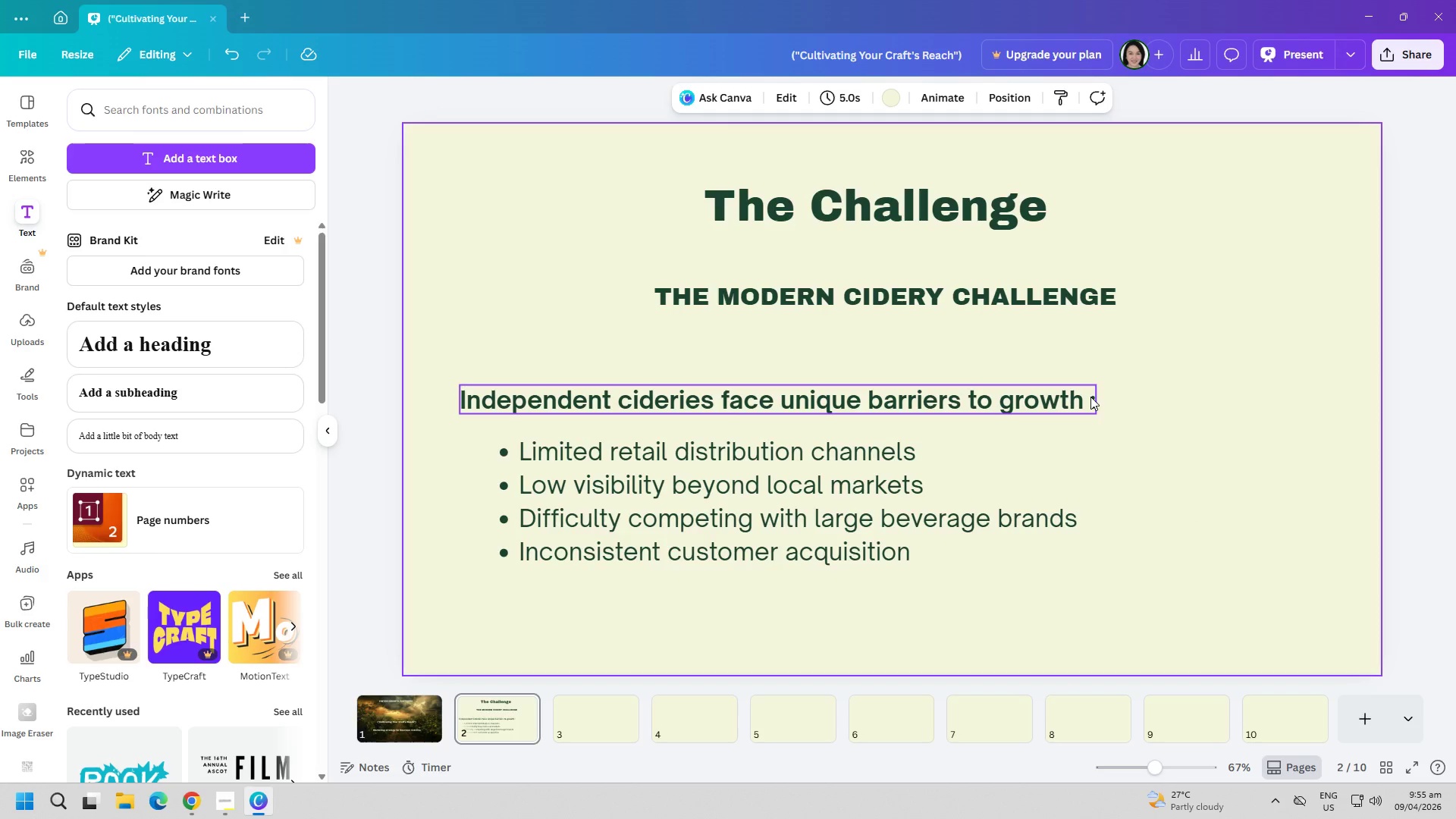 
wait(24.58)
 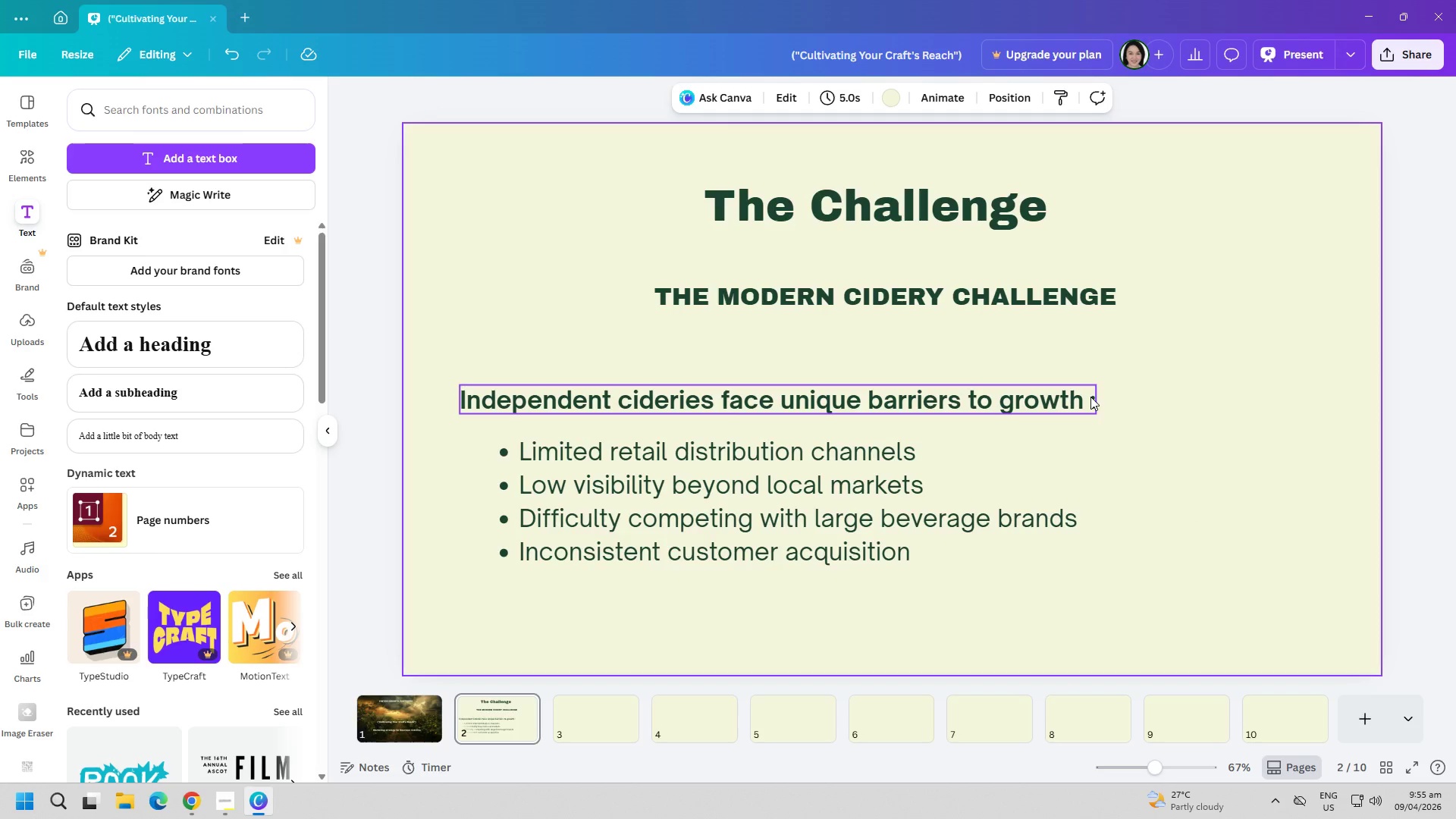 
left_click_drag(start_coordinate=[758, 398], to_coordinate=[904, 362])
 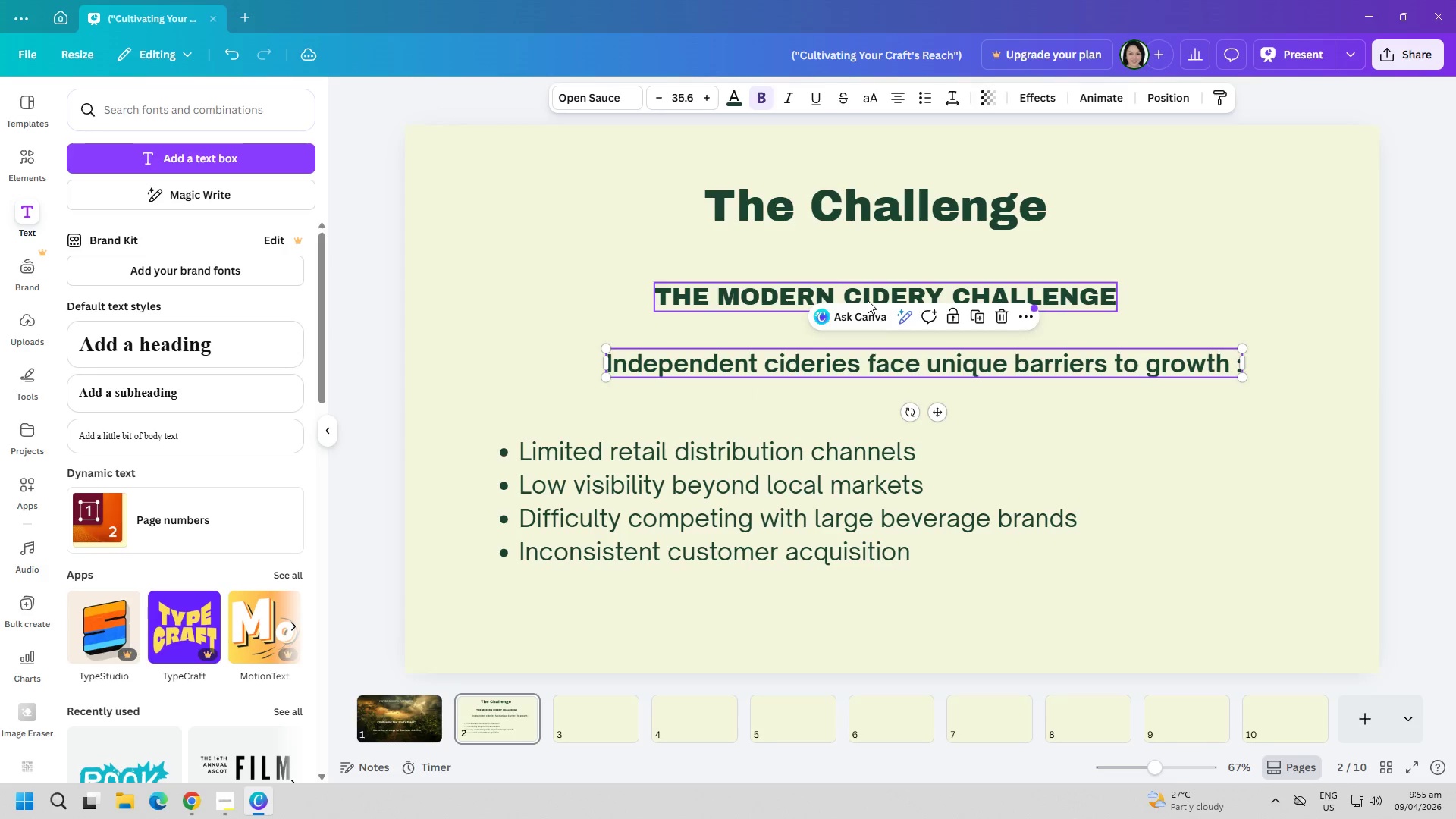 
left_click_drag(start_coordinate=[868, 300], to_coordinate=[814, 300])
 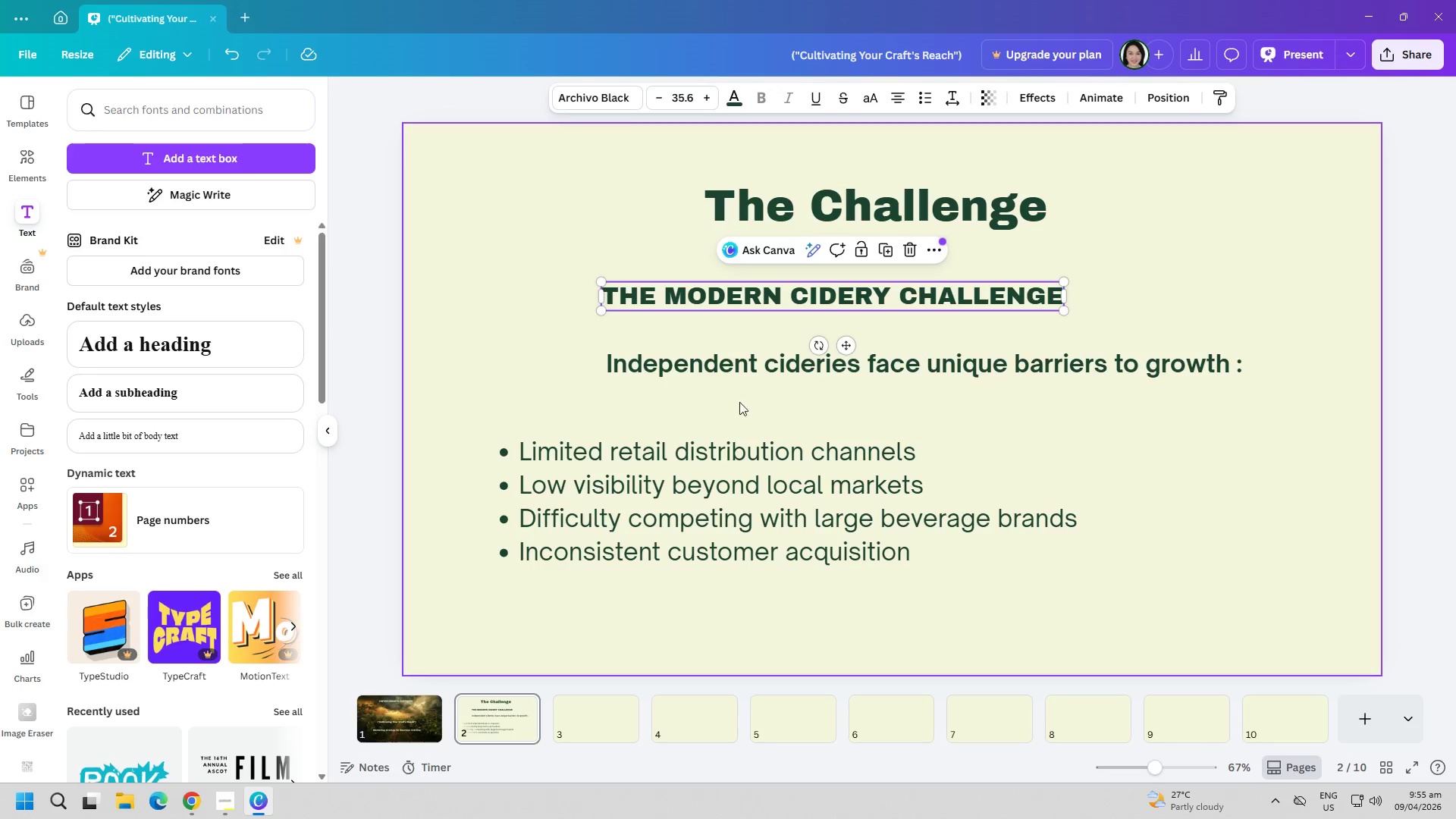 
left_click([722, 403])
 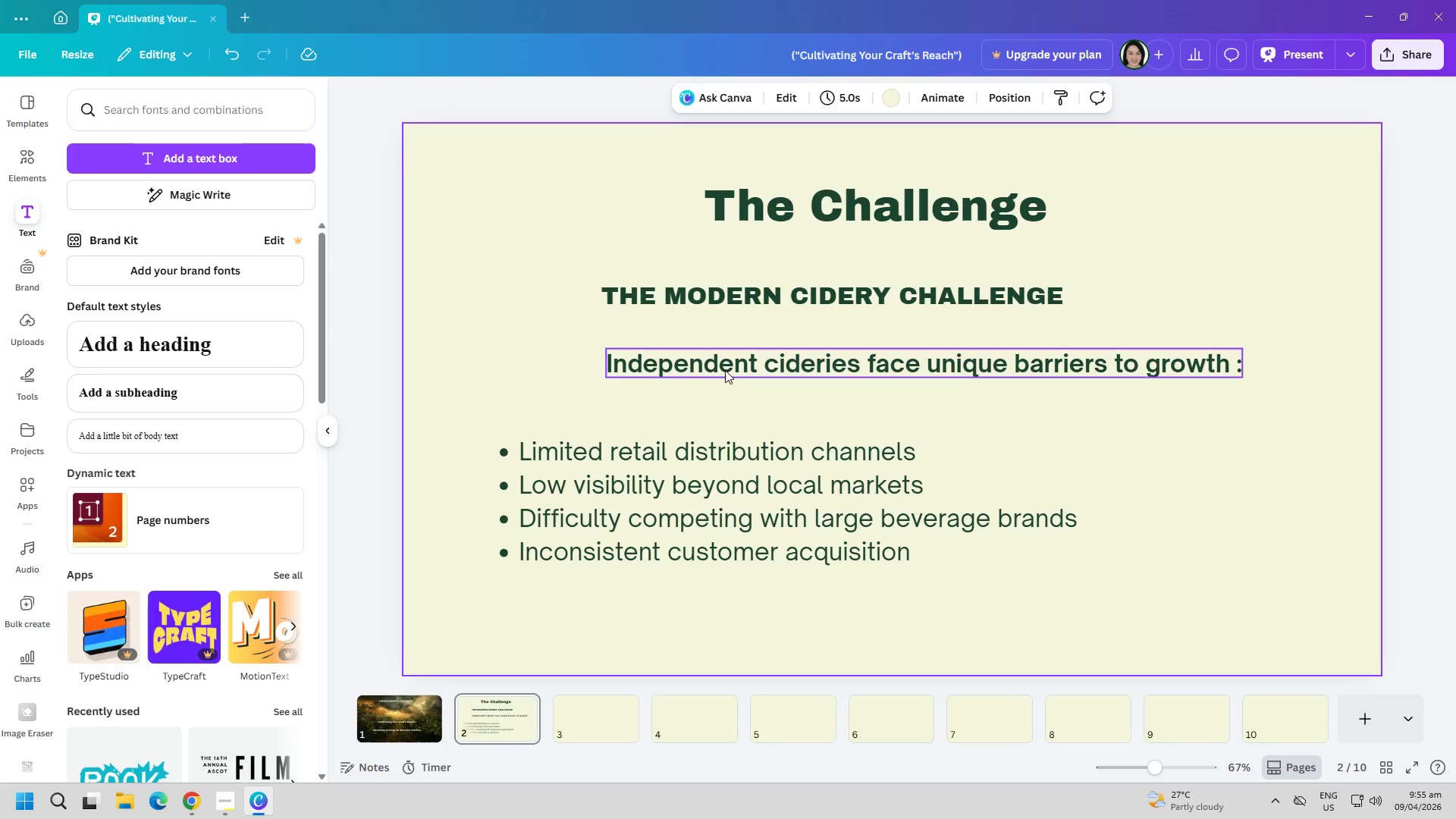 
left_click_drag(start_coordinate=[725, 363], to_coordinate=[719, 356])
 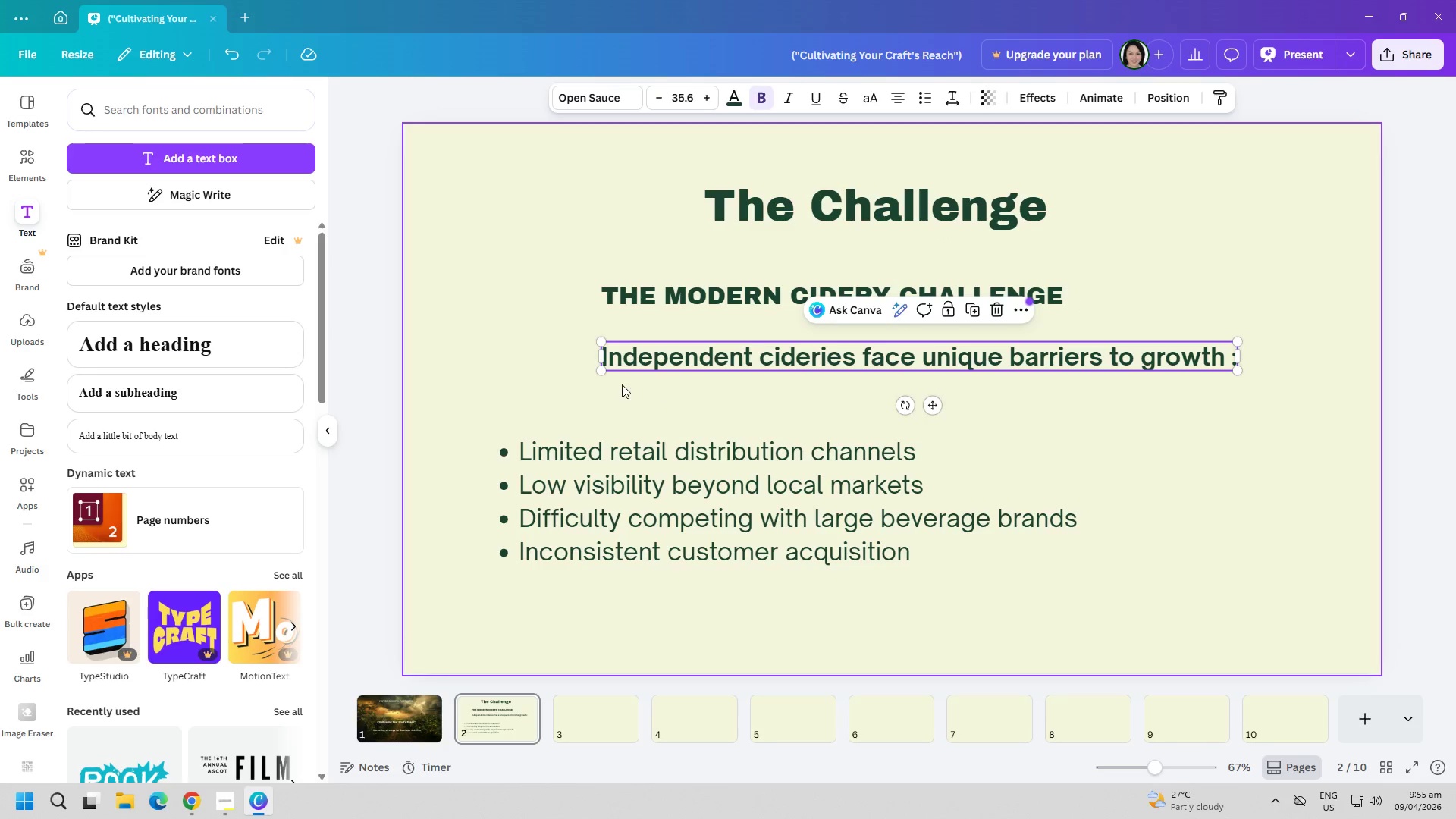 
left_click([618, 384])
 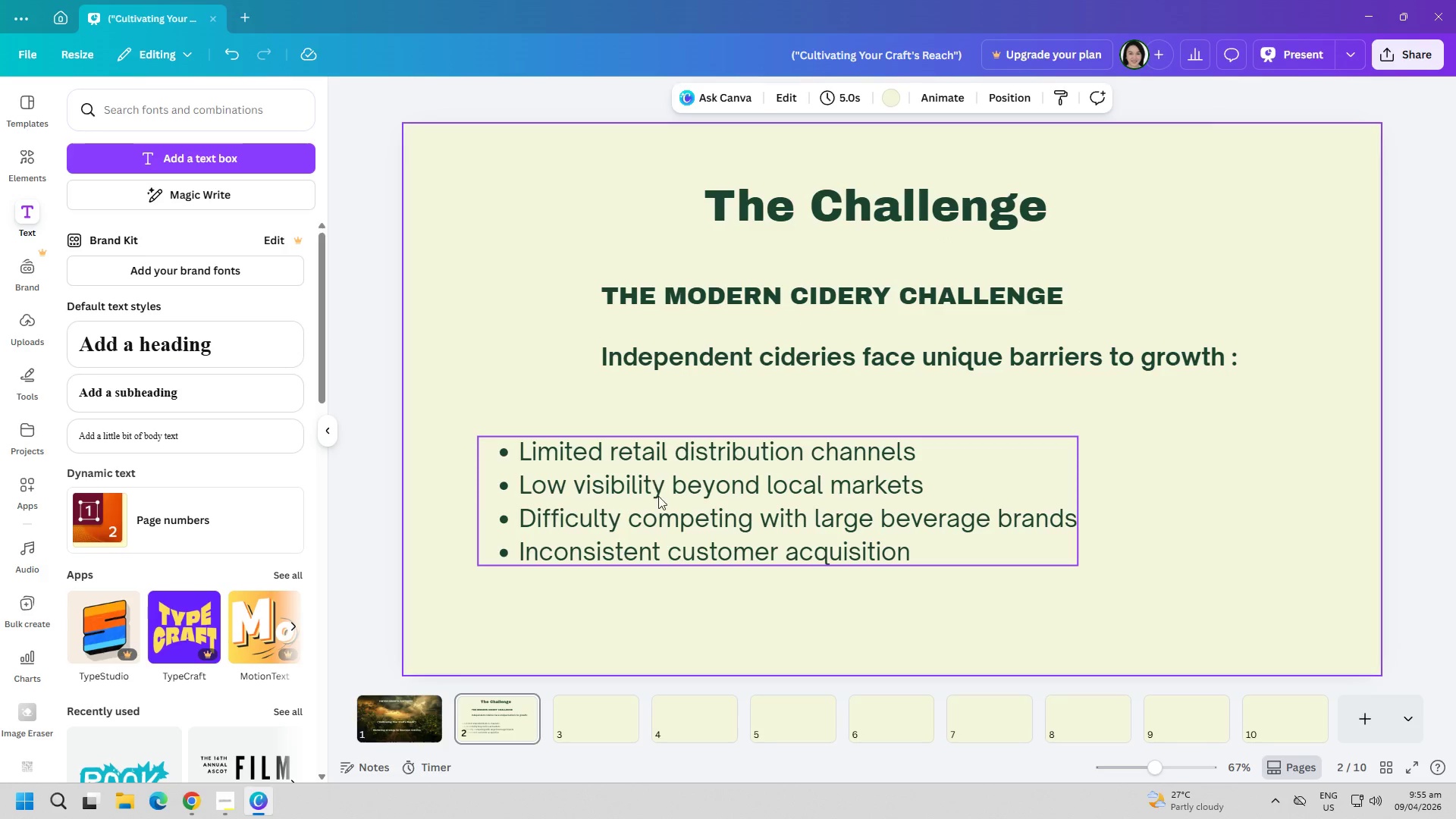 
left_click_drag(start_coordinate=[658, 496], to_coordinate=[661, 464])
 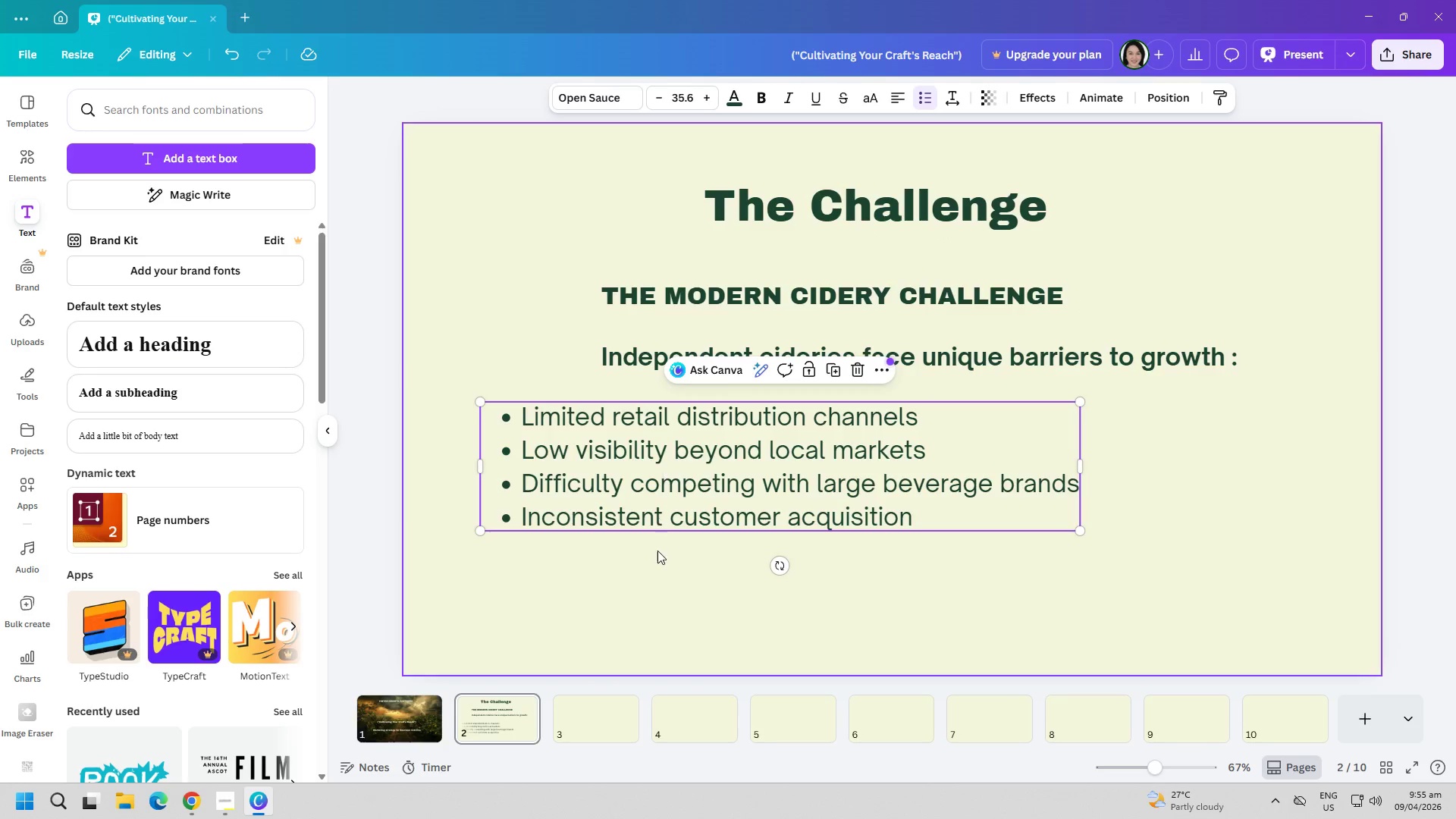 
left_click([656, 552])
 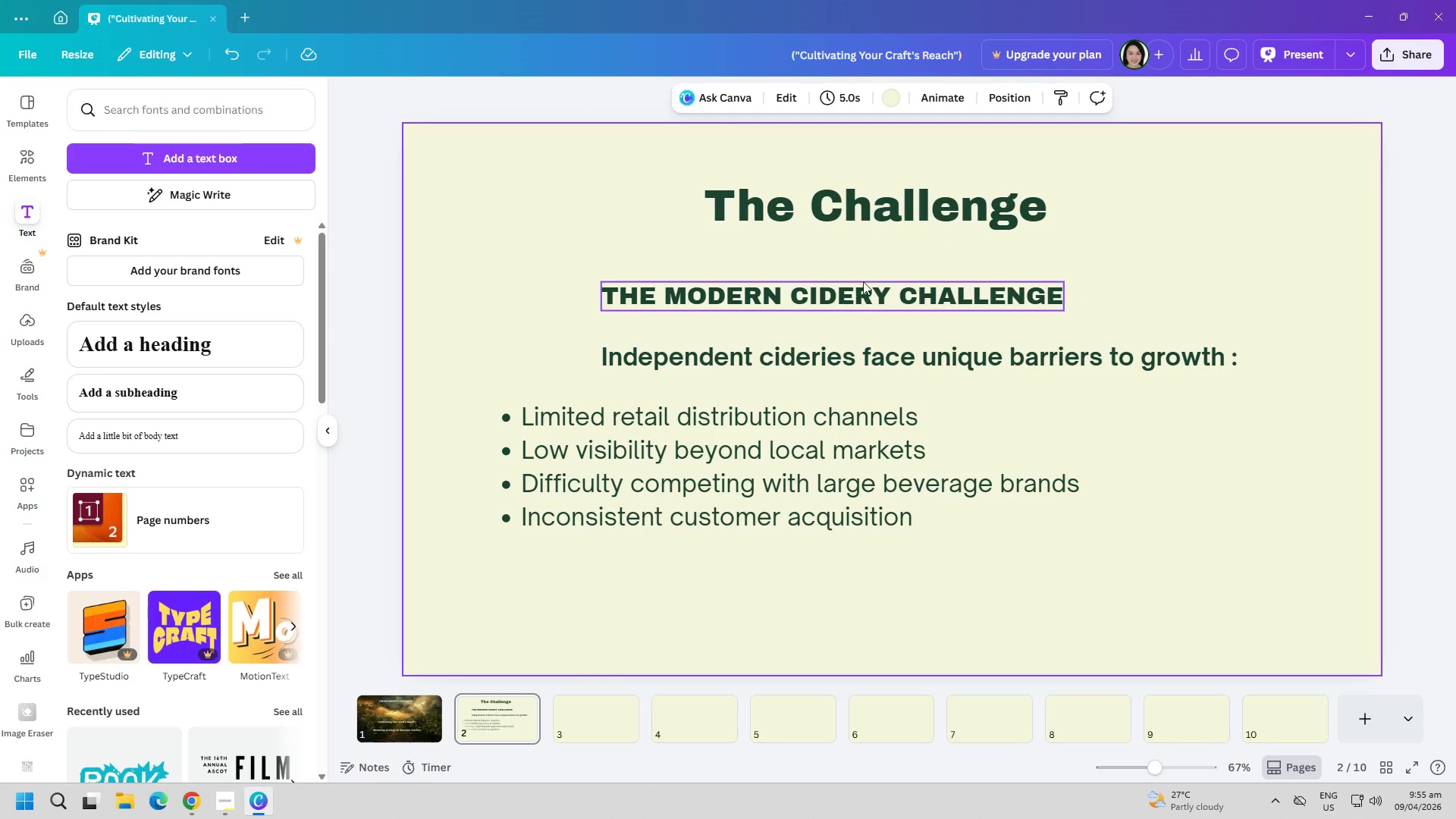 
left_click_drag(start_coordinate=[858, 294], to_coordinate=[906, 295])
 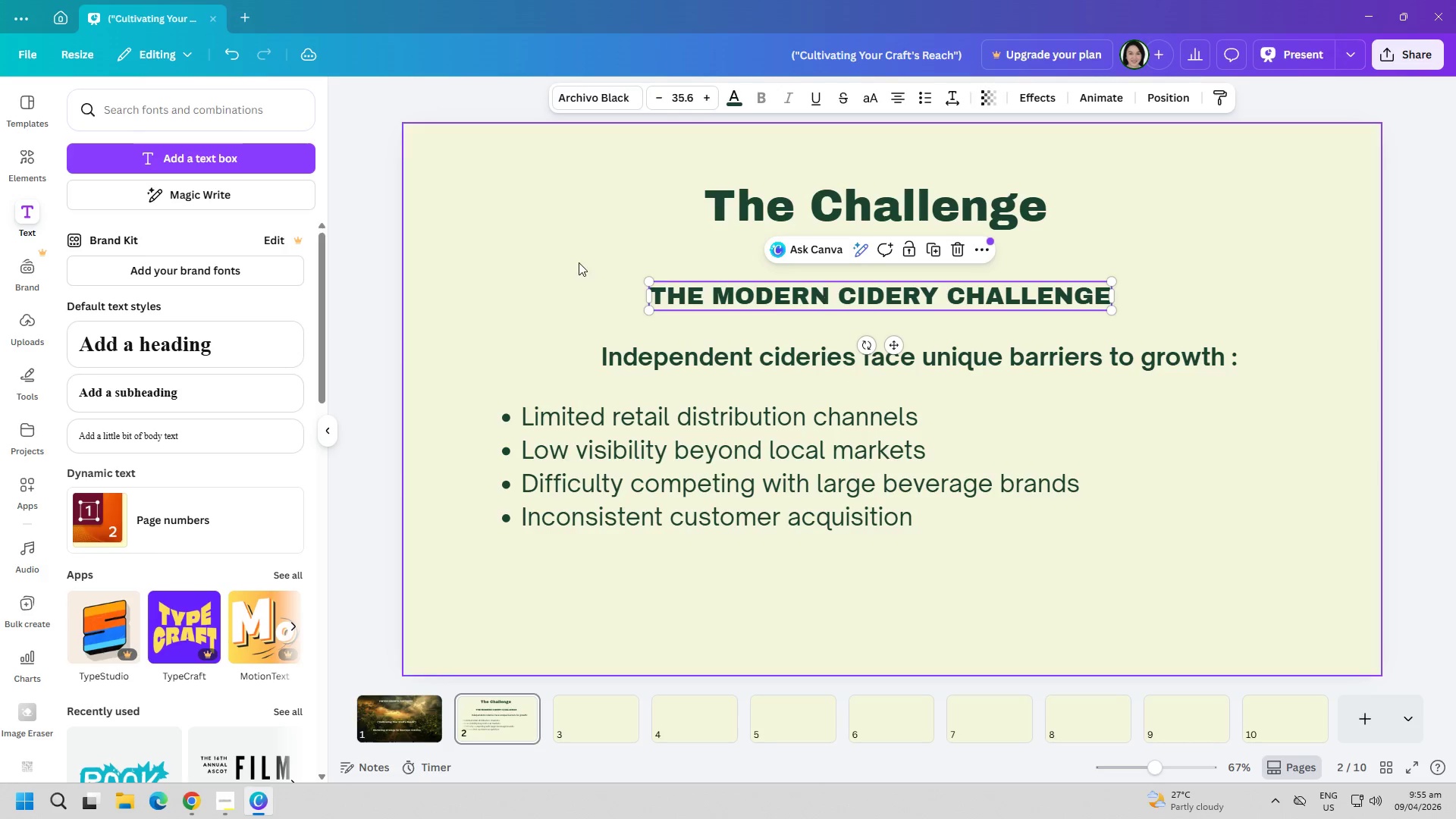 
left_click([579, 262])
 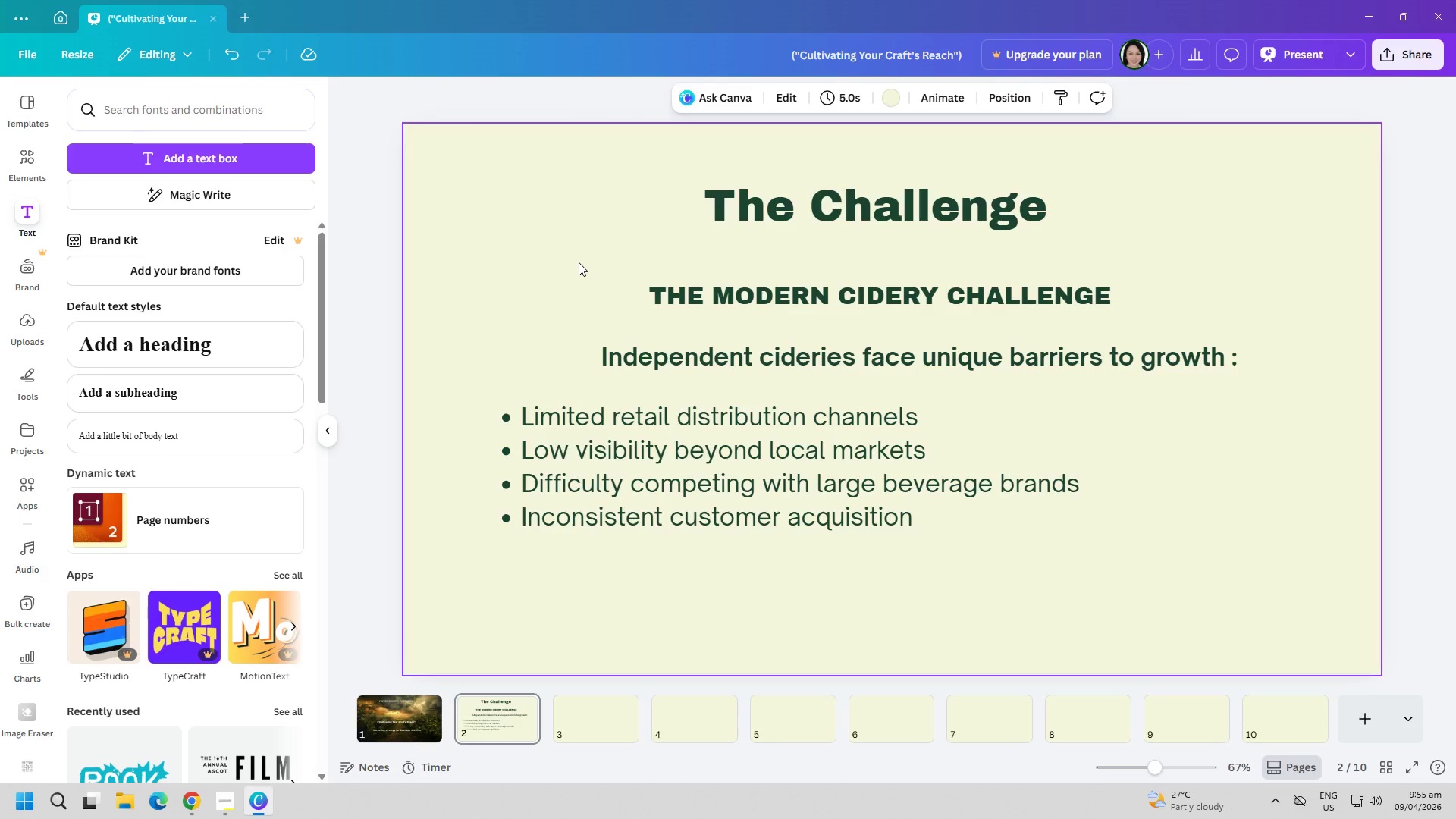 
left_click_drag(start_coordinate=[807, 291], to_coordinate=[820, 281])
 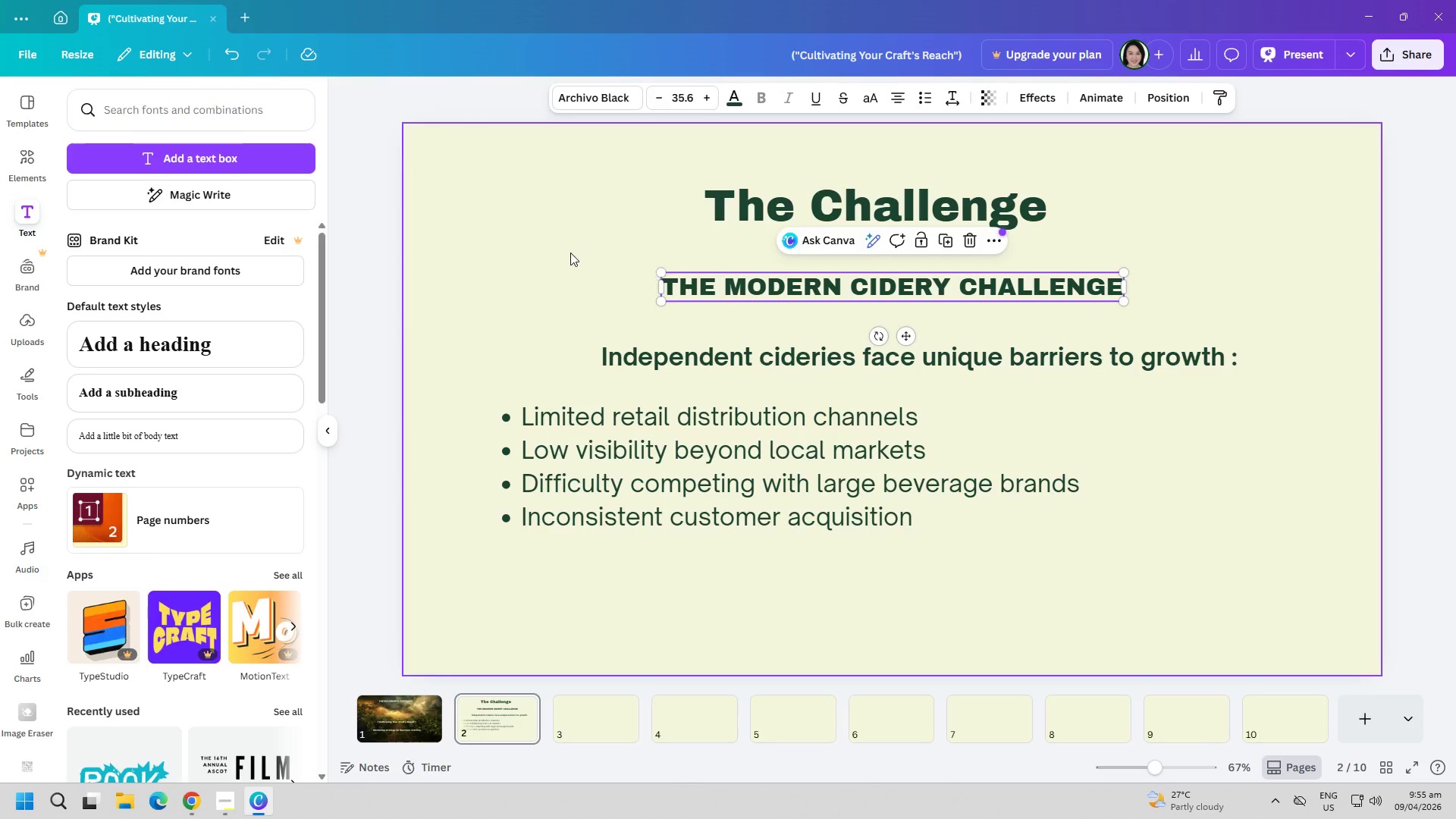 
left_click([570, 253])
 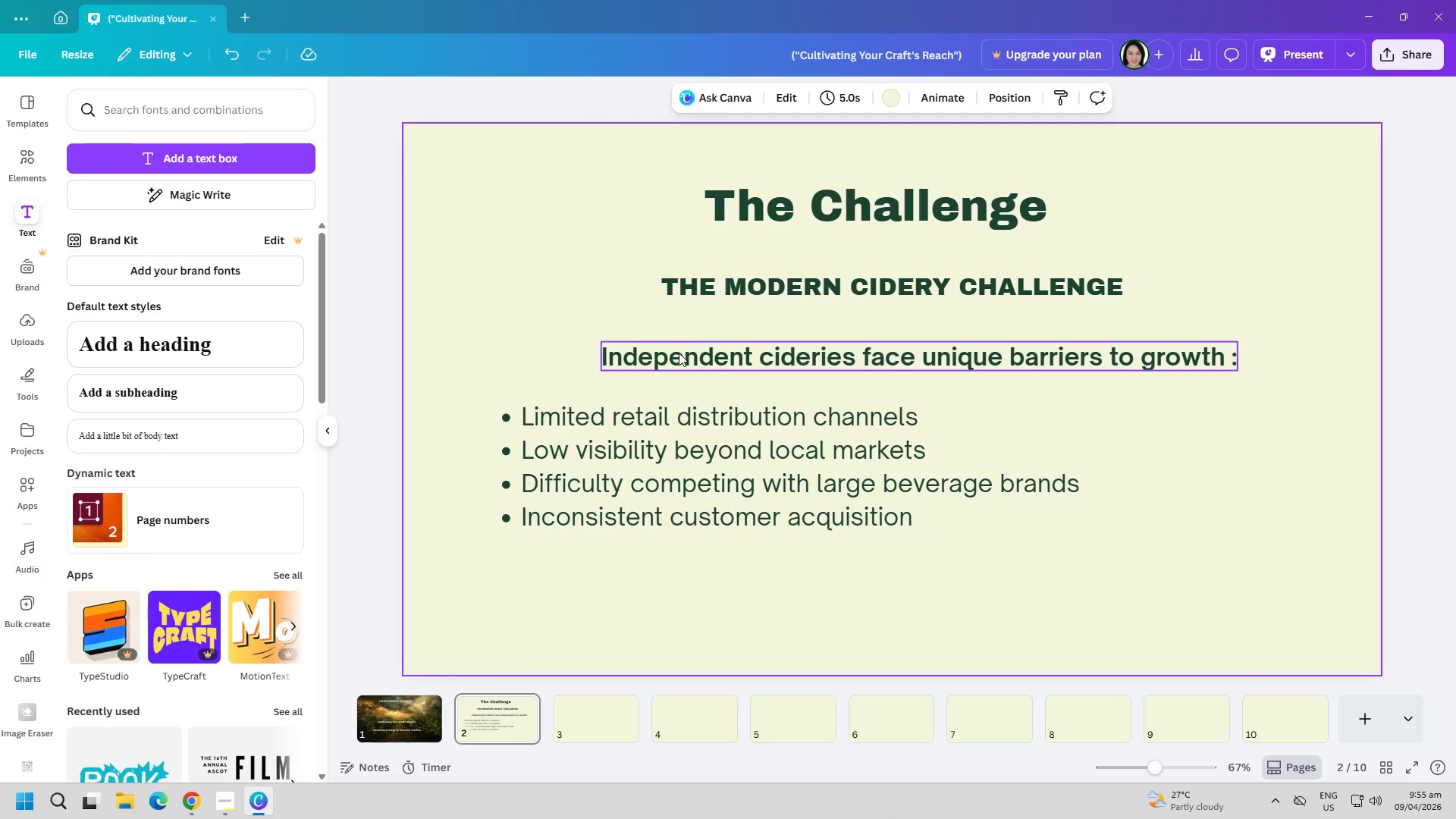 
left_click_drag(start_coordinate=[681, 353], to_coordinate=[688, 348])
 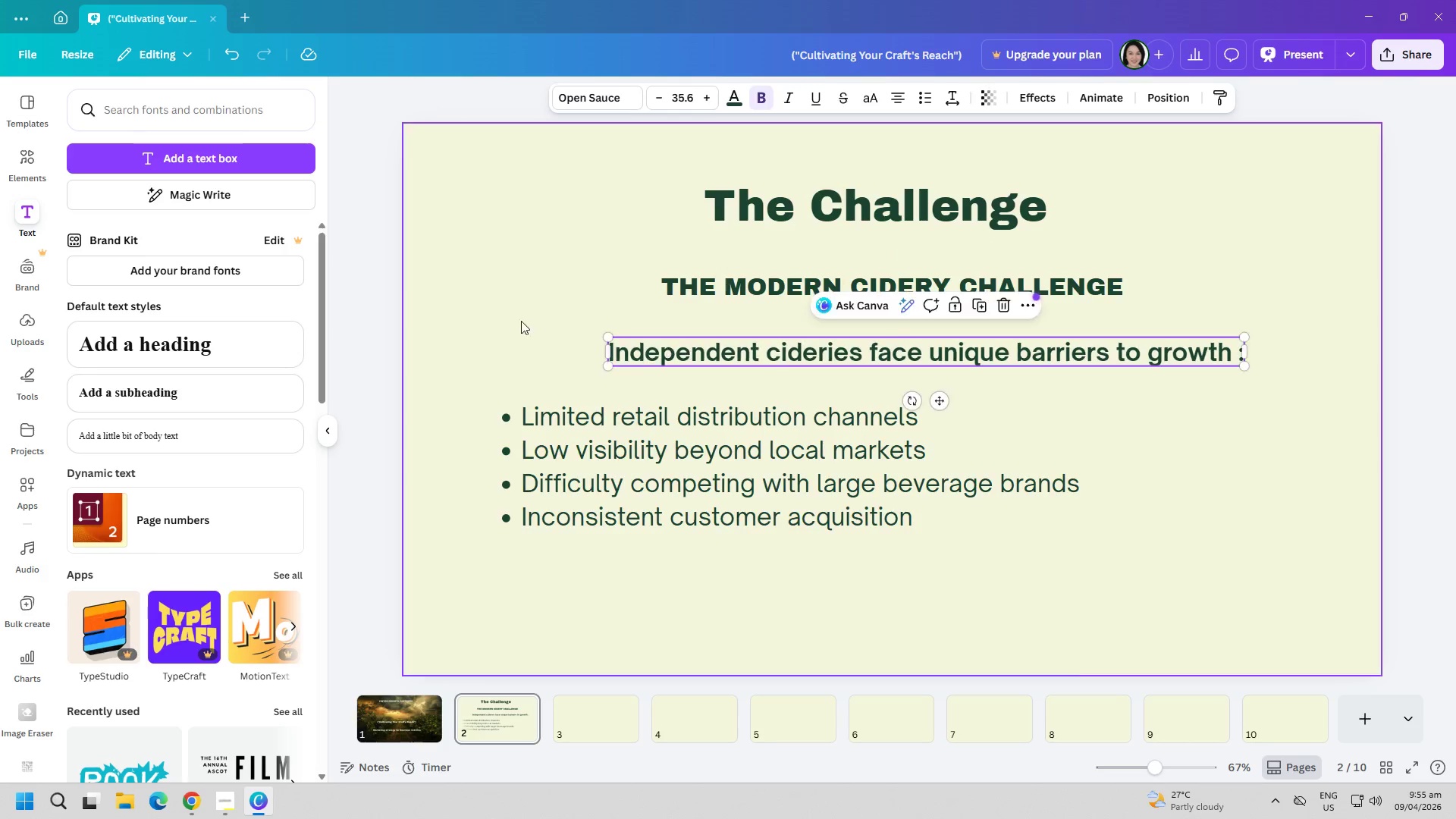 
left_click([482, 303])
 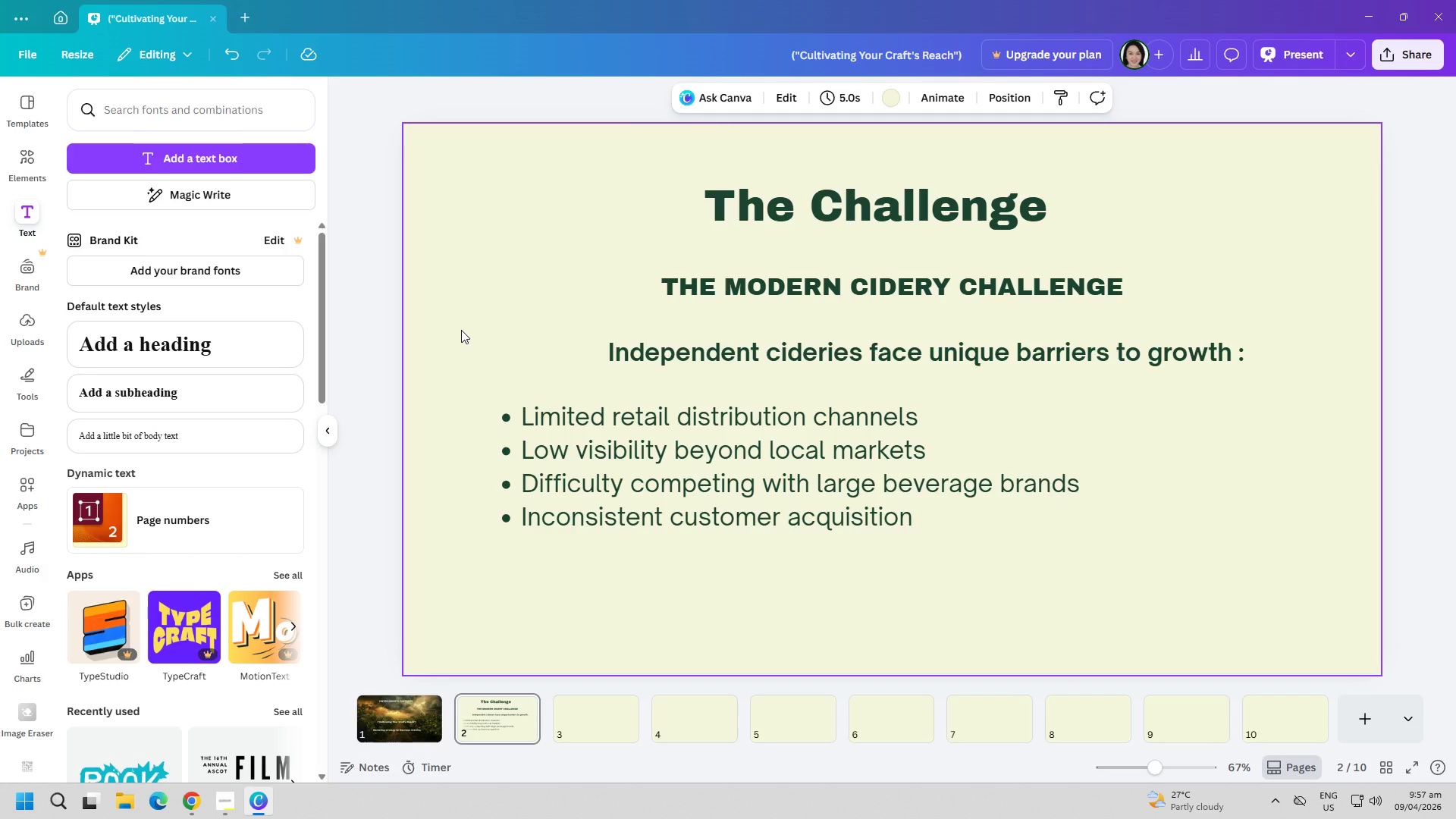 
wait(152.17)
 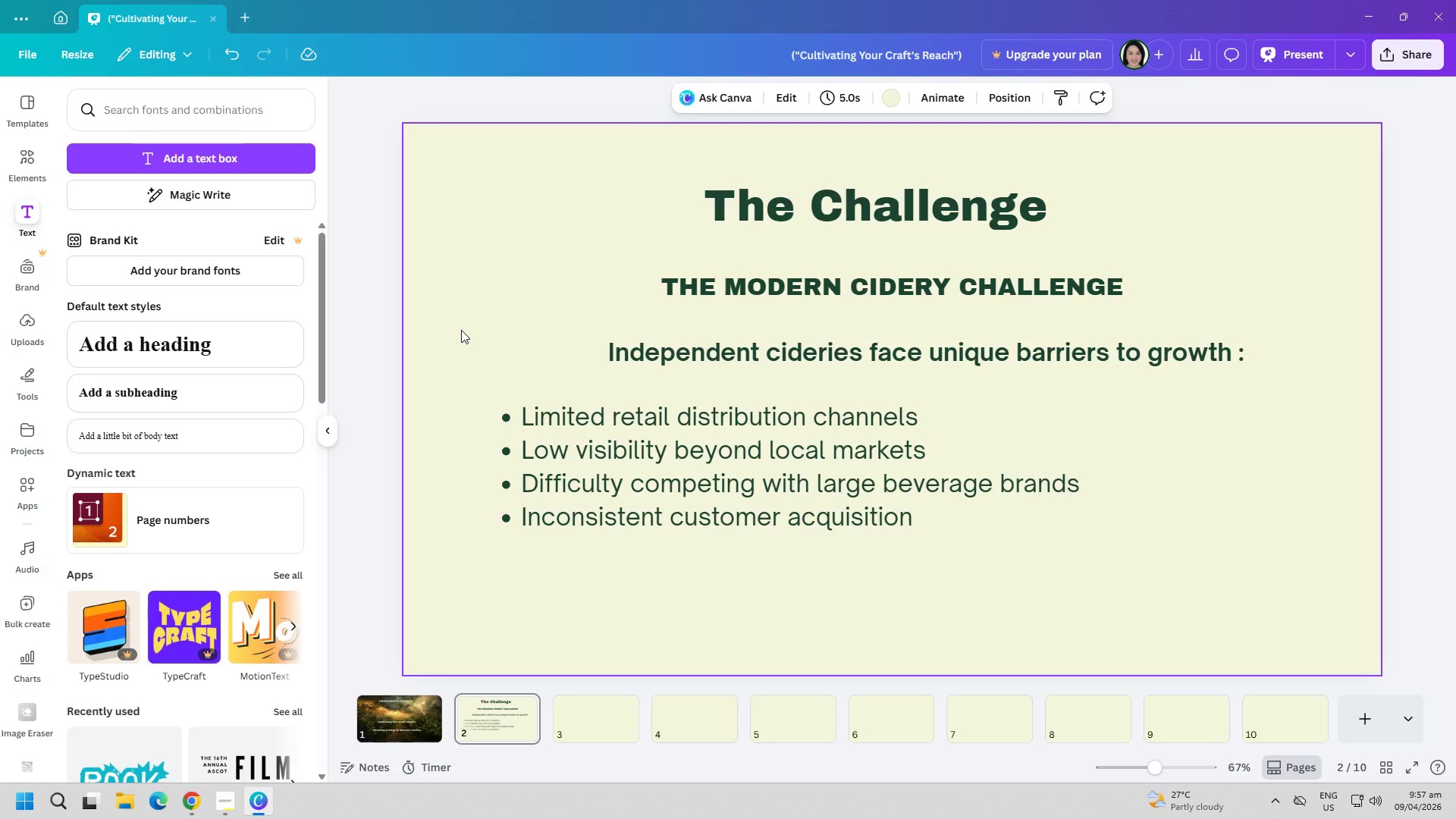 
left_click([640, 482])
 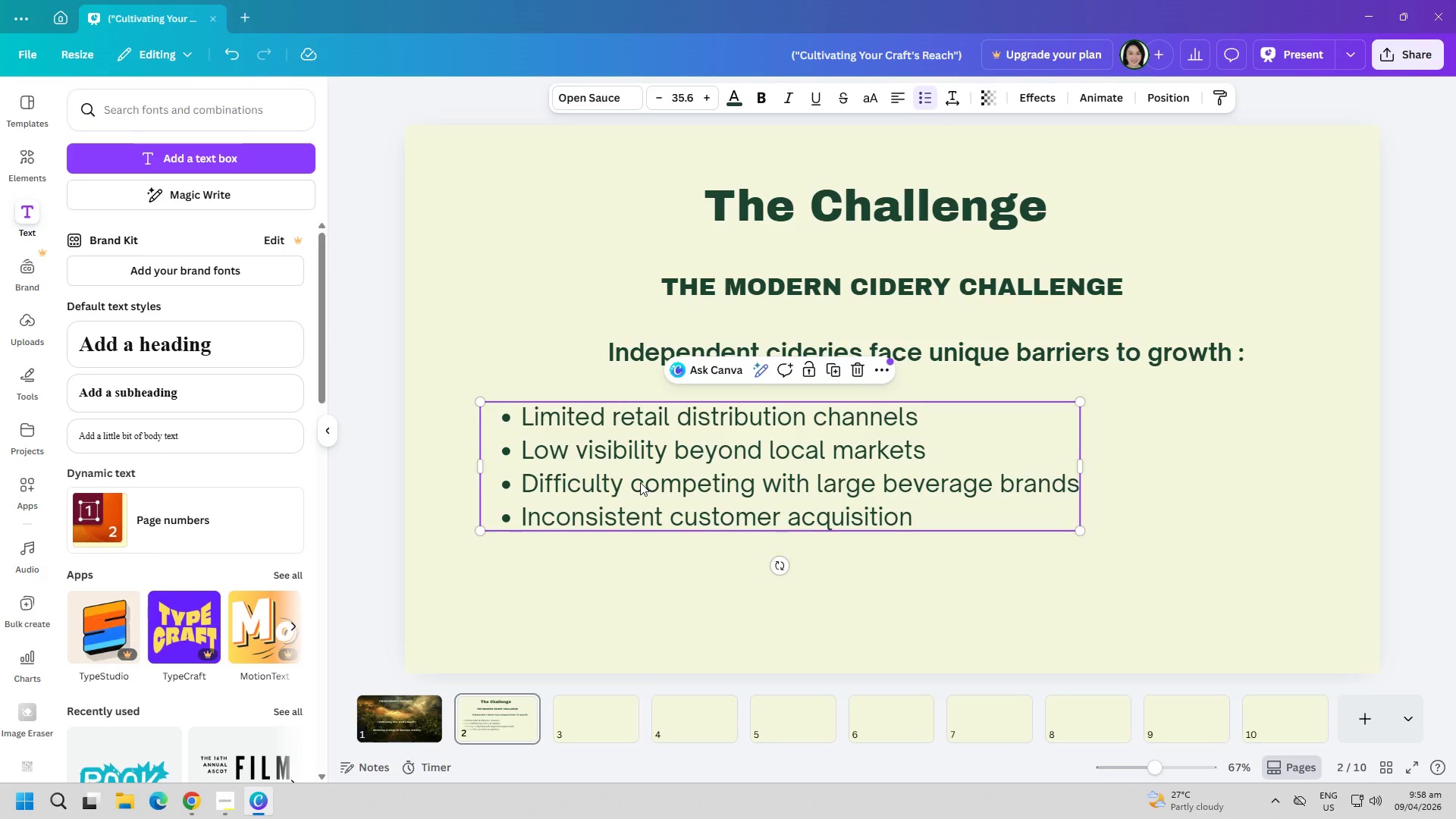 
key(Delete)
 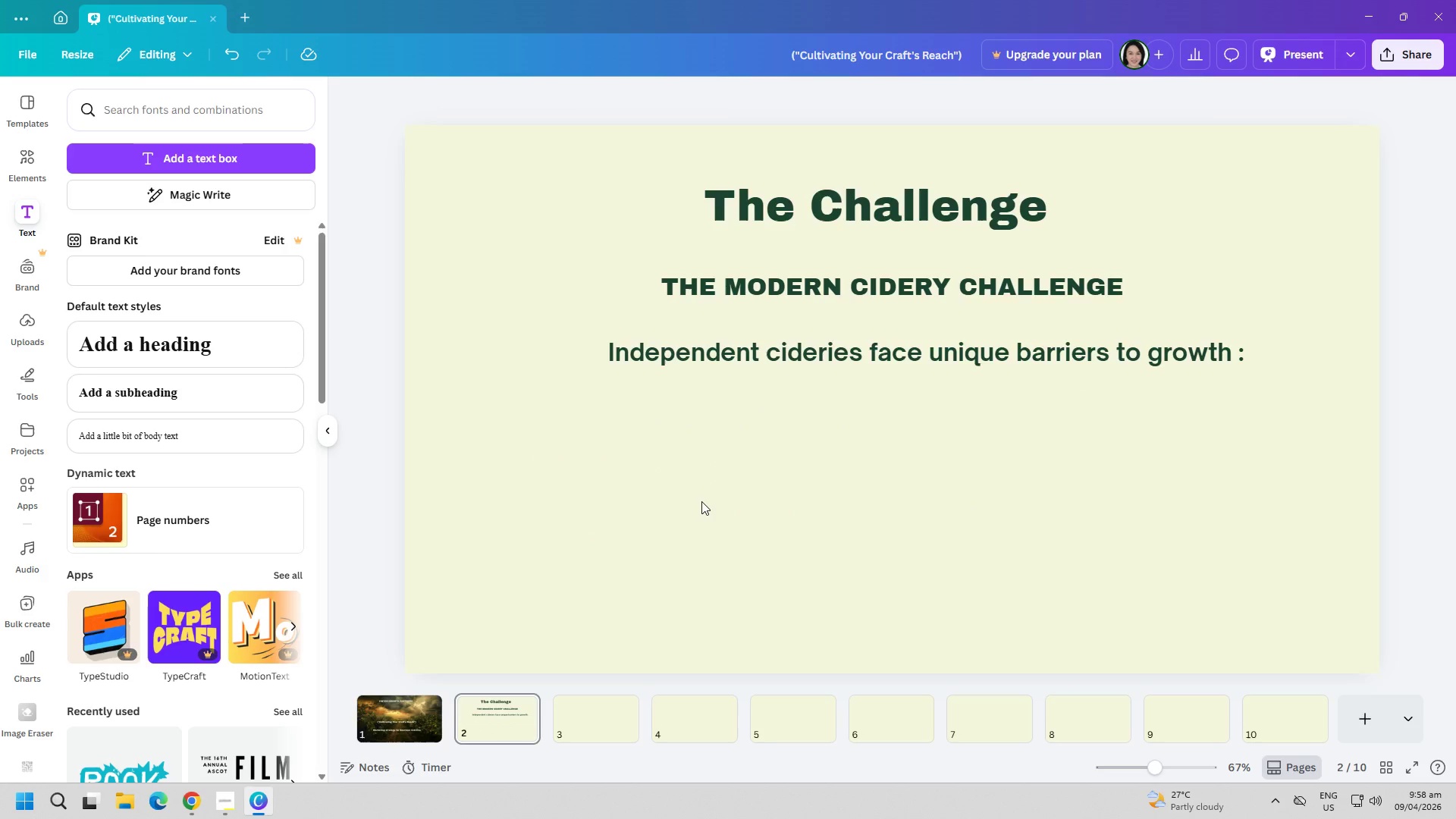 
wait(7.78)
 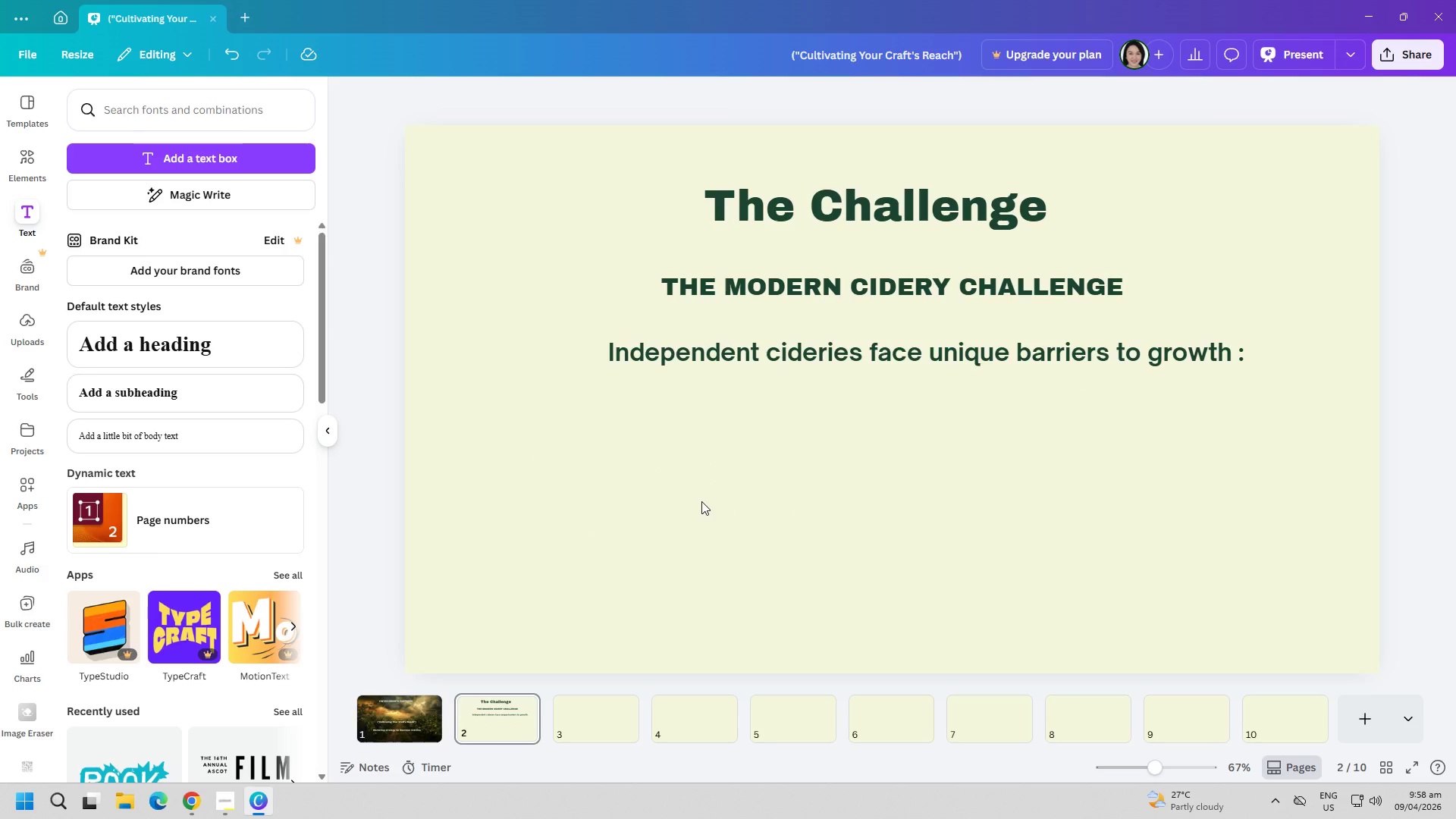 
left_click_drag(start_coordinate=[799, 358], to_coordinate=[740, 350])
 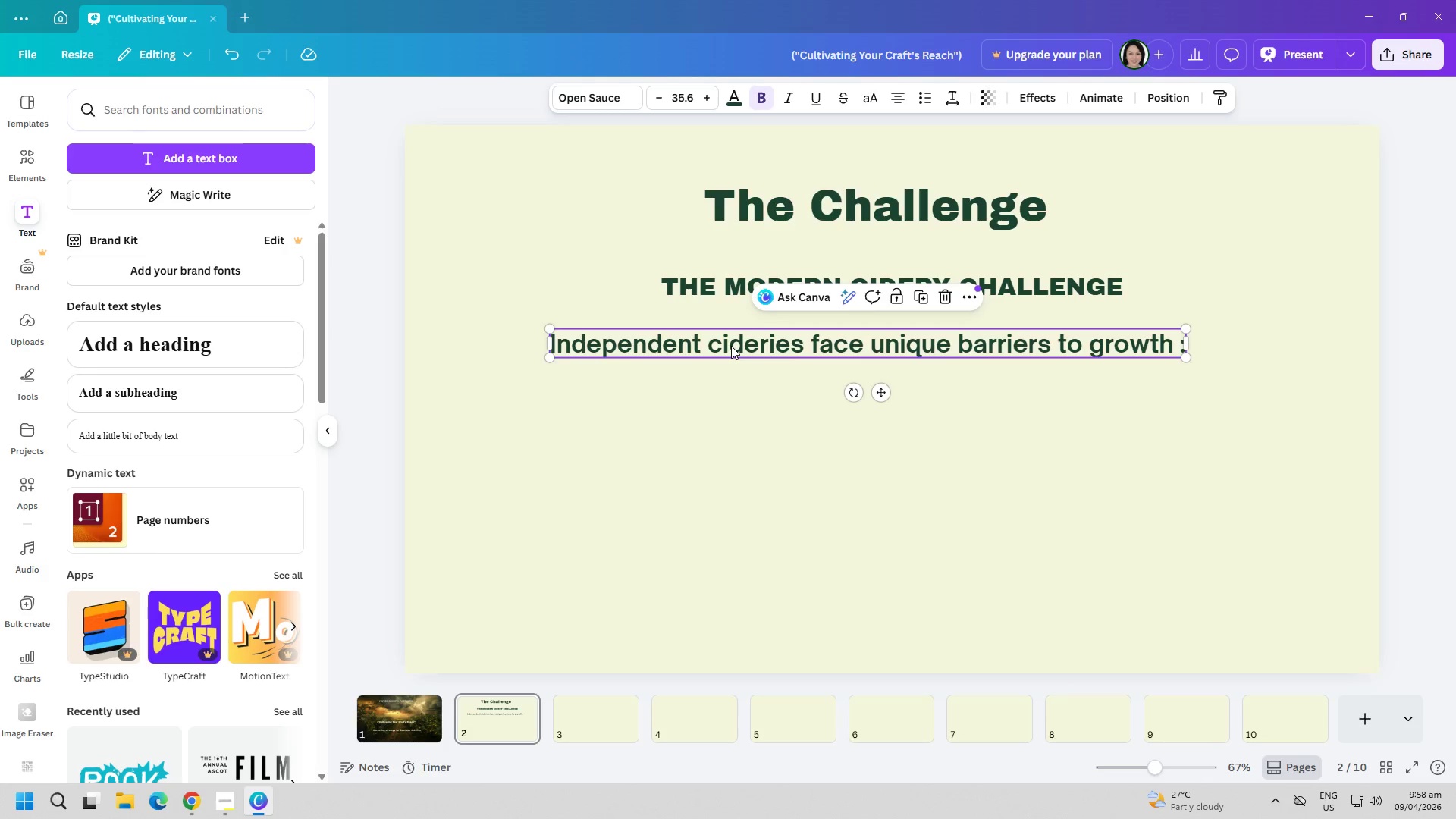 
wait(7.12)
 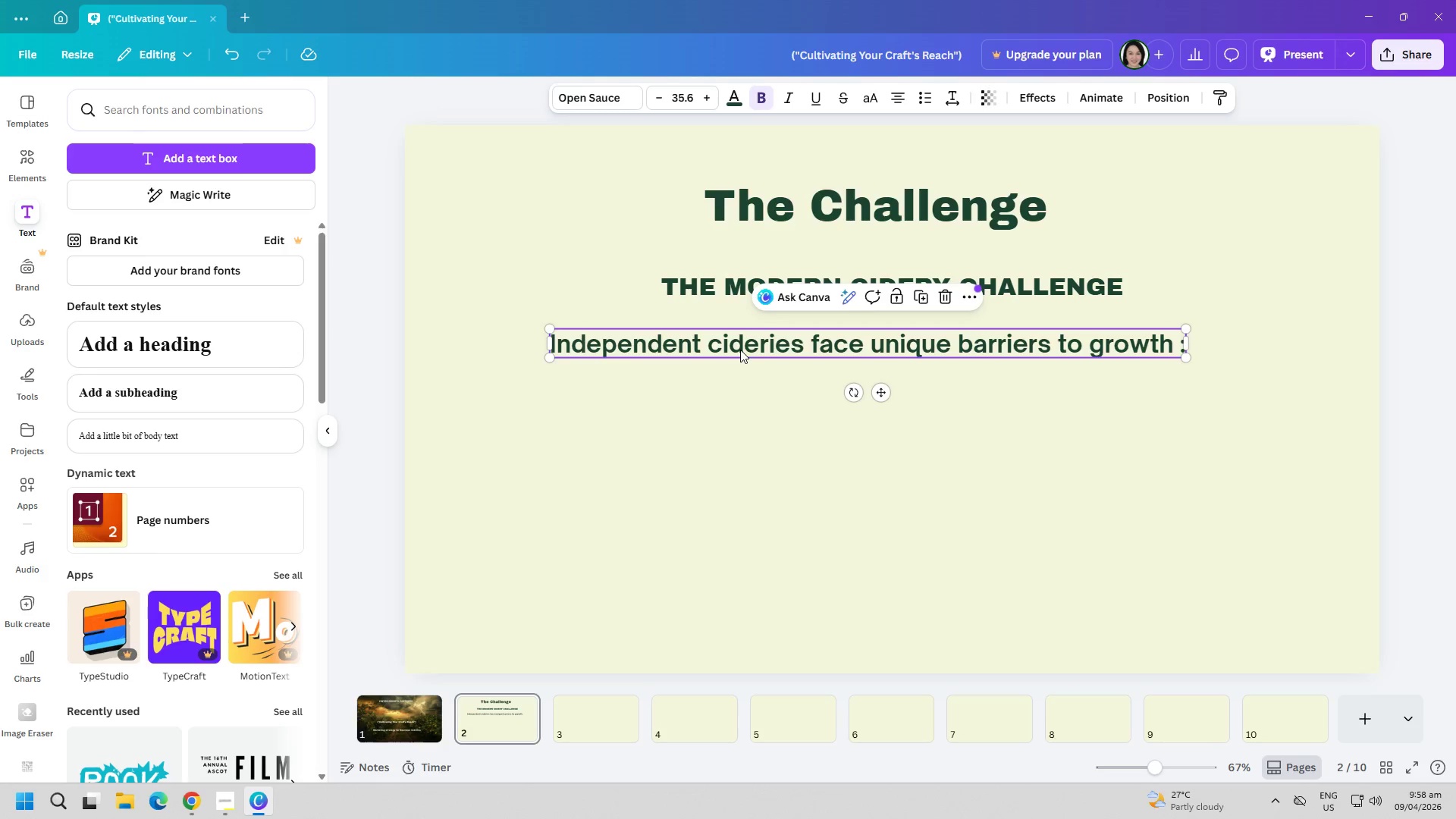 
key(Delete)
 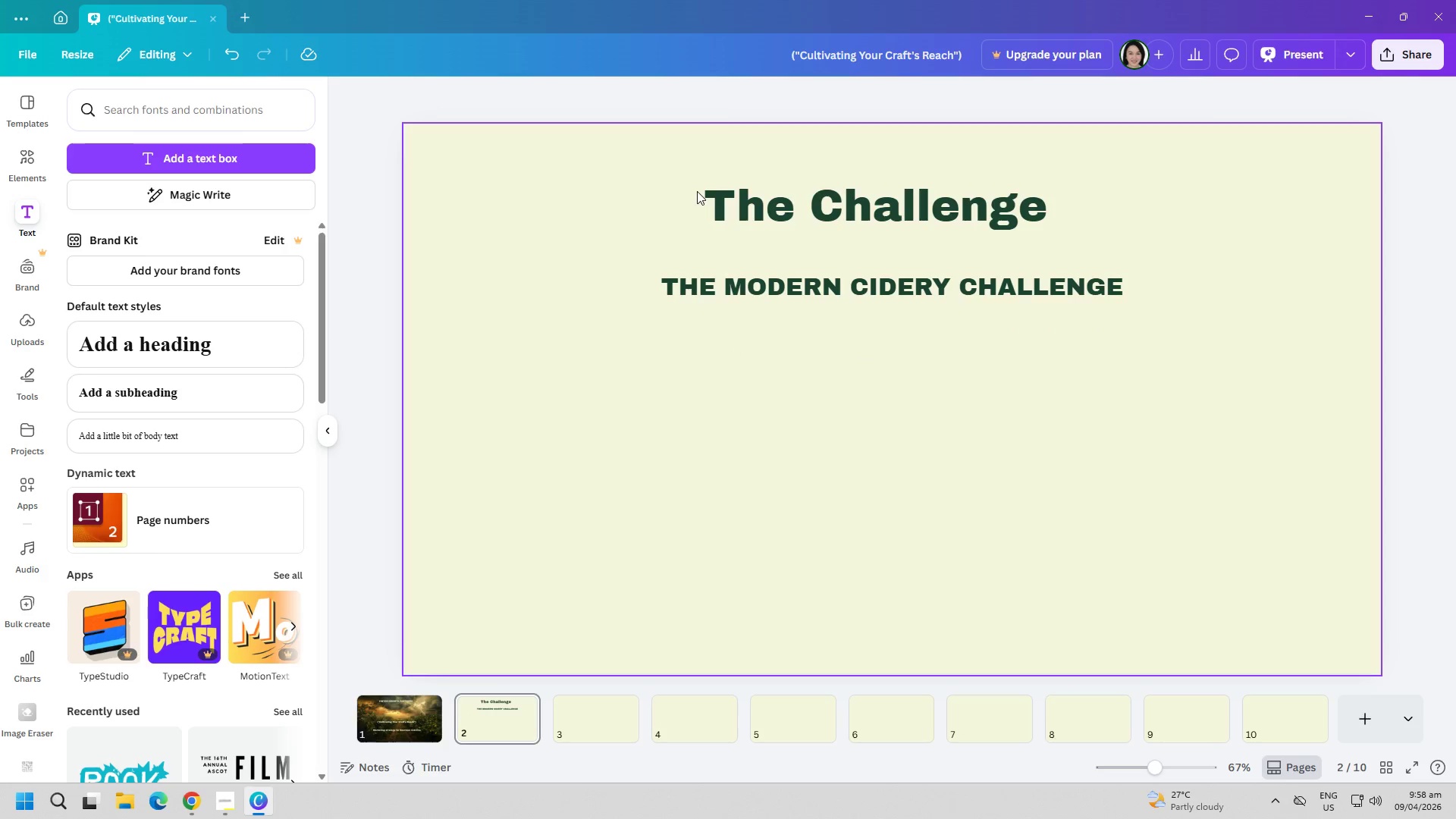 
left_click_drag(start_coordinate=[828, 276], to_coordinate=[808, 276])
 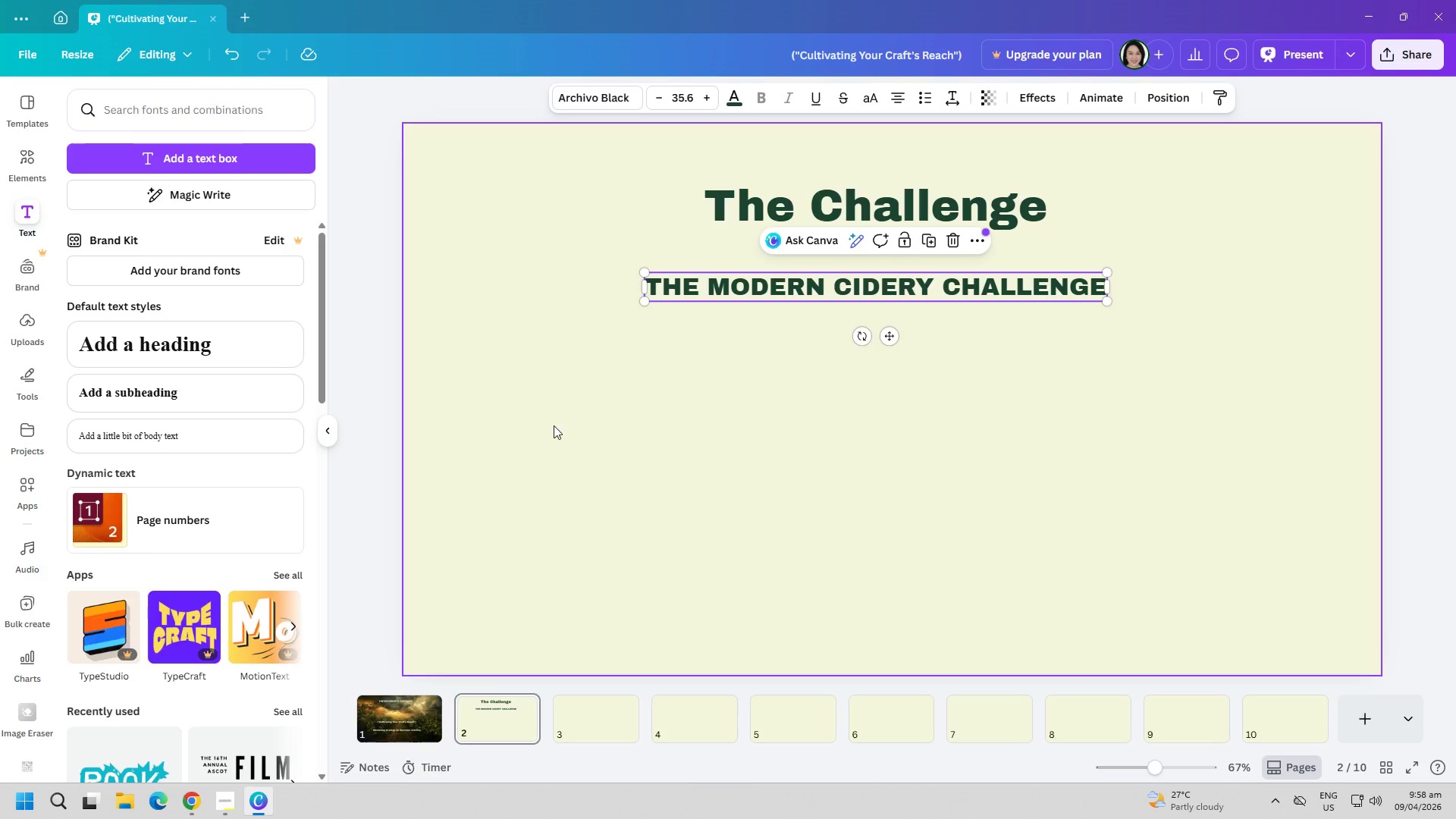 
left_click([554, 425])
 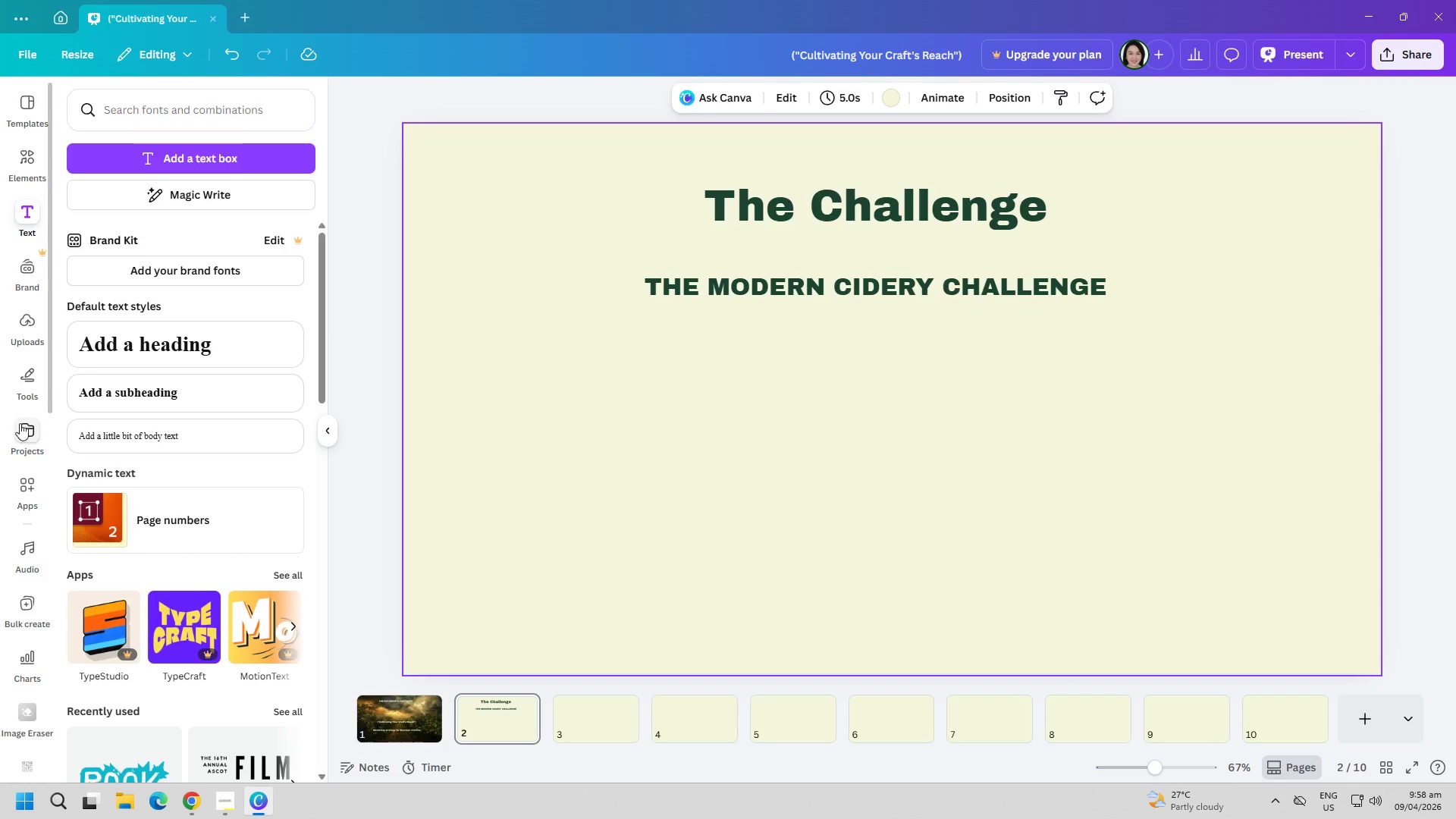 
wait(6.33)
 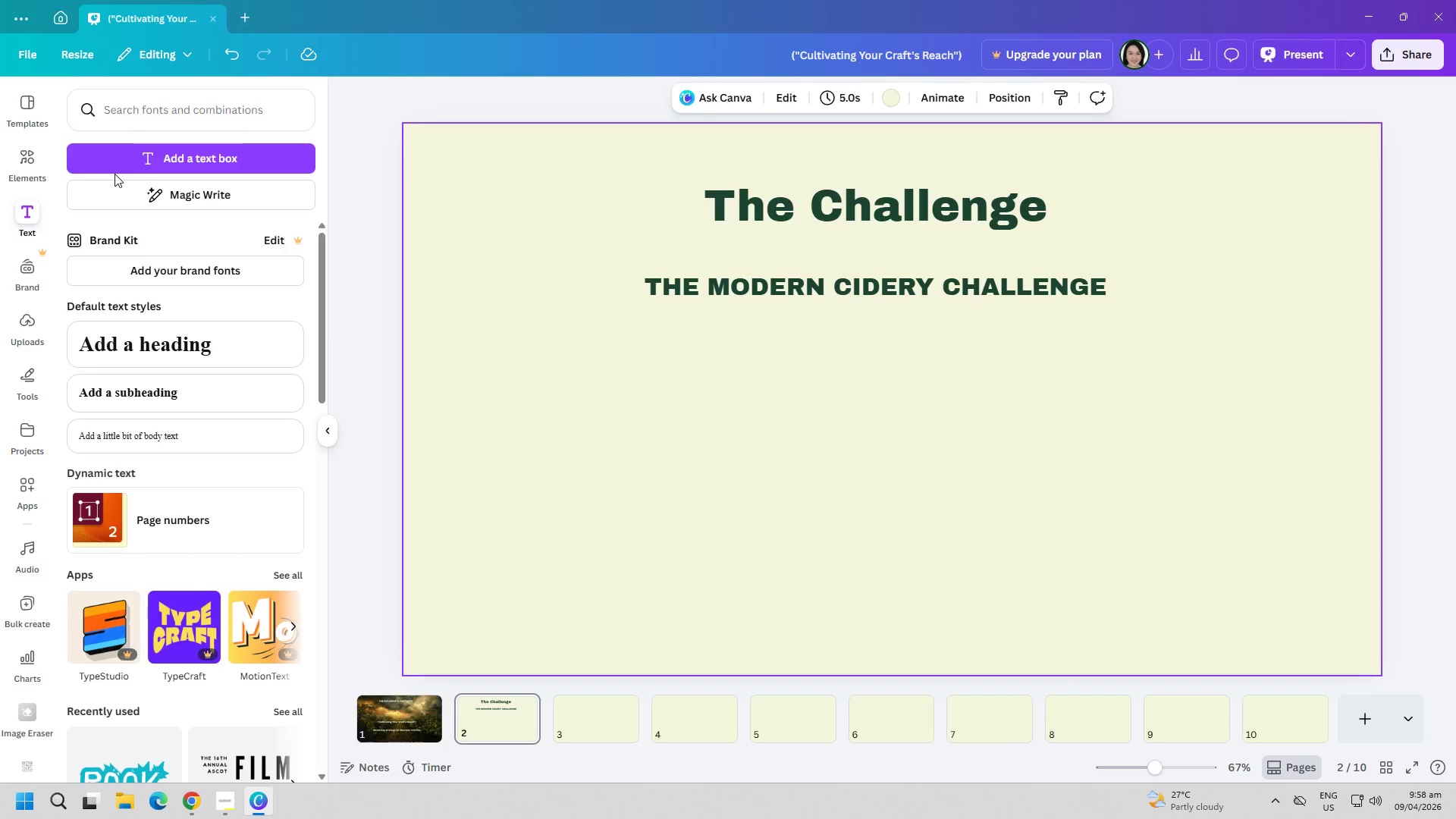 
scroll: coordinate [44, 421], scroll_direction: none, amount: 0.0
 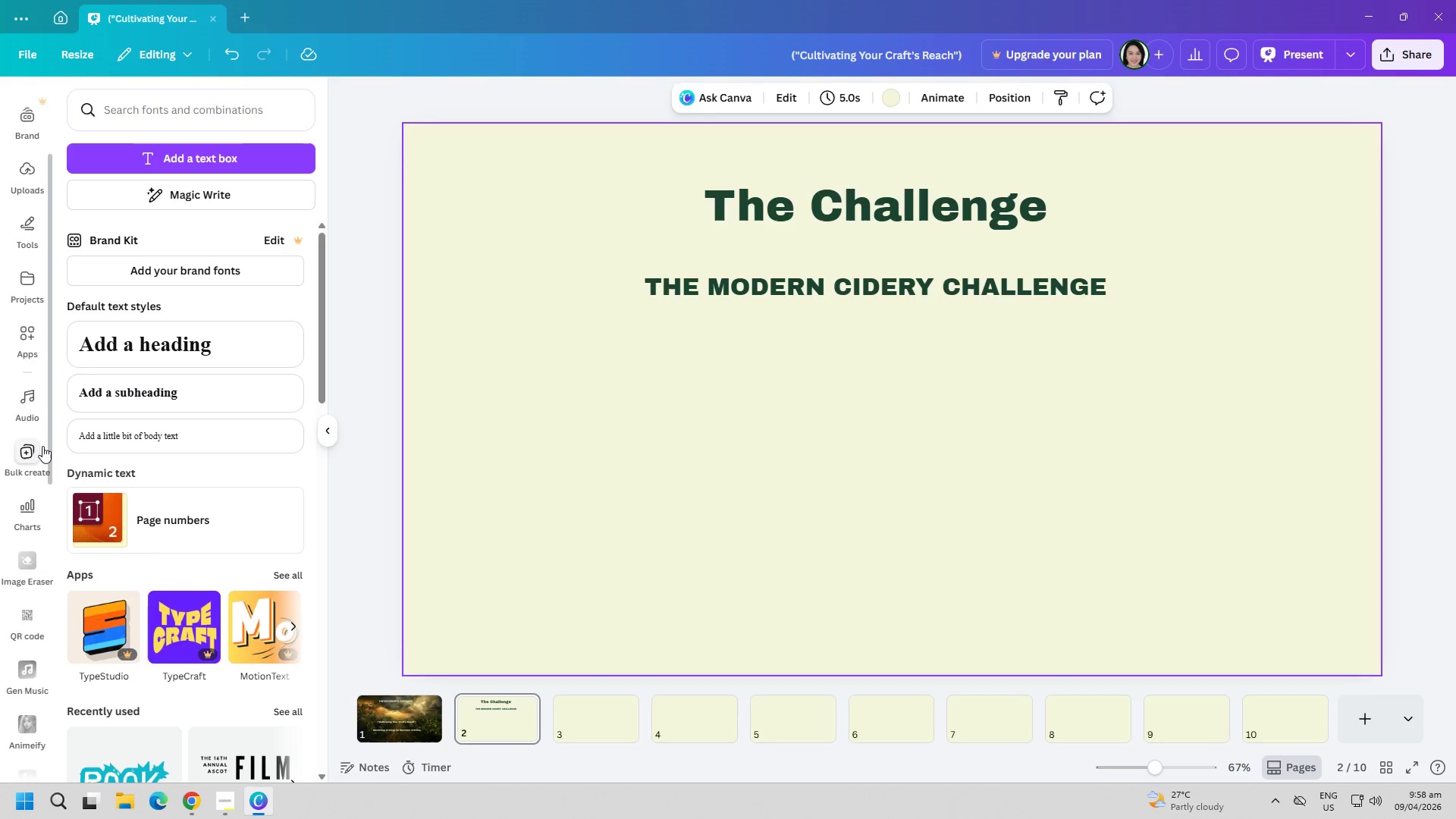 
scroll: coordinate [39, 384], scroll_direction: up, amount: 6.0
 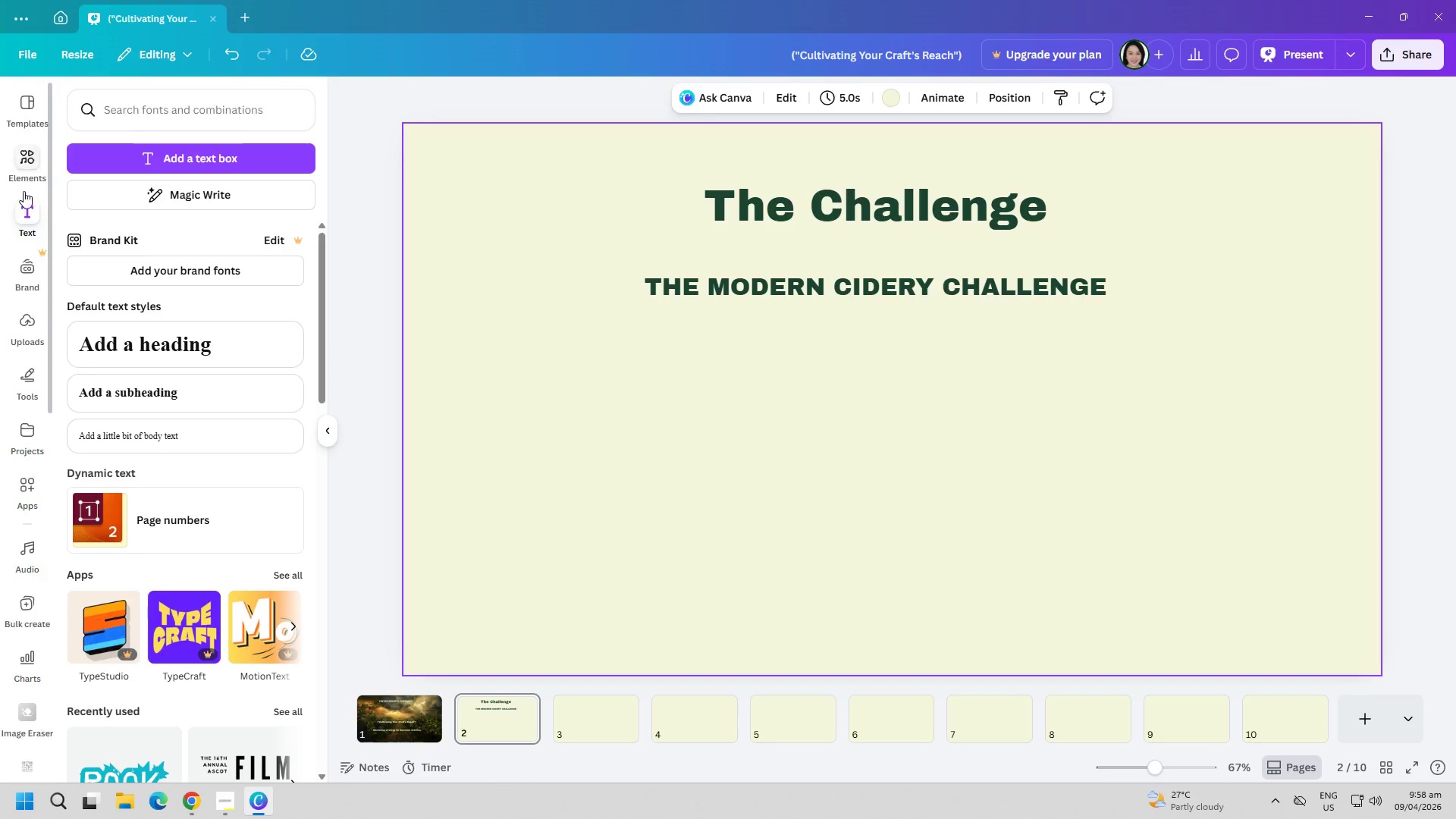 
left_click([24, 218])
 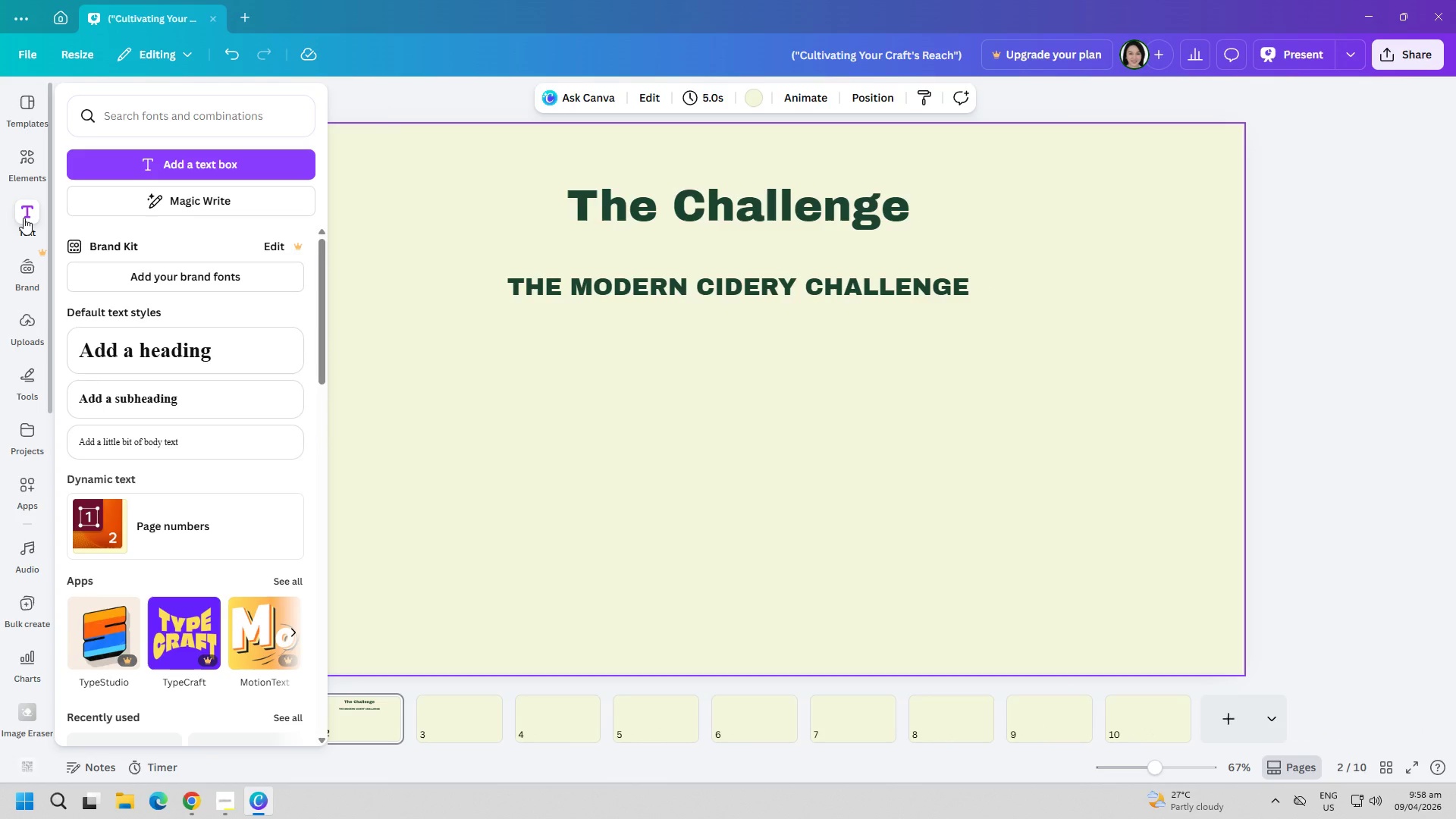 
left_click([24, 218])
 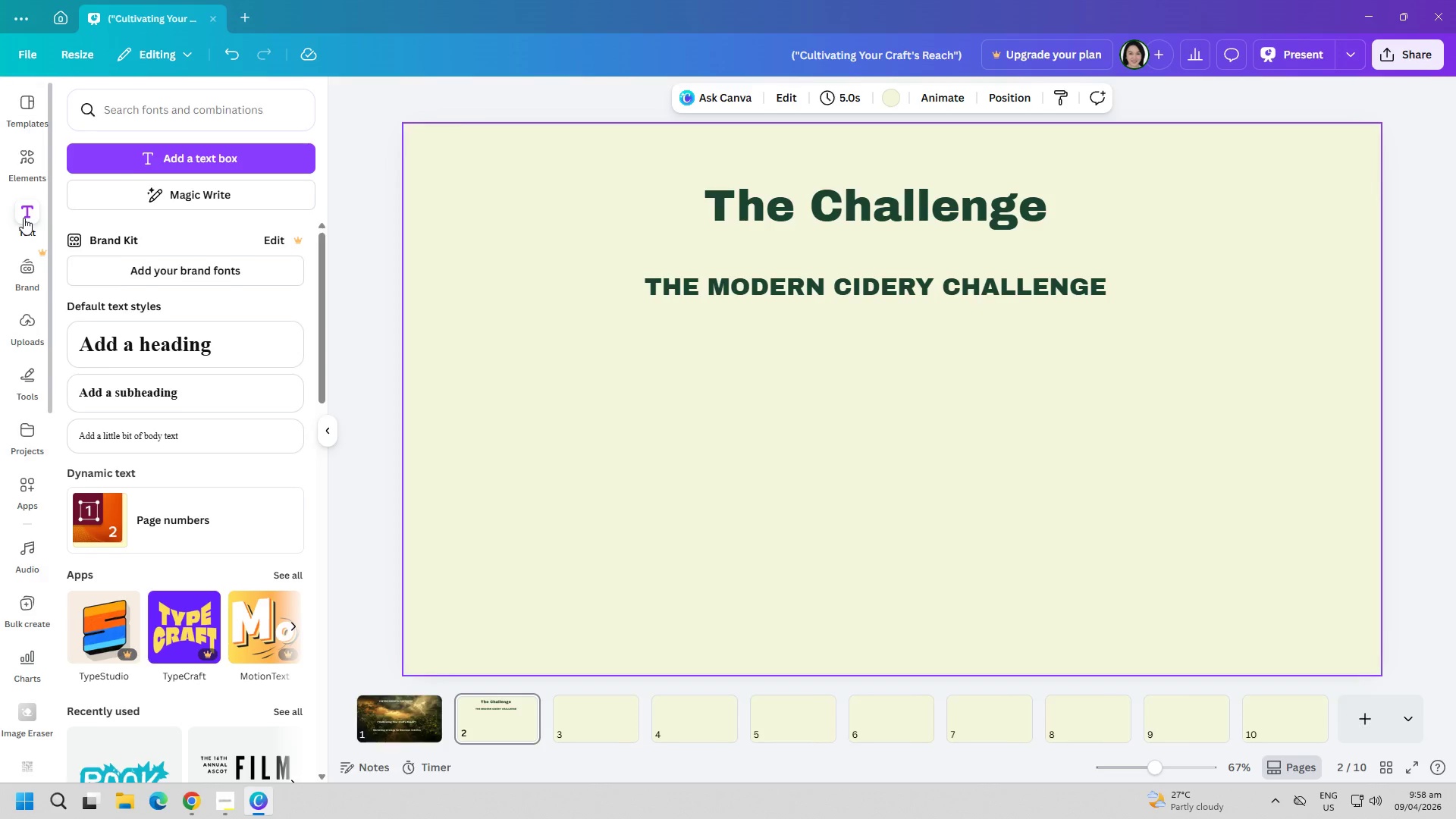 
double_click([24, 218])
 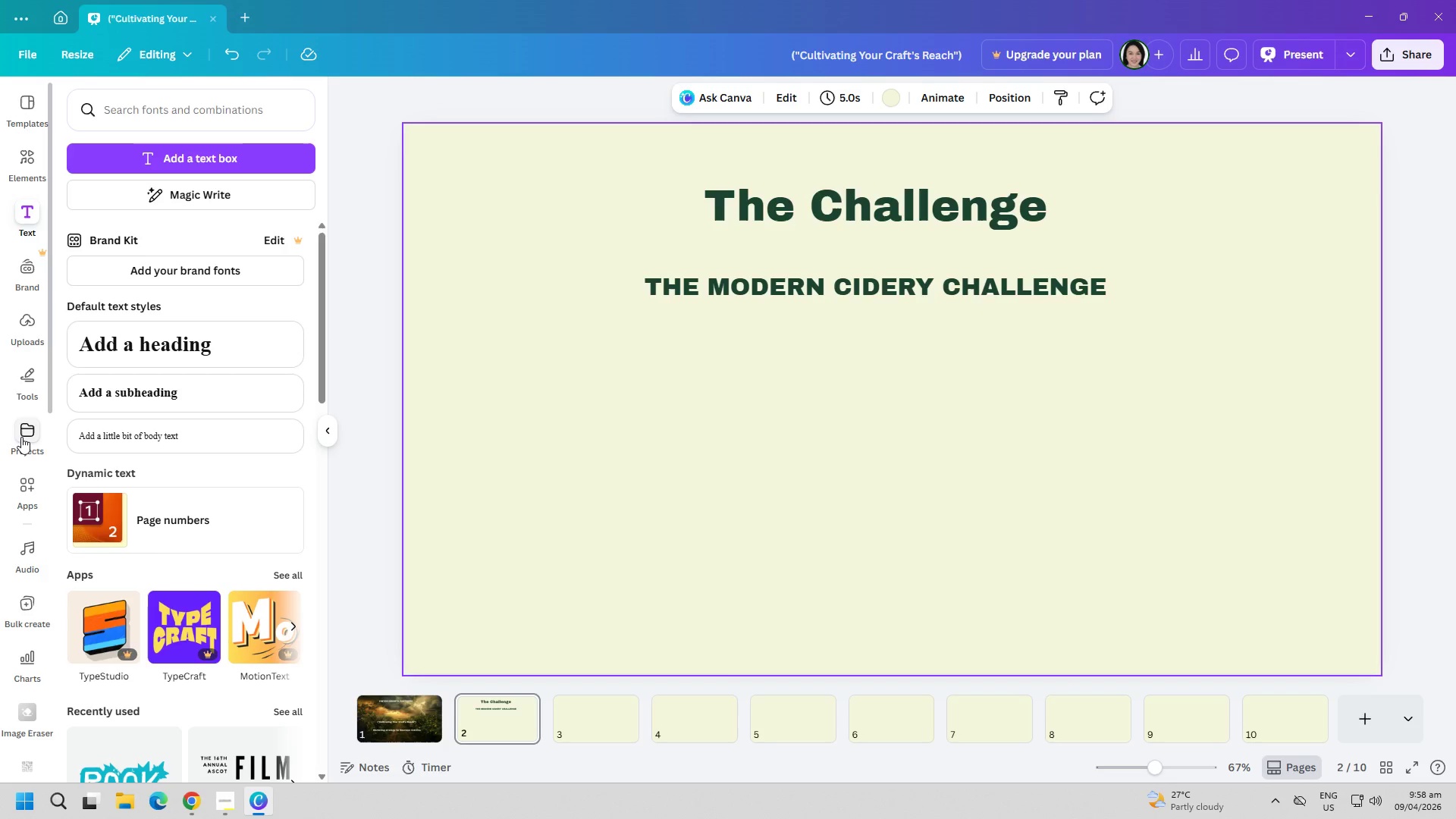 
left_click([30, 385])
 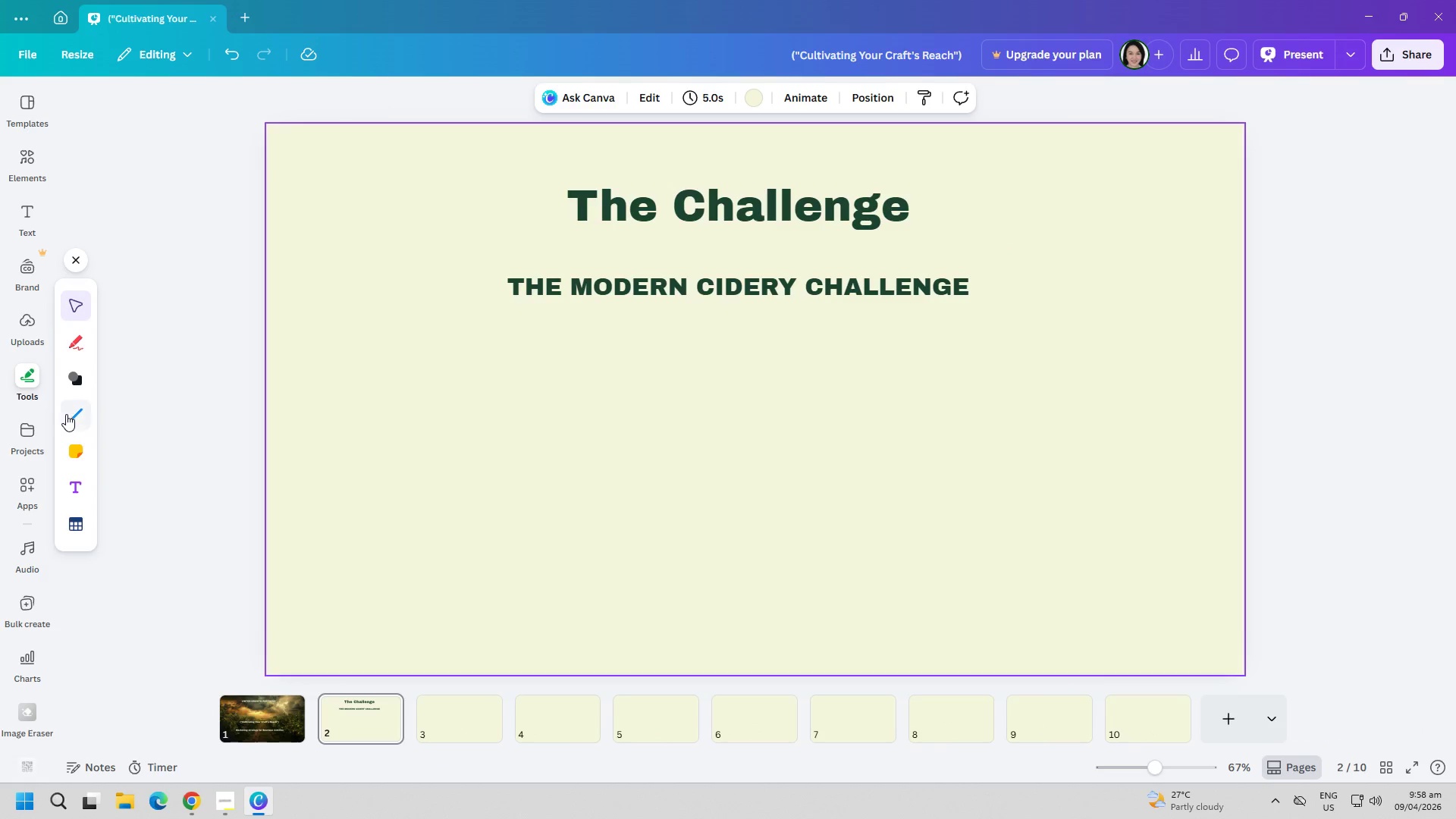 
left_click([71, 414])
 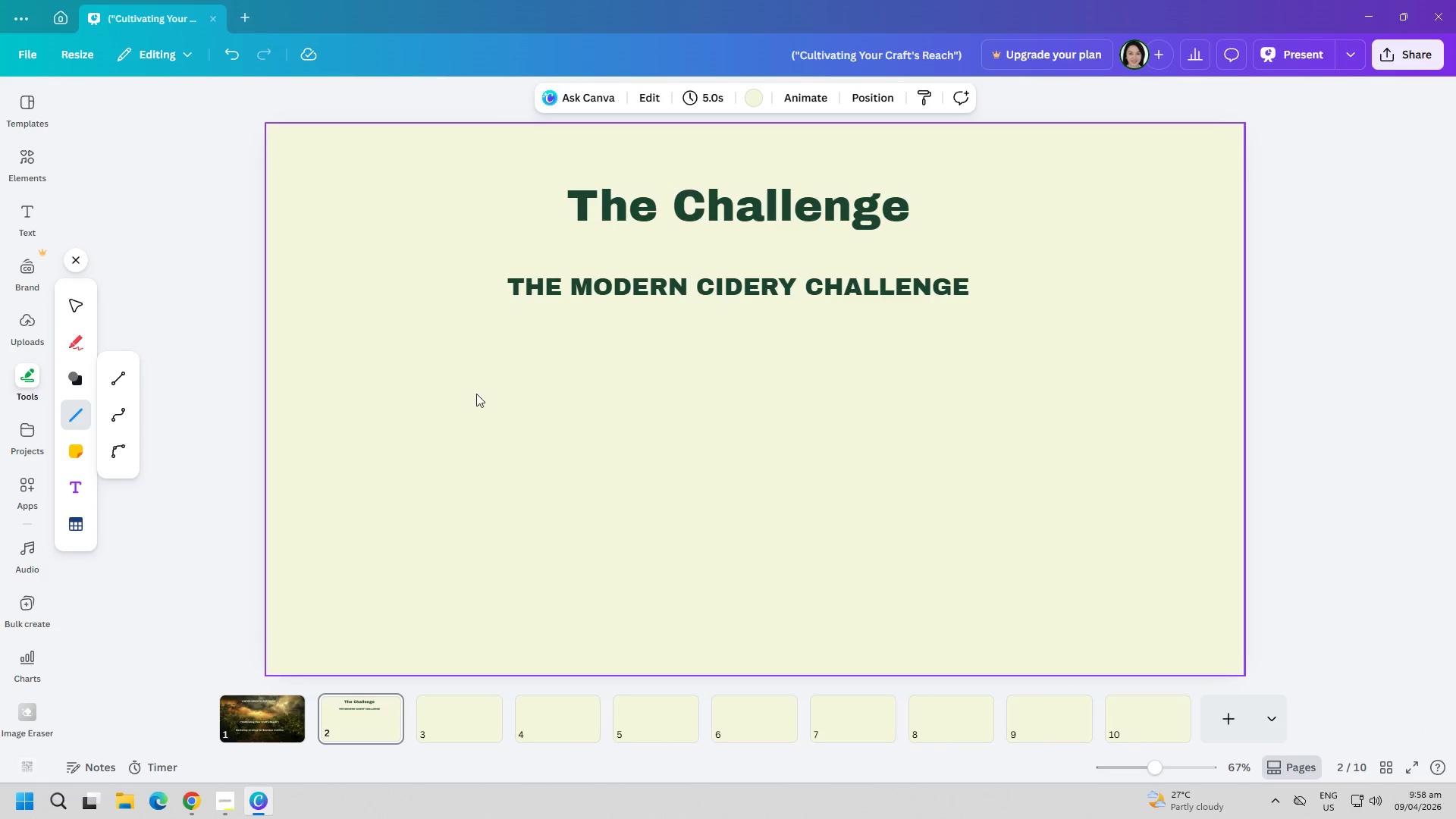 
left_click([410, 355])
 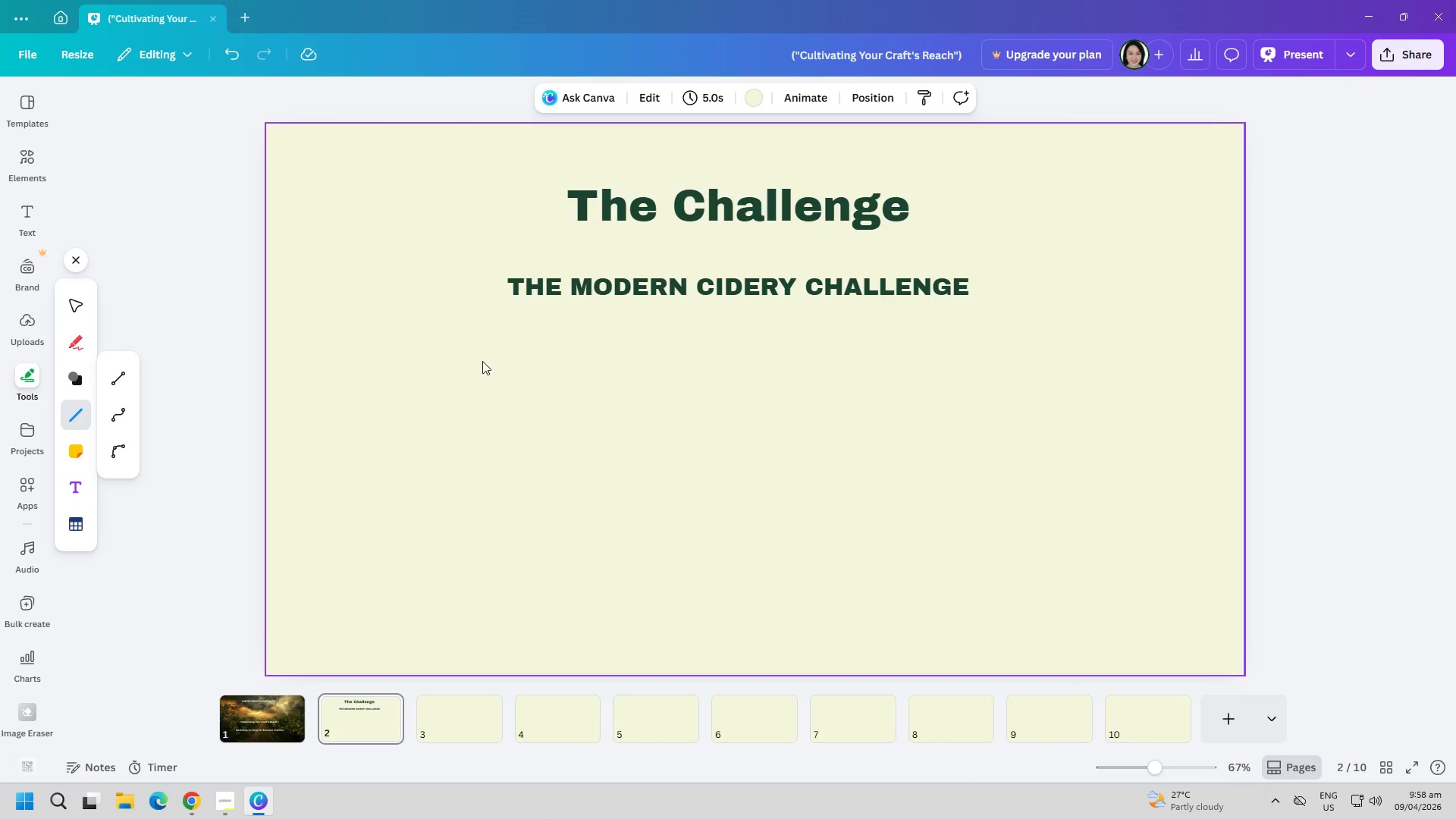 
left_click_drag(start_coordinate=[523, 364], to_coordinate=[740, 369])
 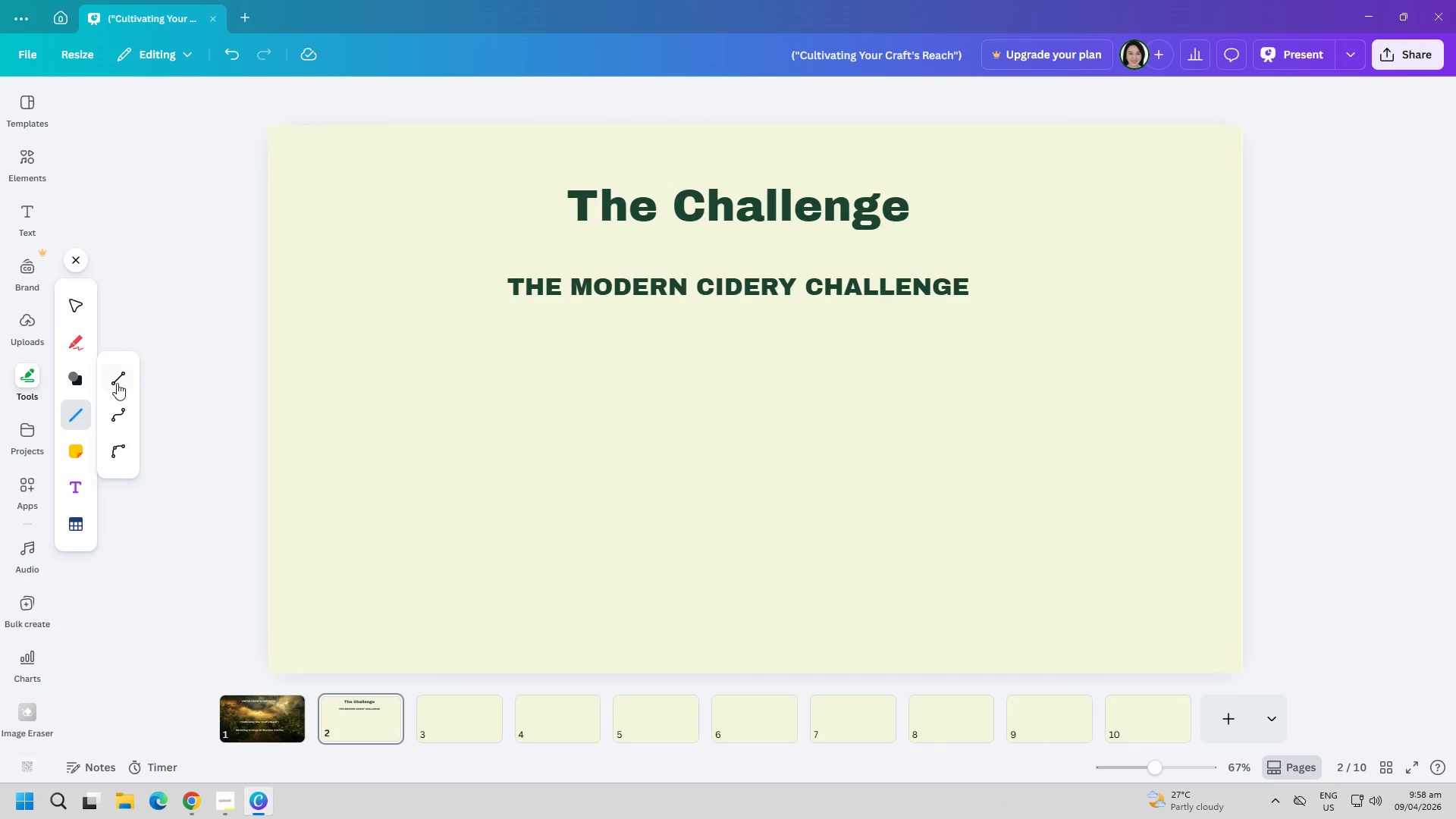 
left_click([122, 383])
 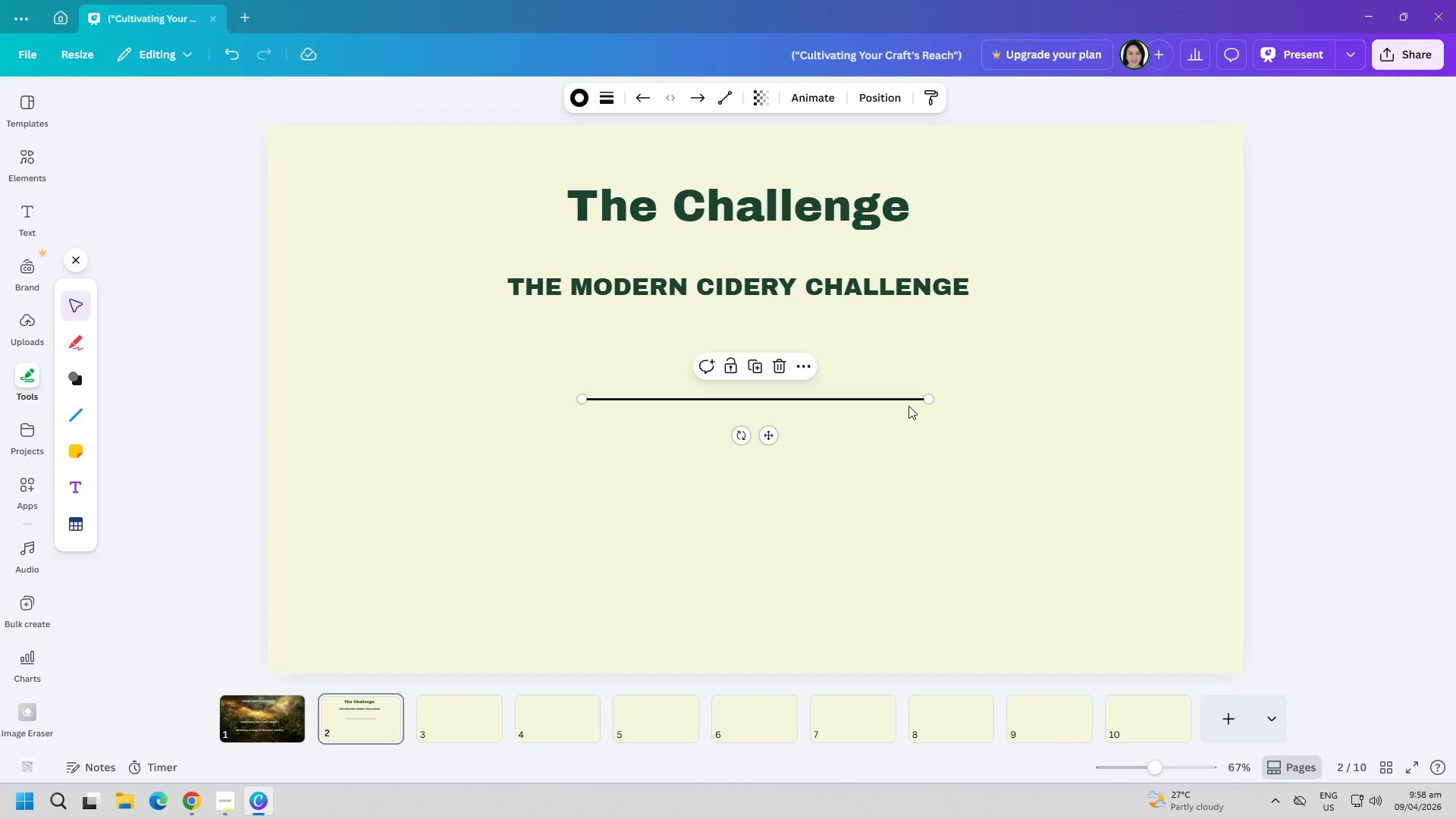 
left_click_drag(start_coordinate=[931, 400], to_coordinate=[1200, 396])
 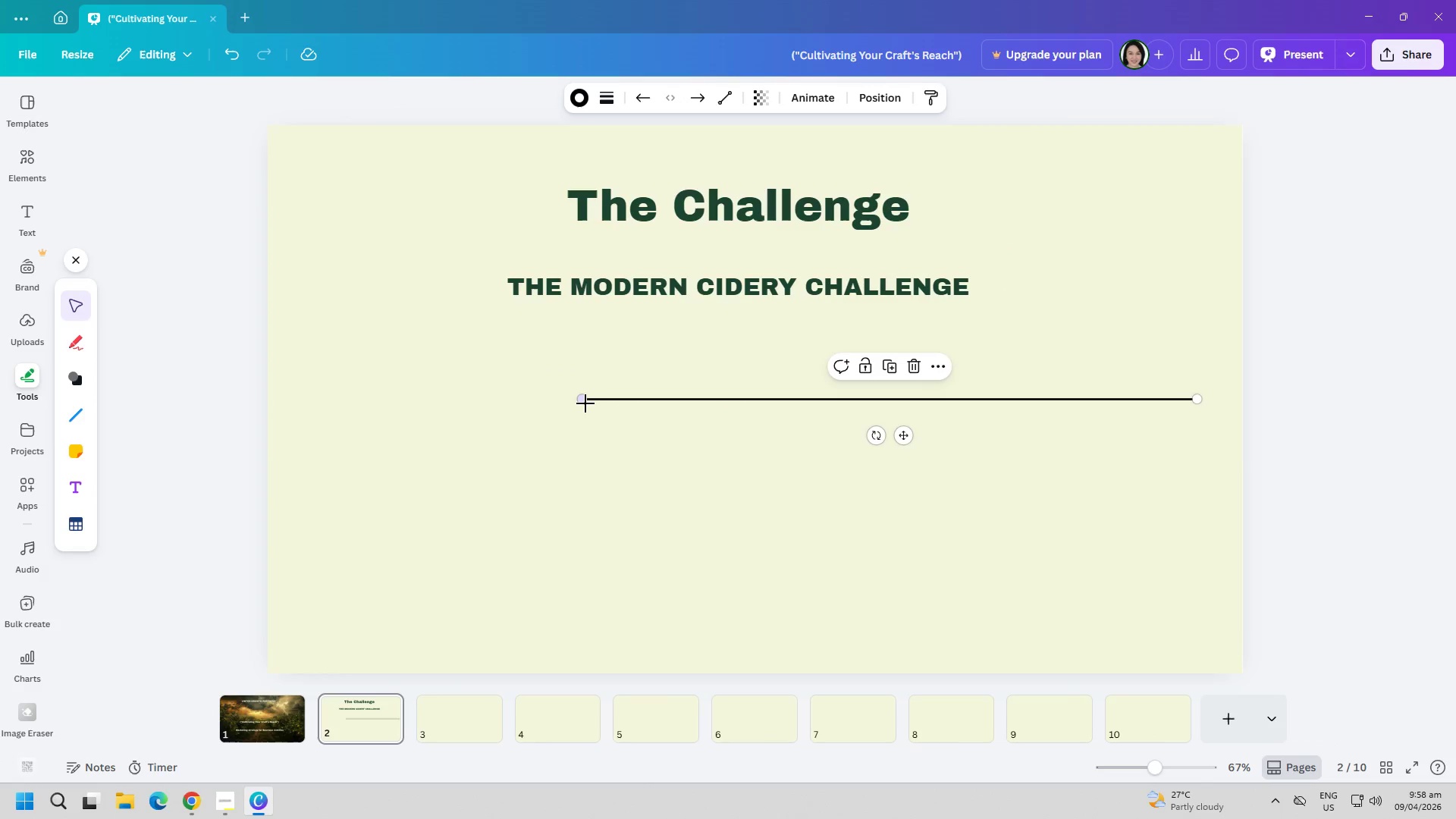 
left_click_drag(start_coordinate=[582, 403], to_coordinate=[328, 404])
 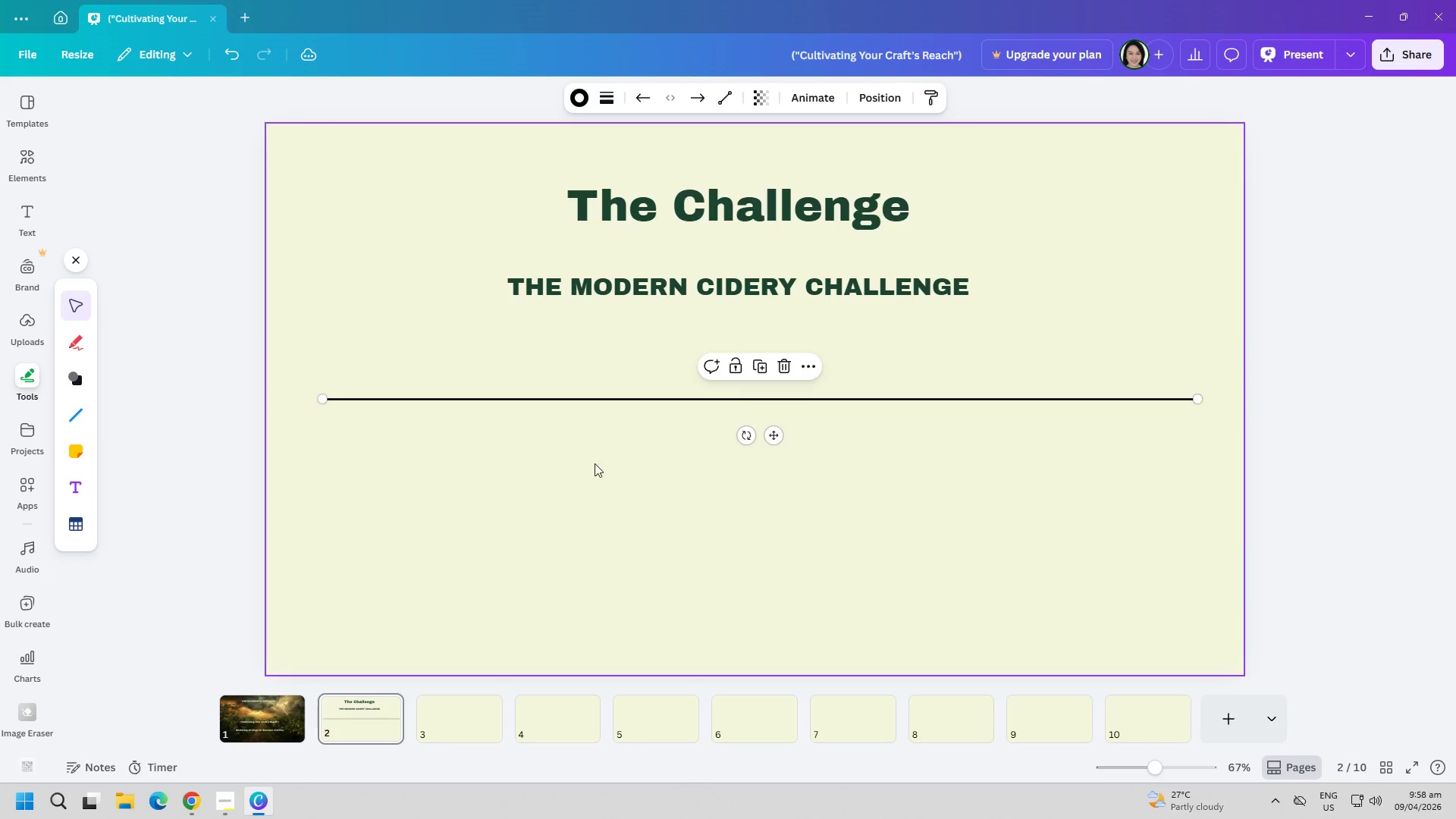 
left_click([638, 472])
 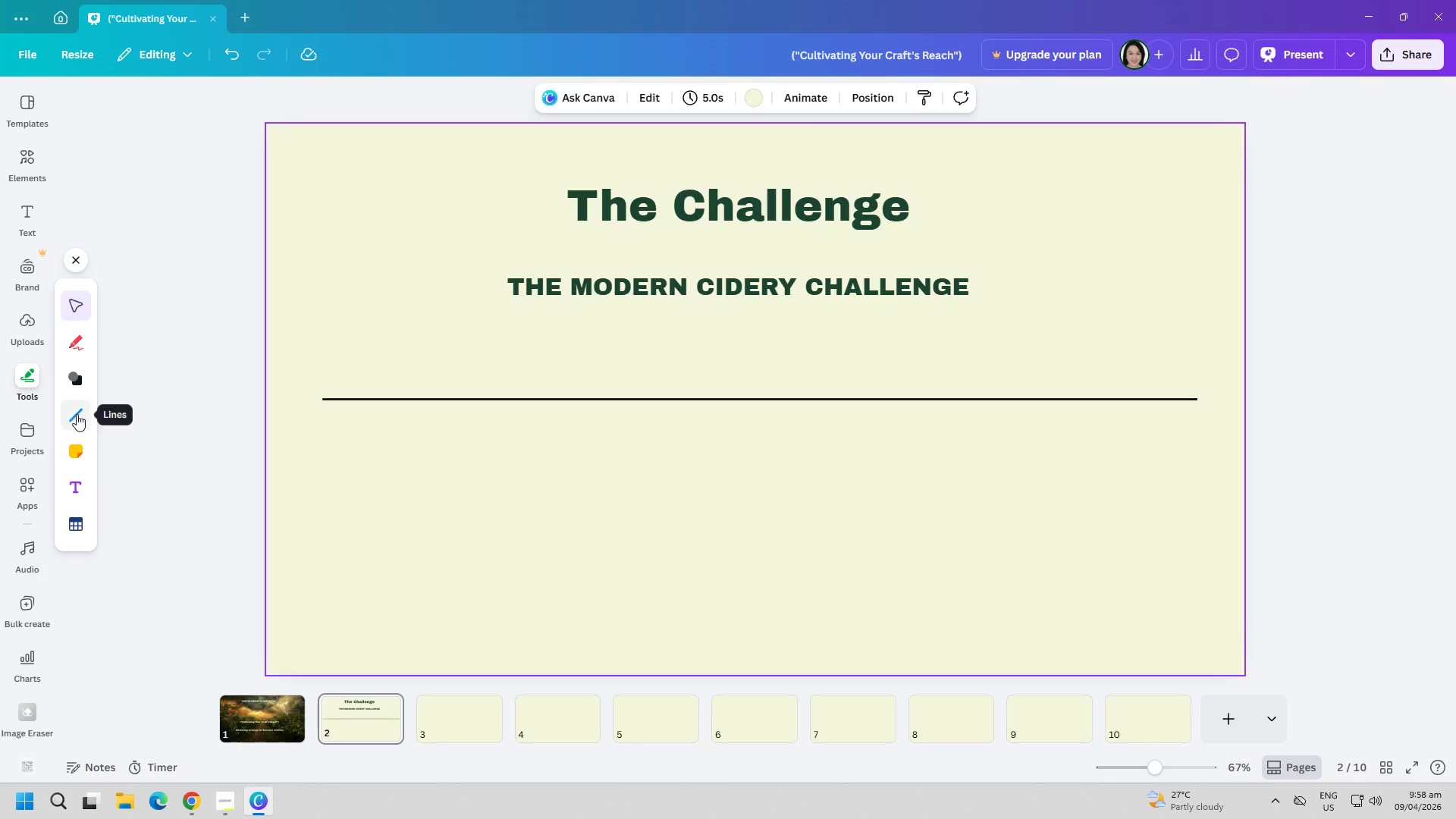 
wait(6.8)
 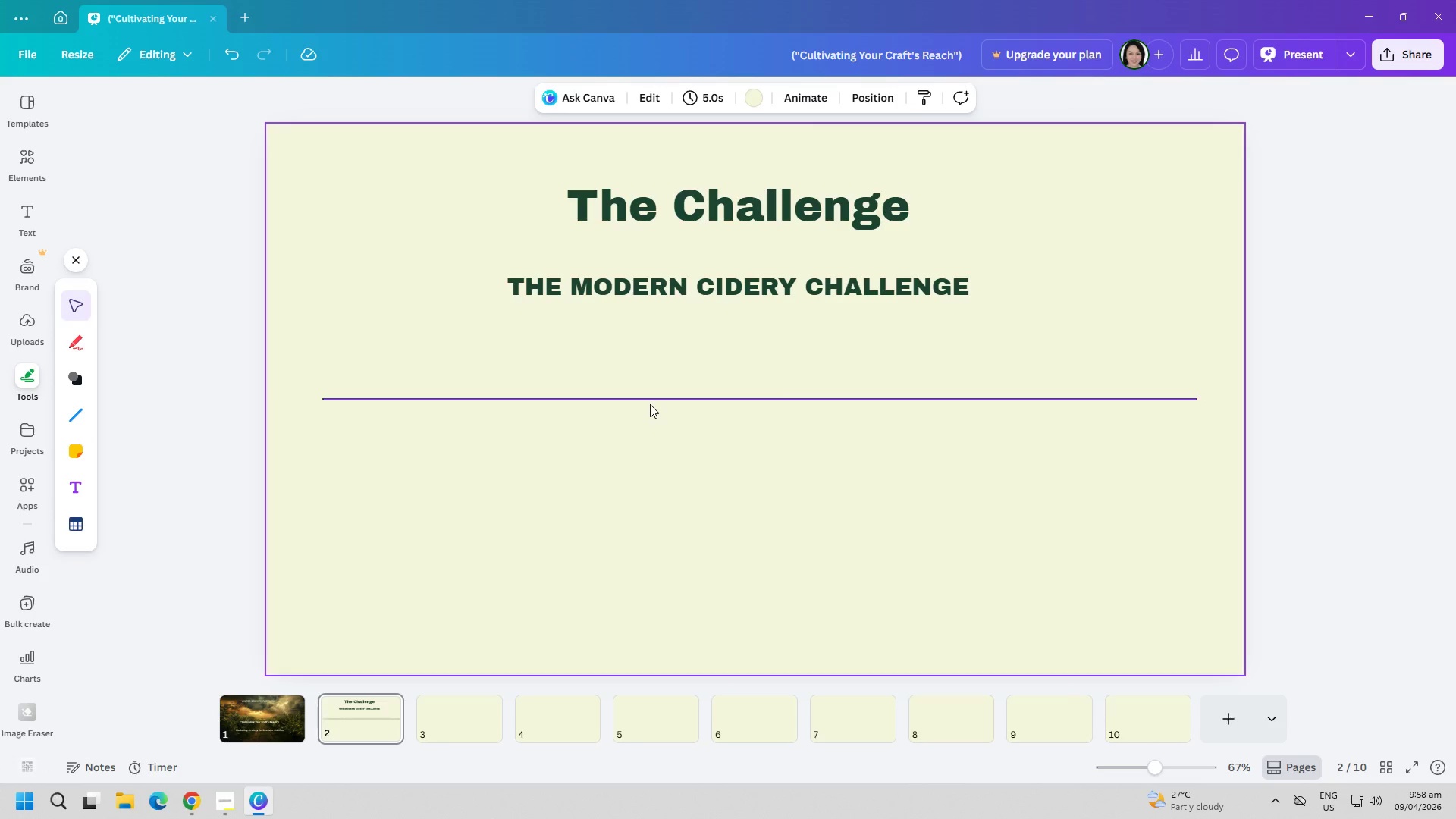 
left_click([77, 414])
 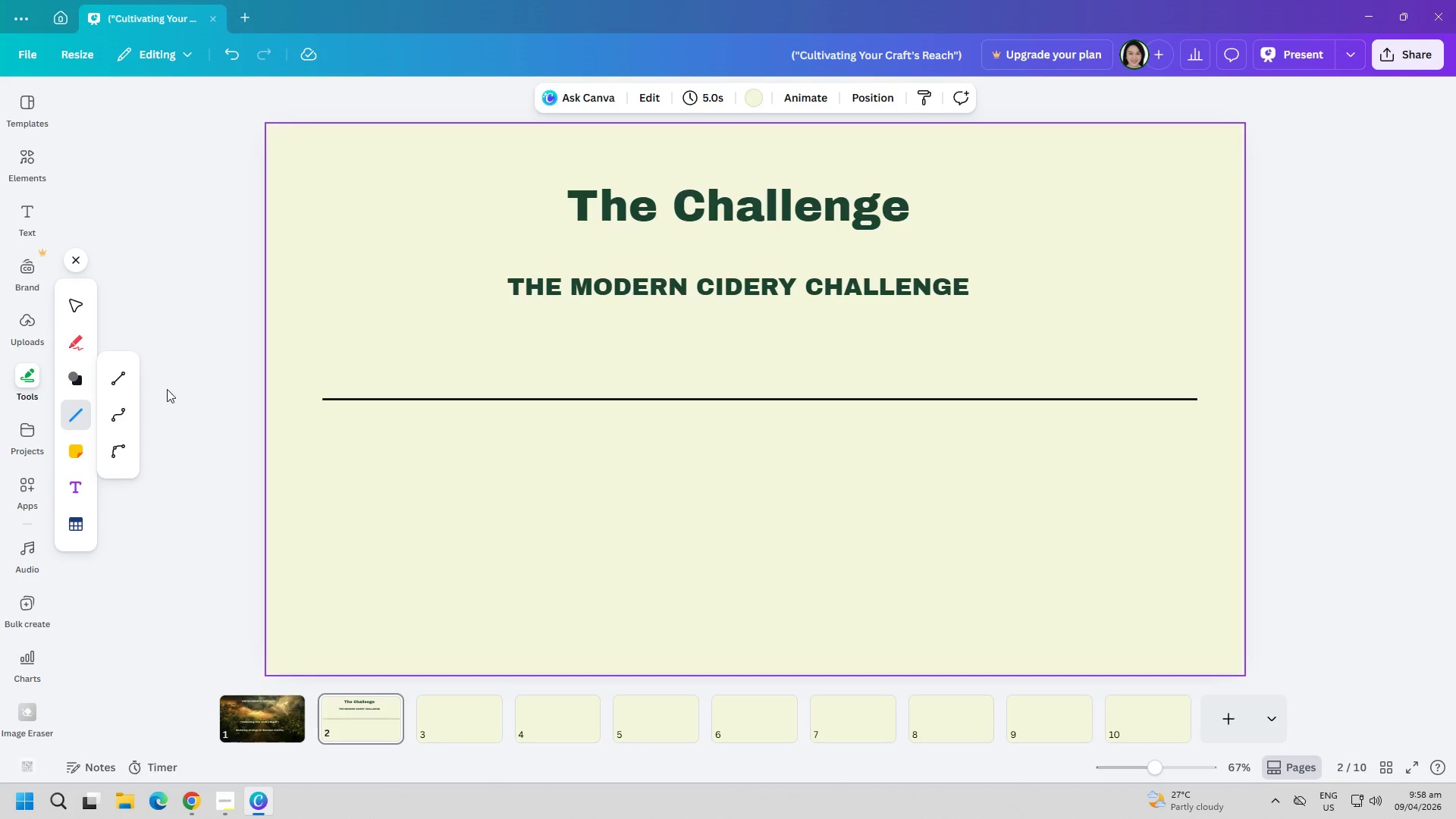 
left_click([124, 375])
 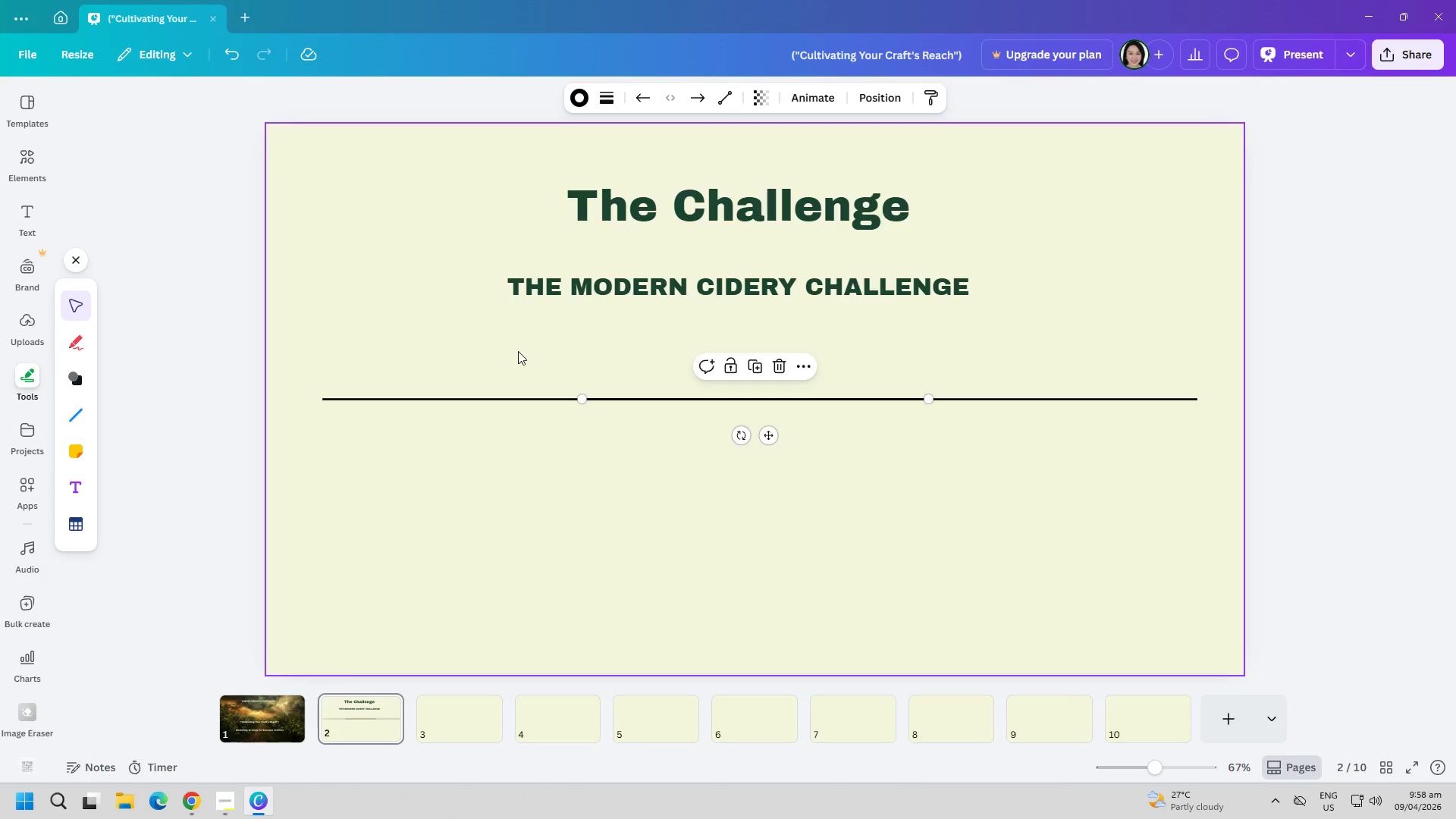 
left_click_drag(start_coordinate=[570, 328], to_coordinate=[571, 335])
 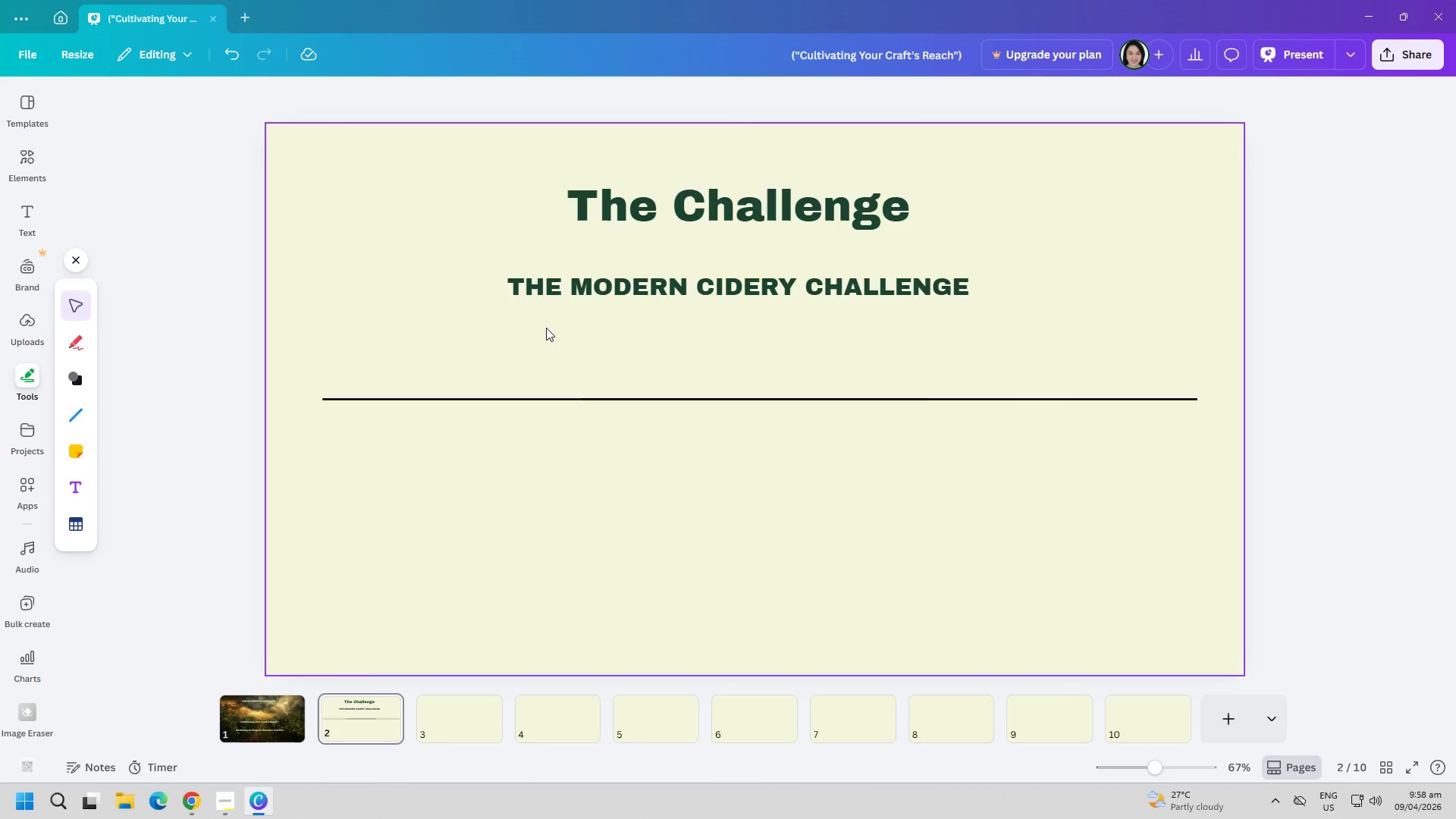 
left_click_drag(start_coordinate=[546, 328], to_coordinate=[563, 381])
 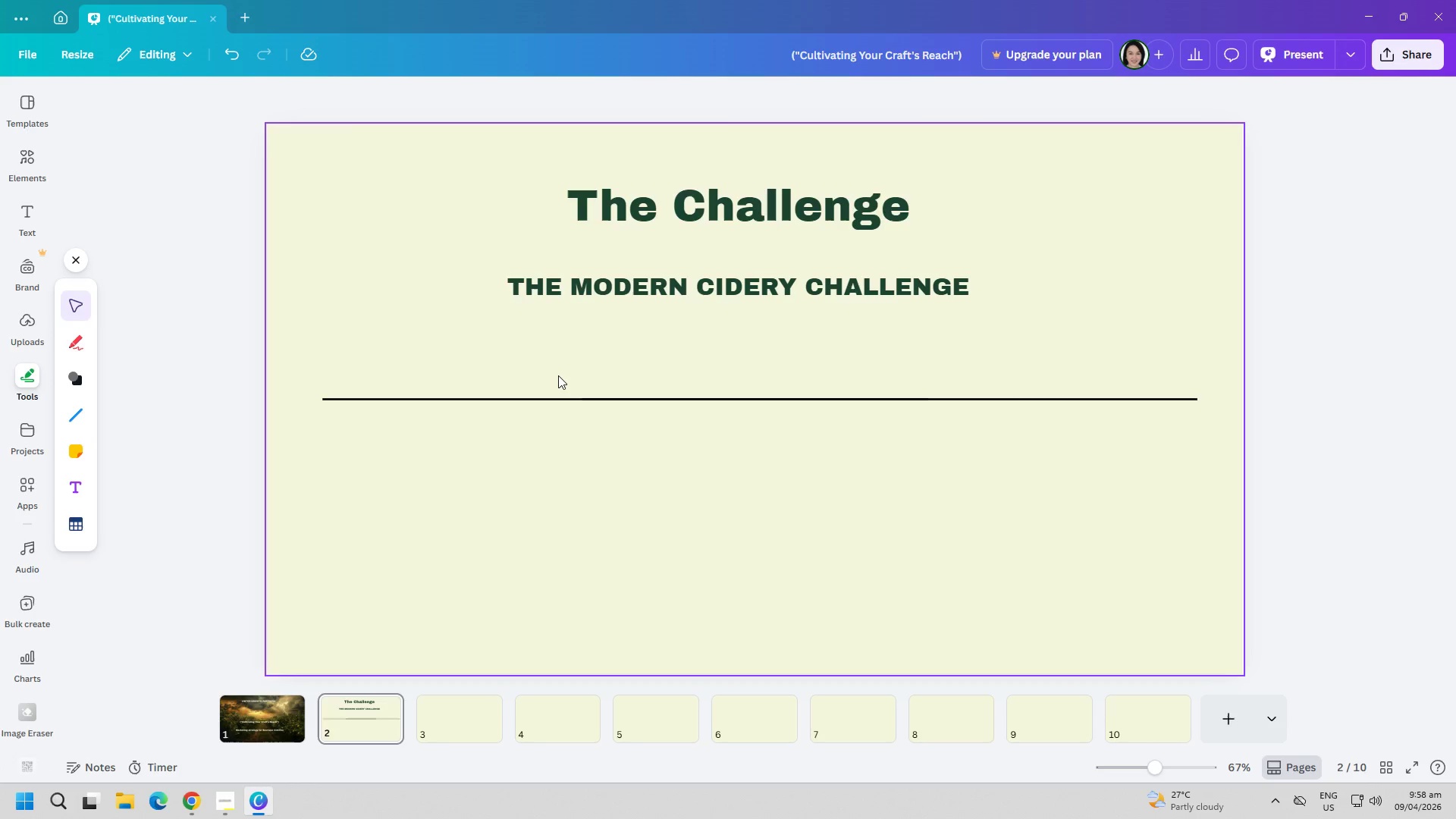 
left_click([558, 375])
 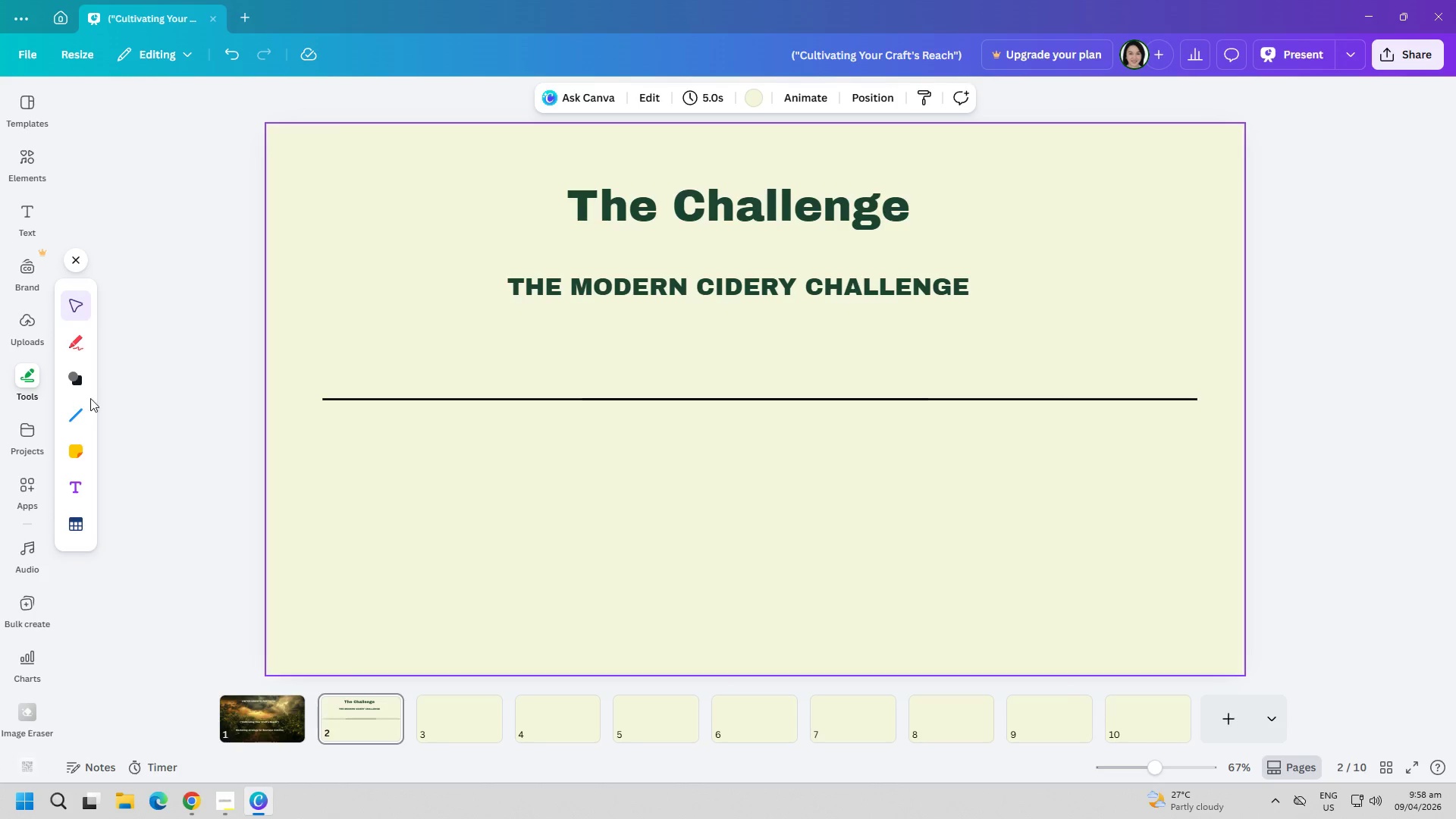 
left_click([78, 405])
 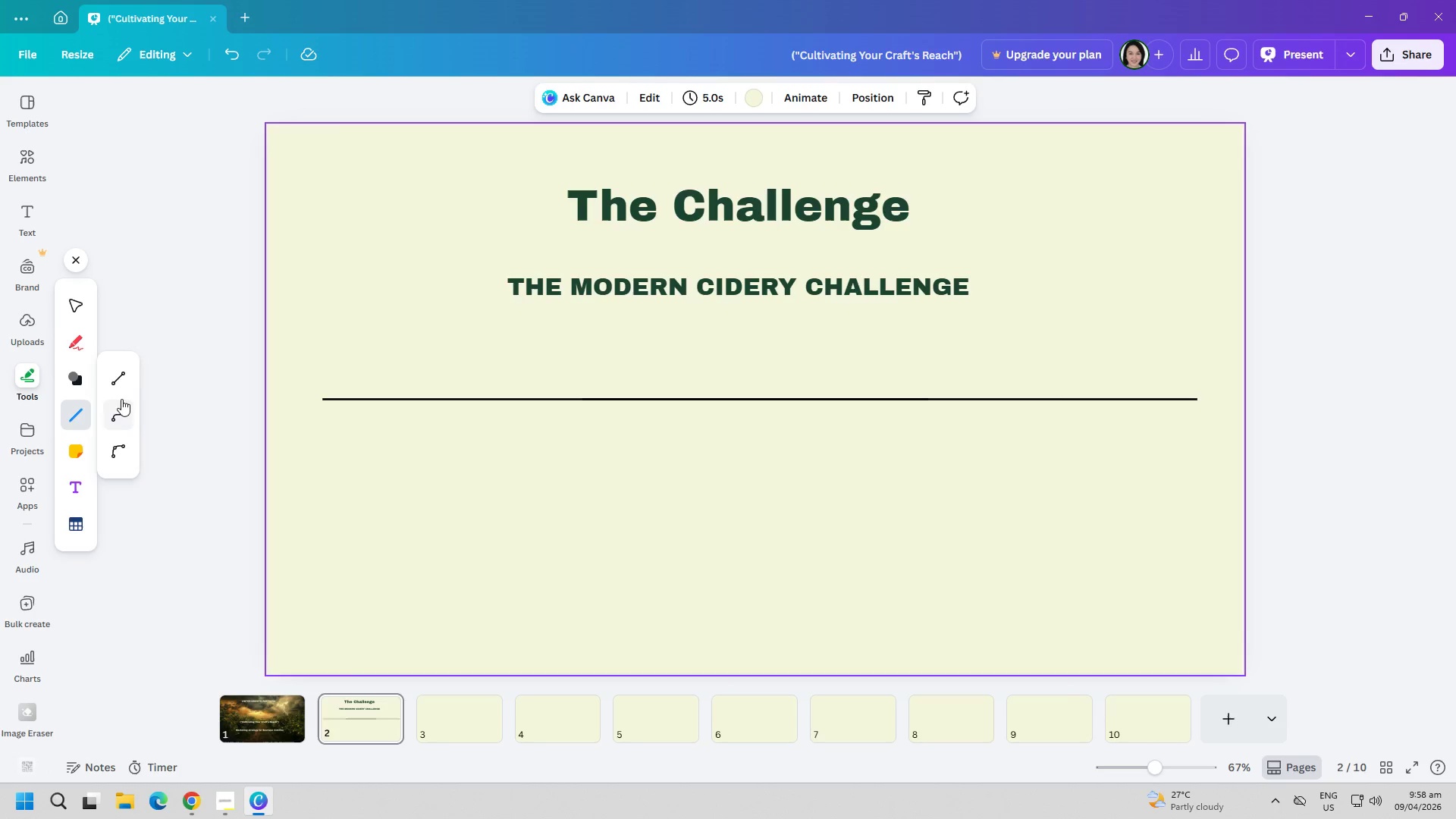 
left_click([119, 380])
 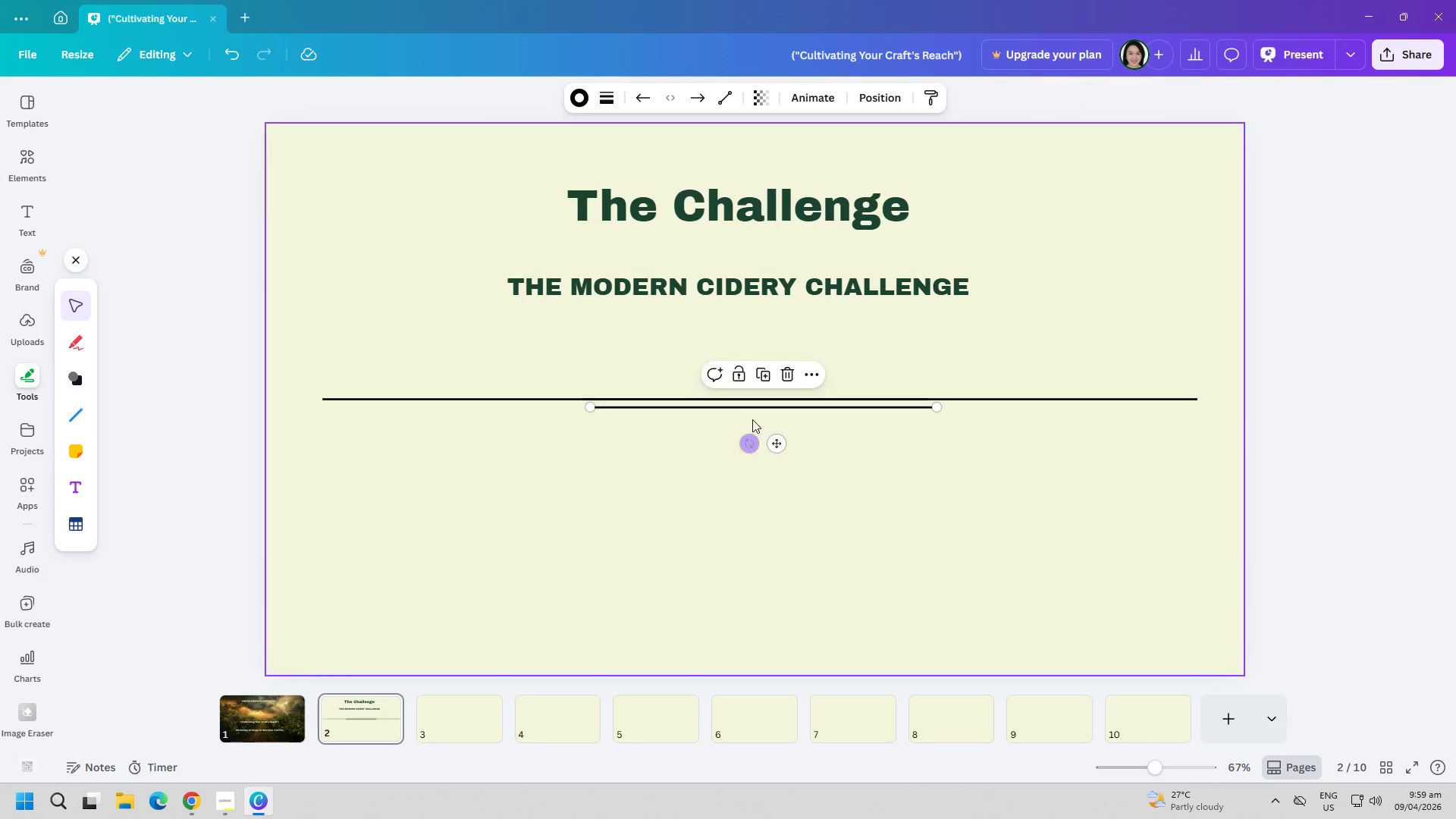 
left_click_drag(start_coordinate=[747, 410], to_coordinate=[638, 432])
 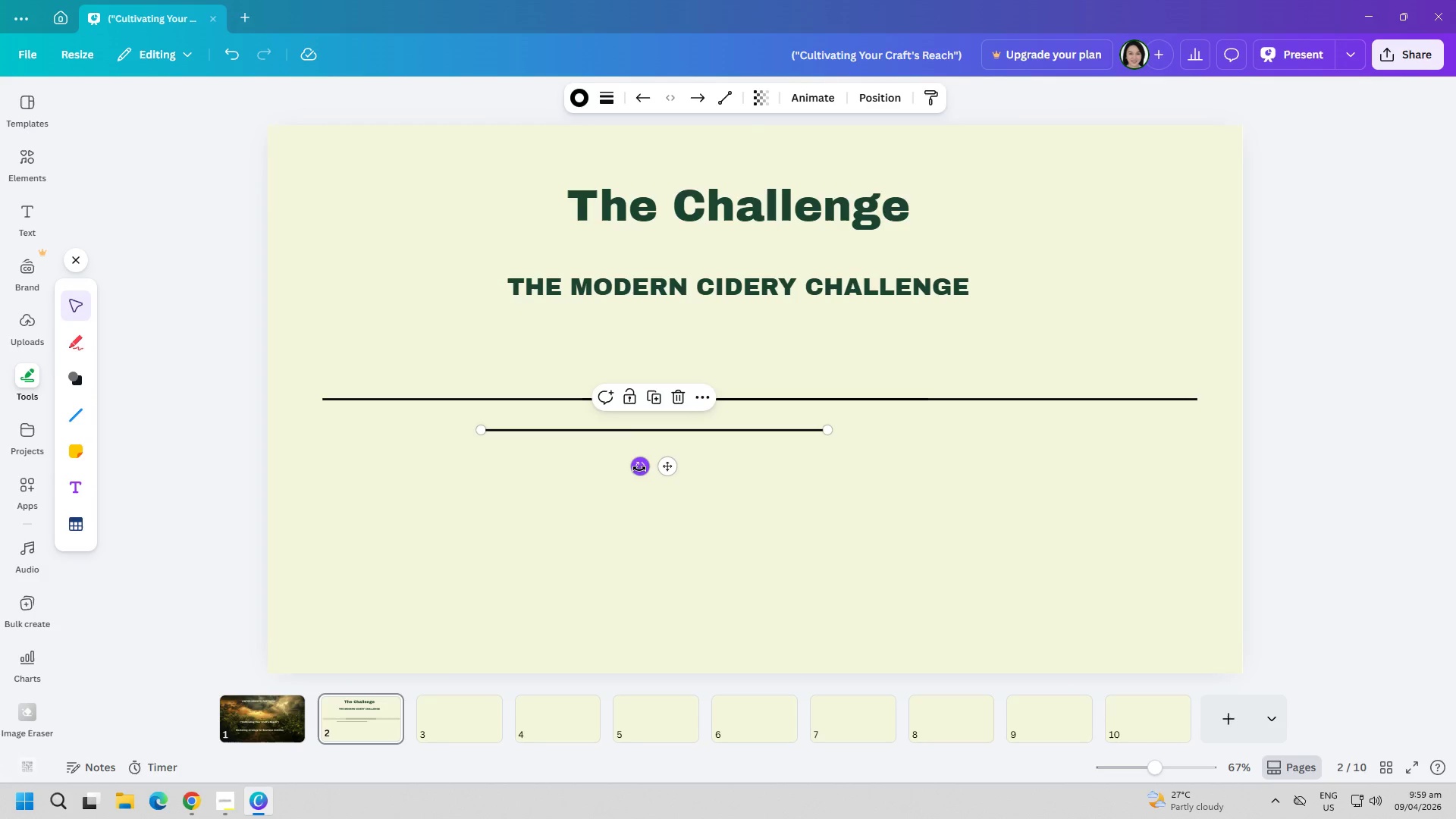 
left_click_drag(start_coordinate=[639, 469], to_coordinate=[803, 443])
 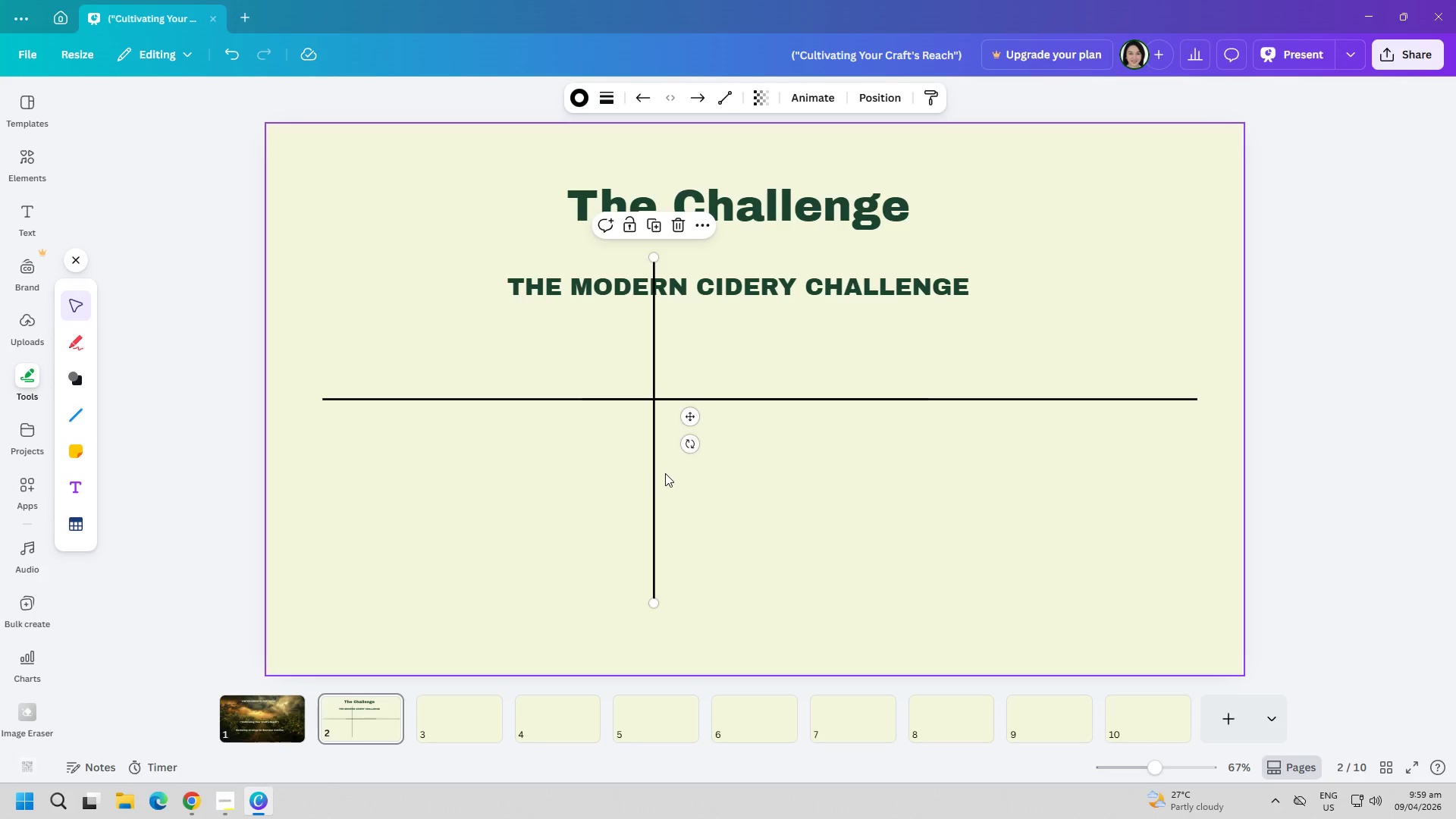 
left_click([661, 475])
 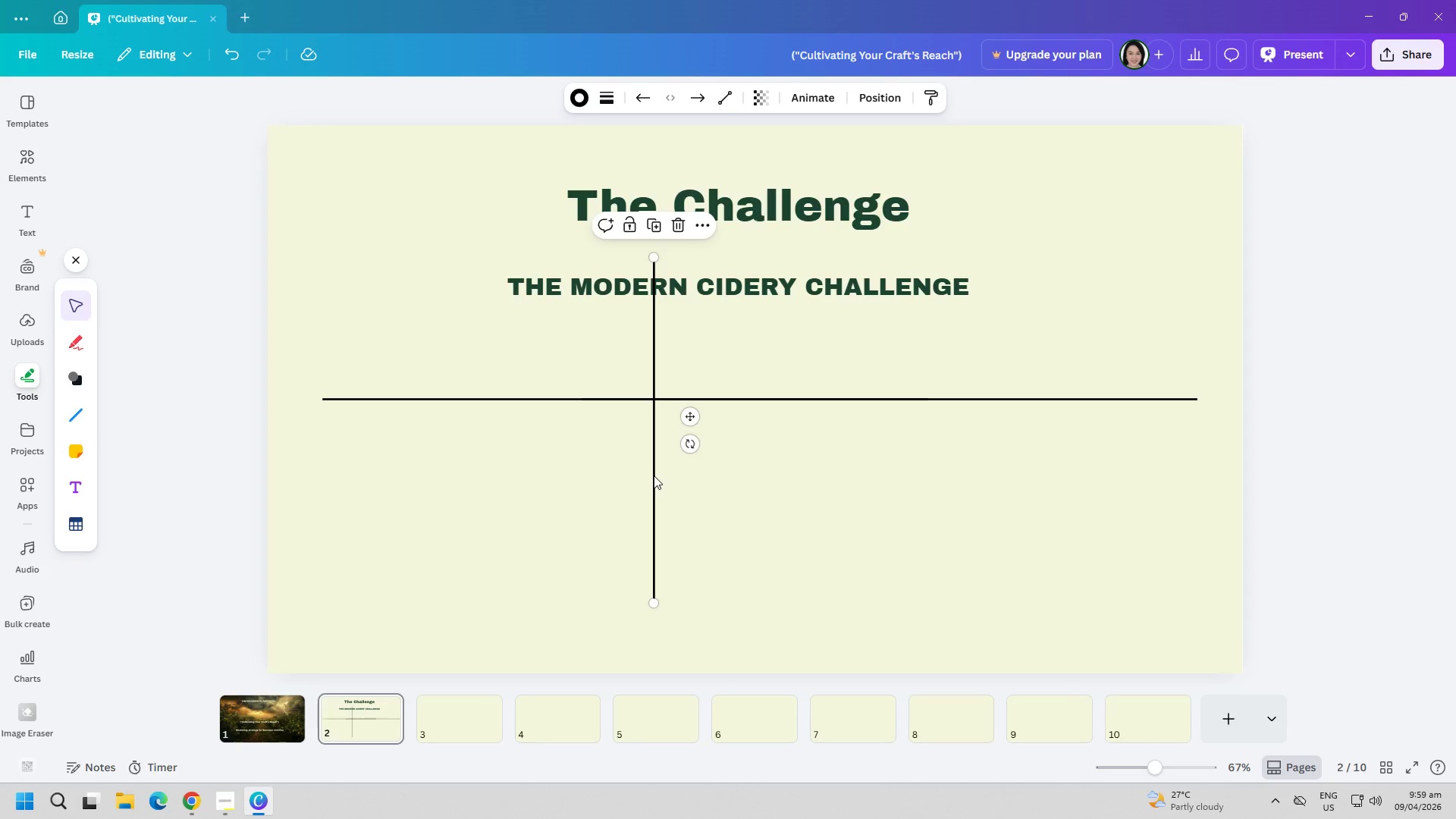 
left_click_drag(start_coordinate=[654, 475], to_coordinate=[617, 522])
 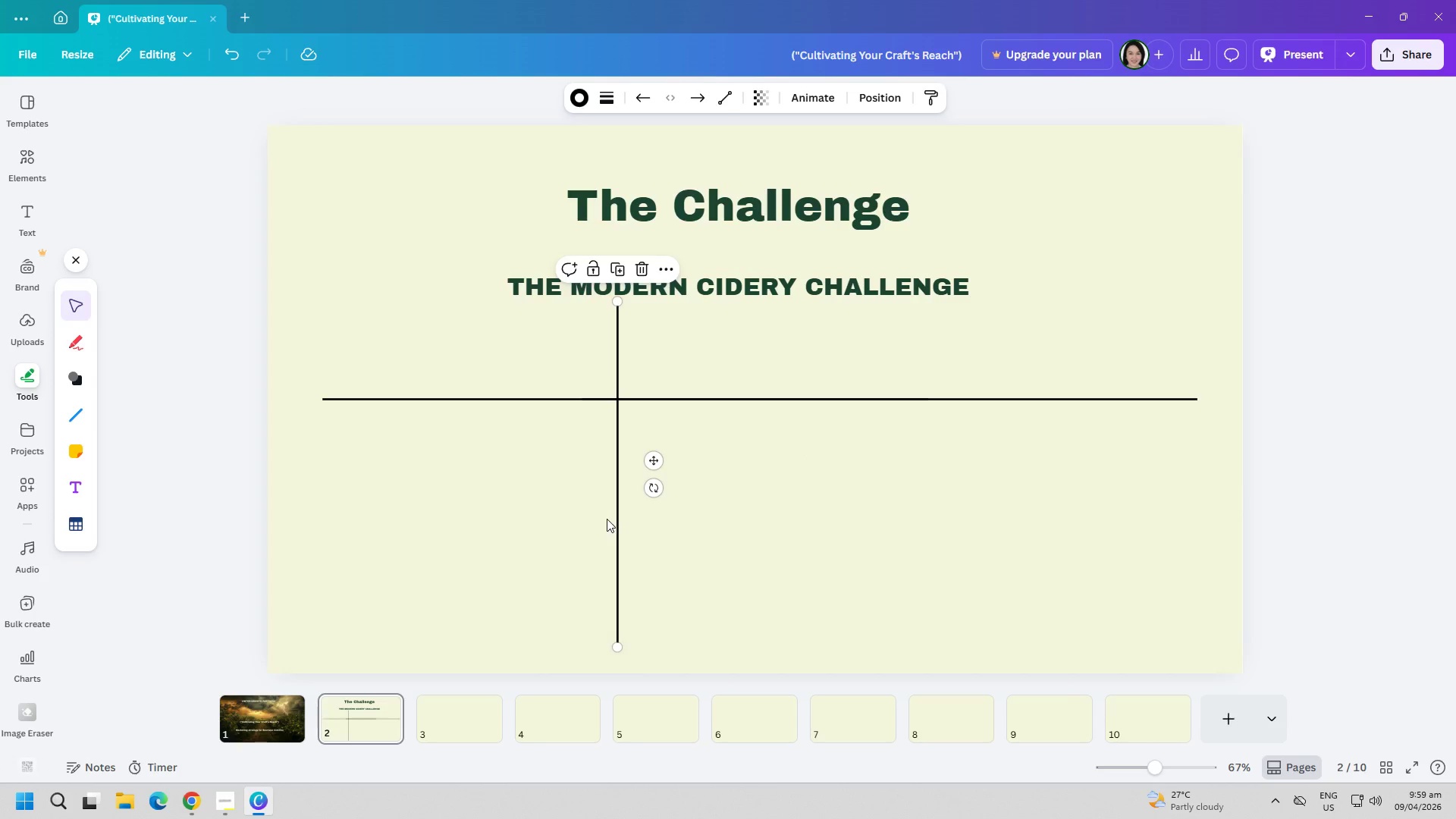 
left_click_drag(start_coordinate=[617, 519], to_coordinate=[733, 526])
 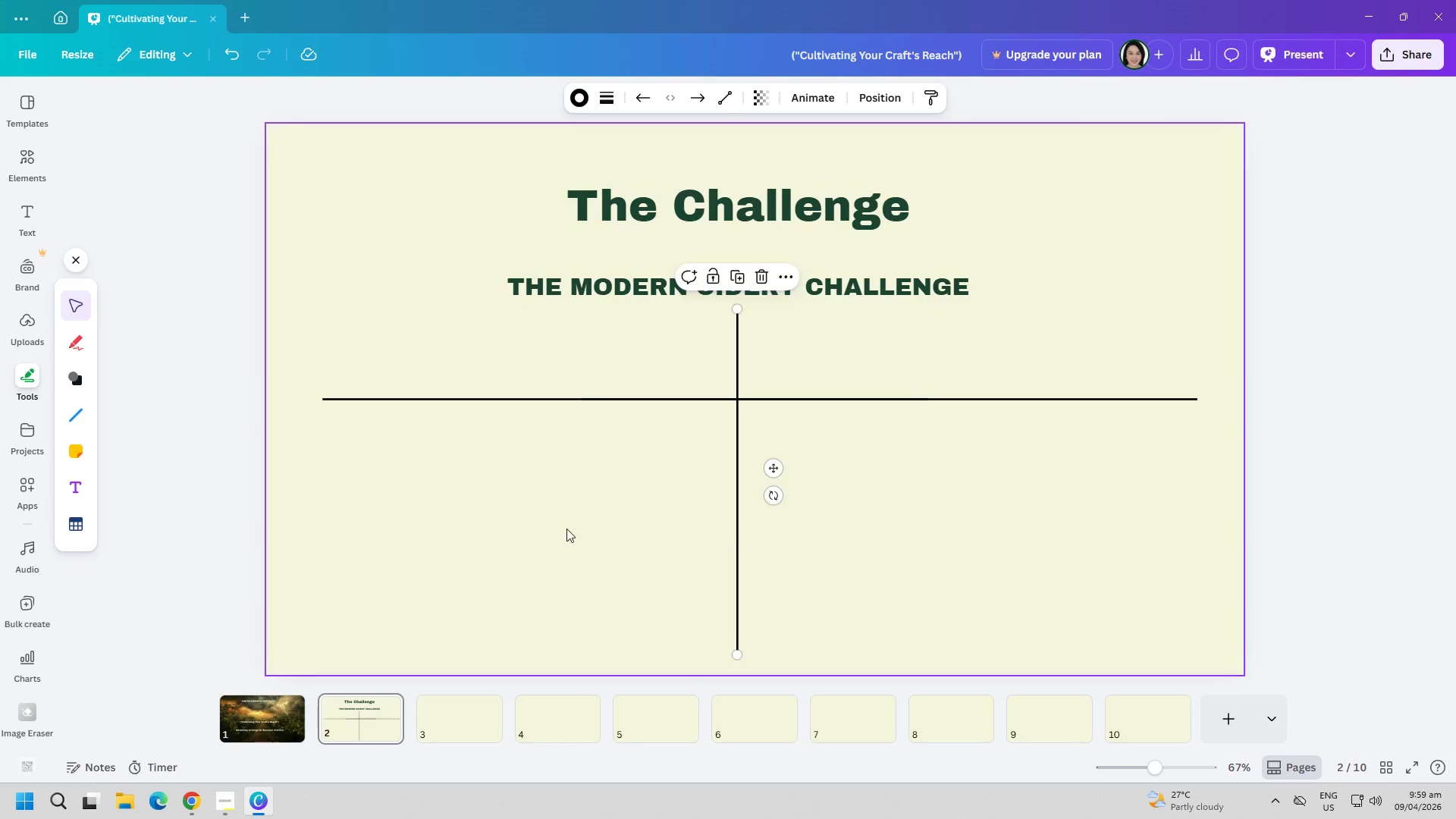 
left_click([566, 529])
 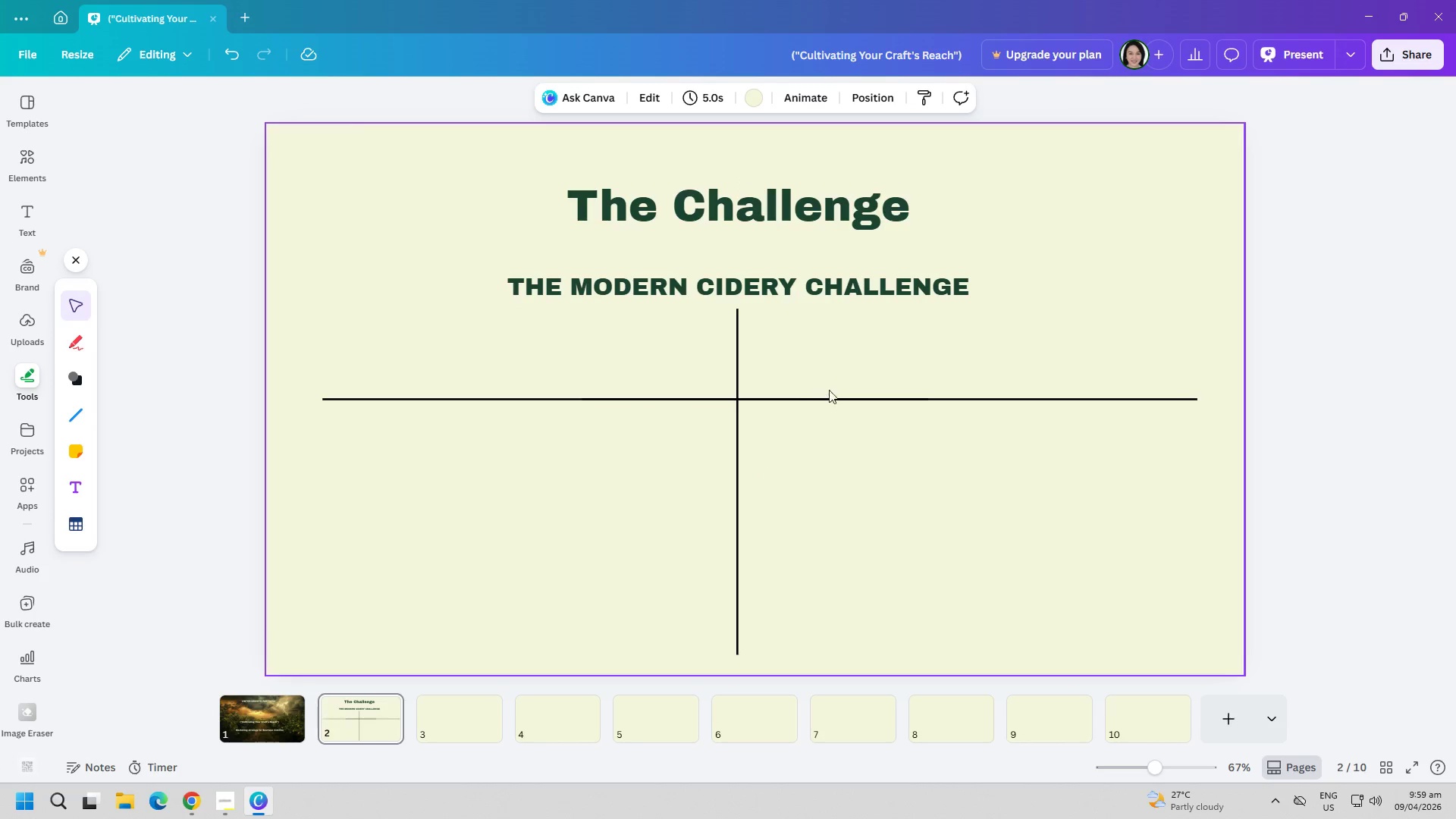 
left_click_drag(start_coordinate=[836, 402], to_coordinate=[833, 432])
 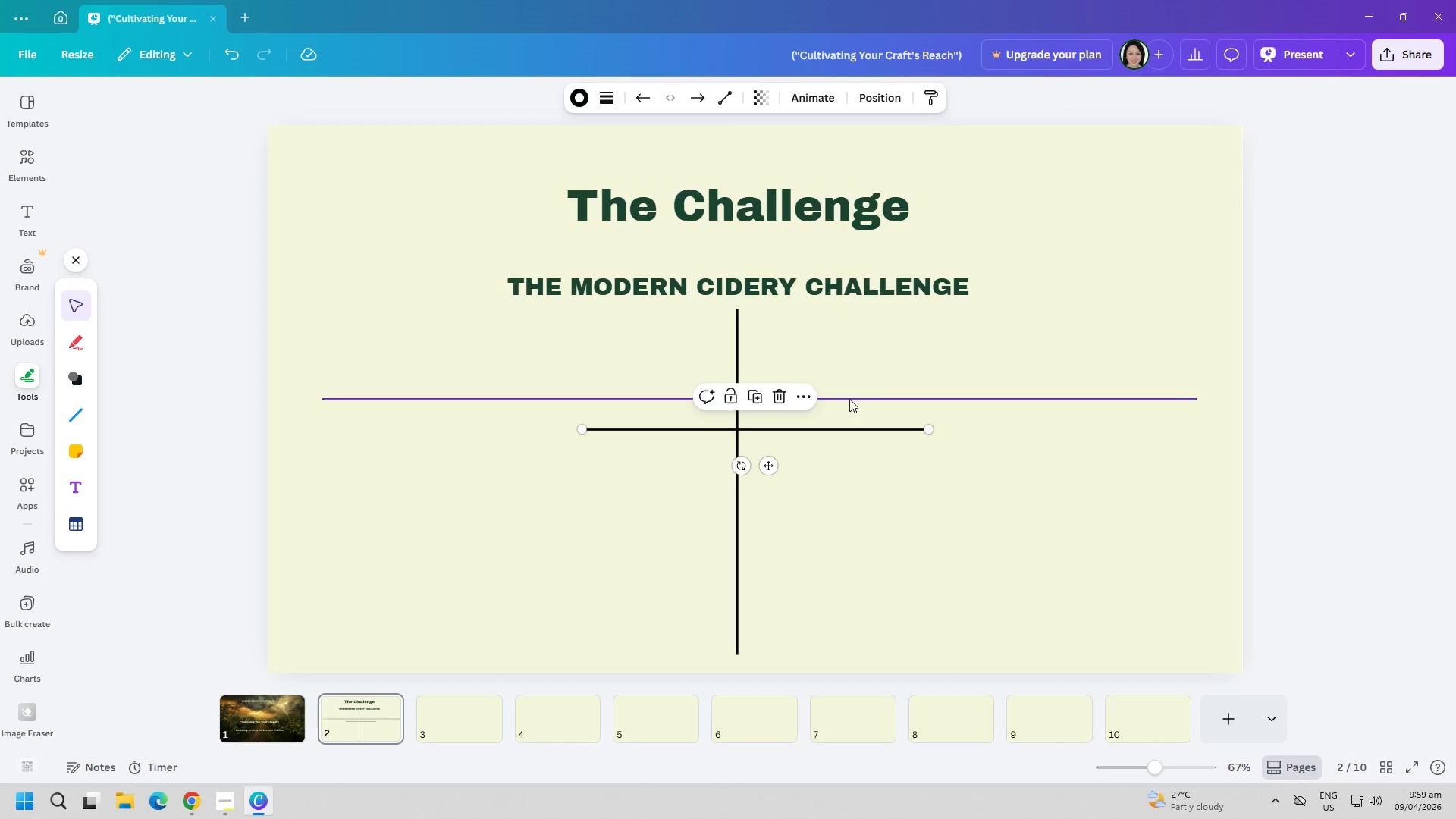 
left_click_drag(start_coordinate=[849, 397], to_coordinate=[848, 453])
 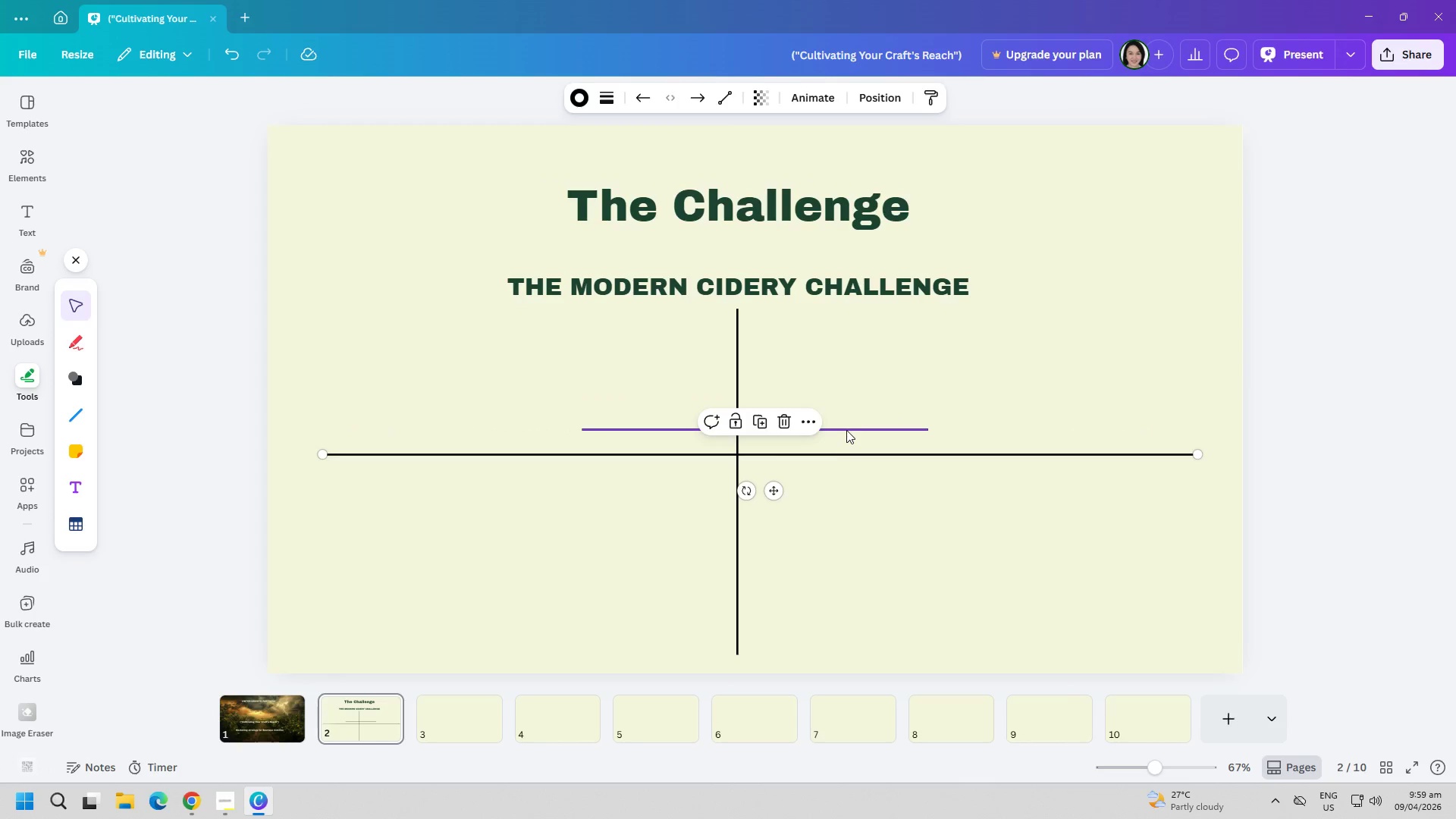 
left_click_drag(start_coordinate=[846, 430], to_coordinate=[851, 414])
 